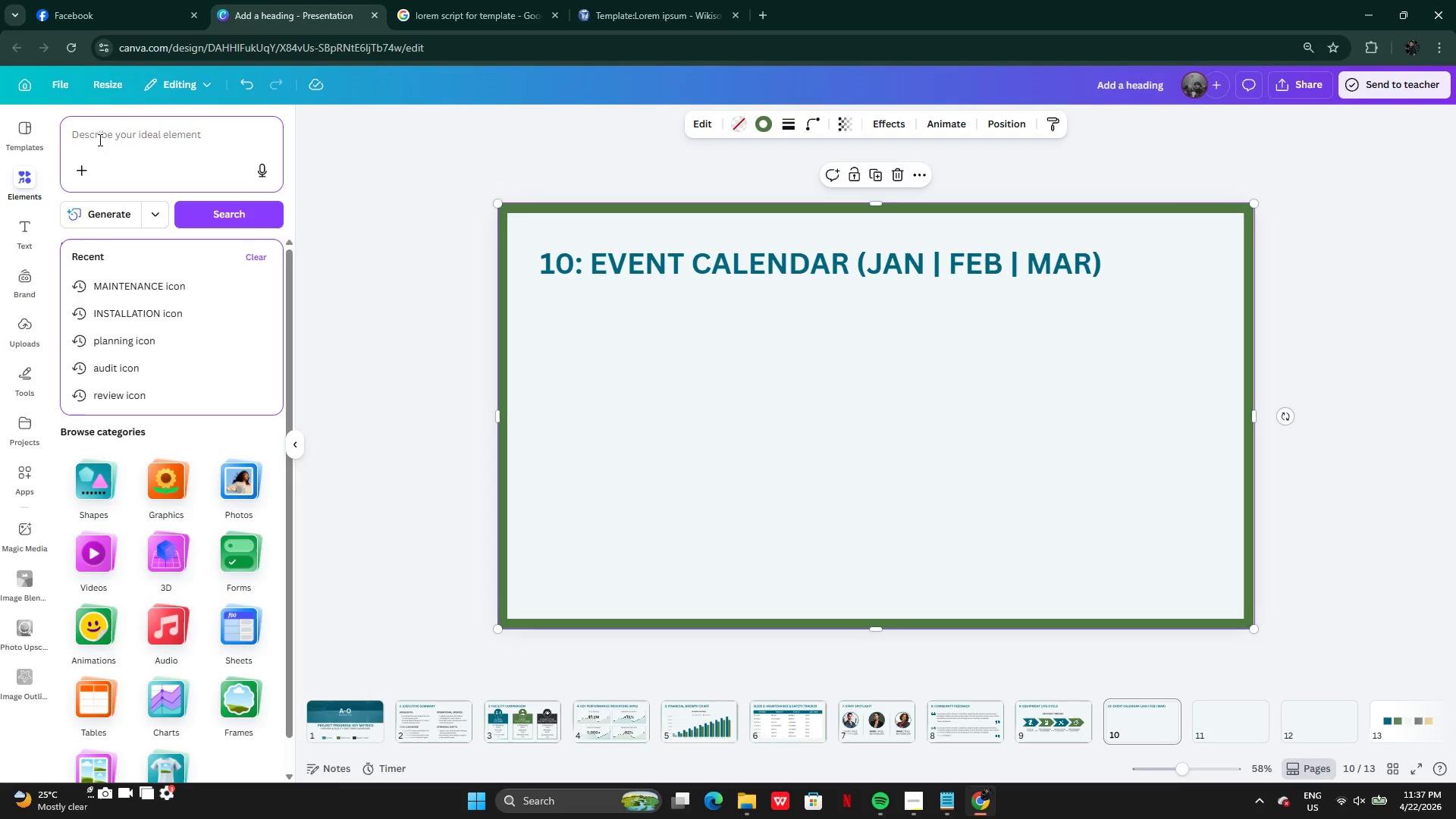 
type(calendar)
 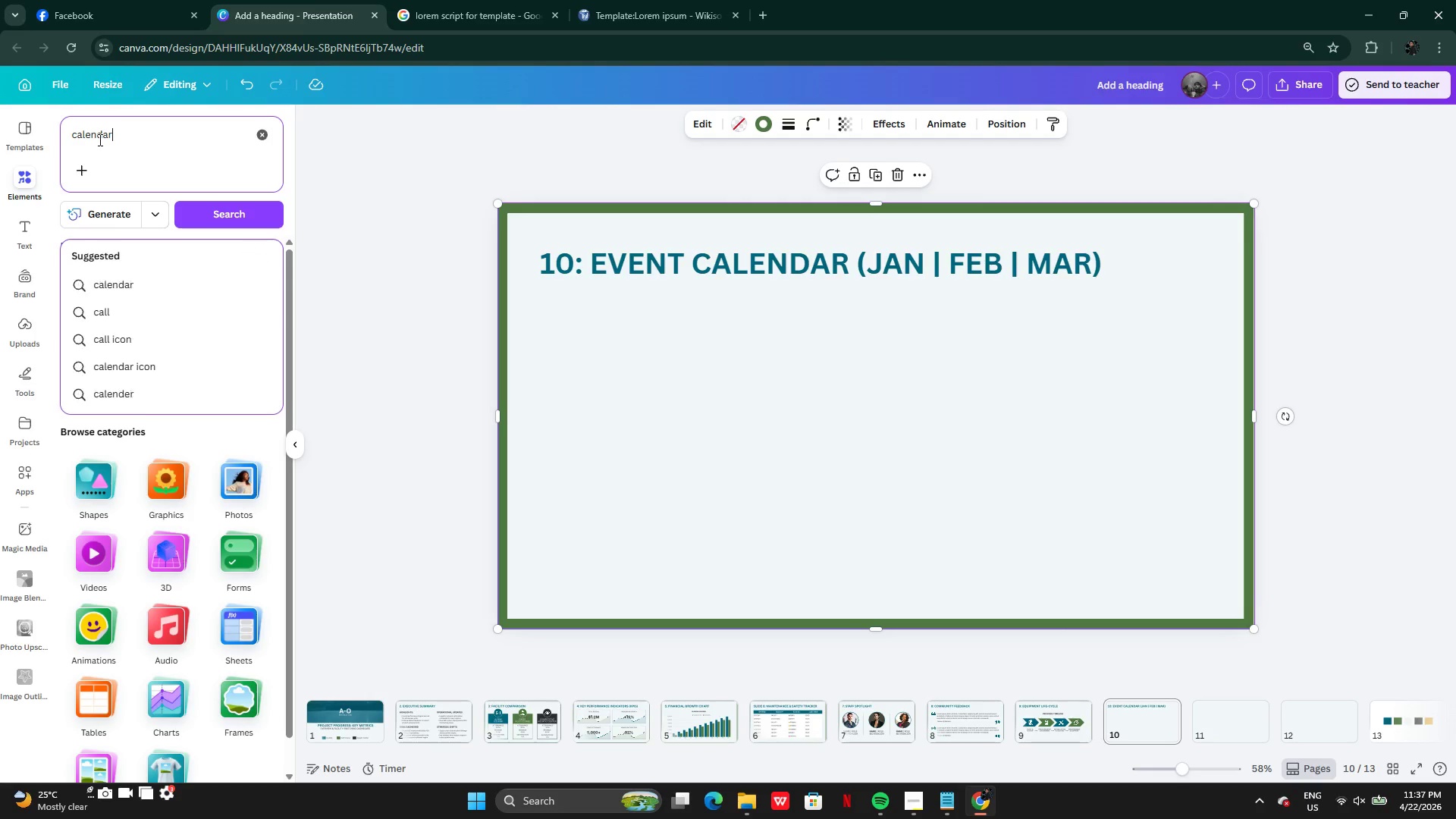 
key(Enter)
 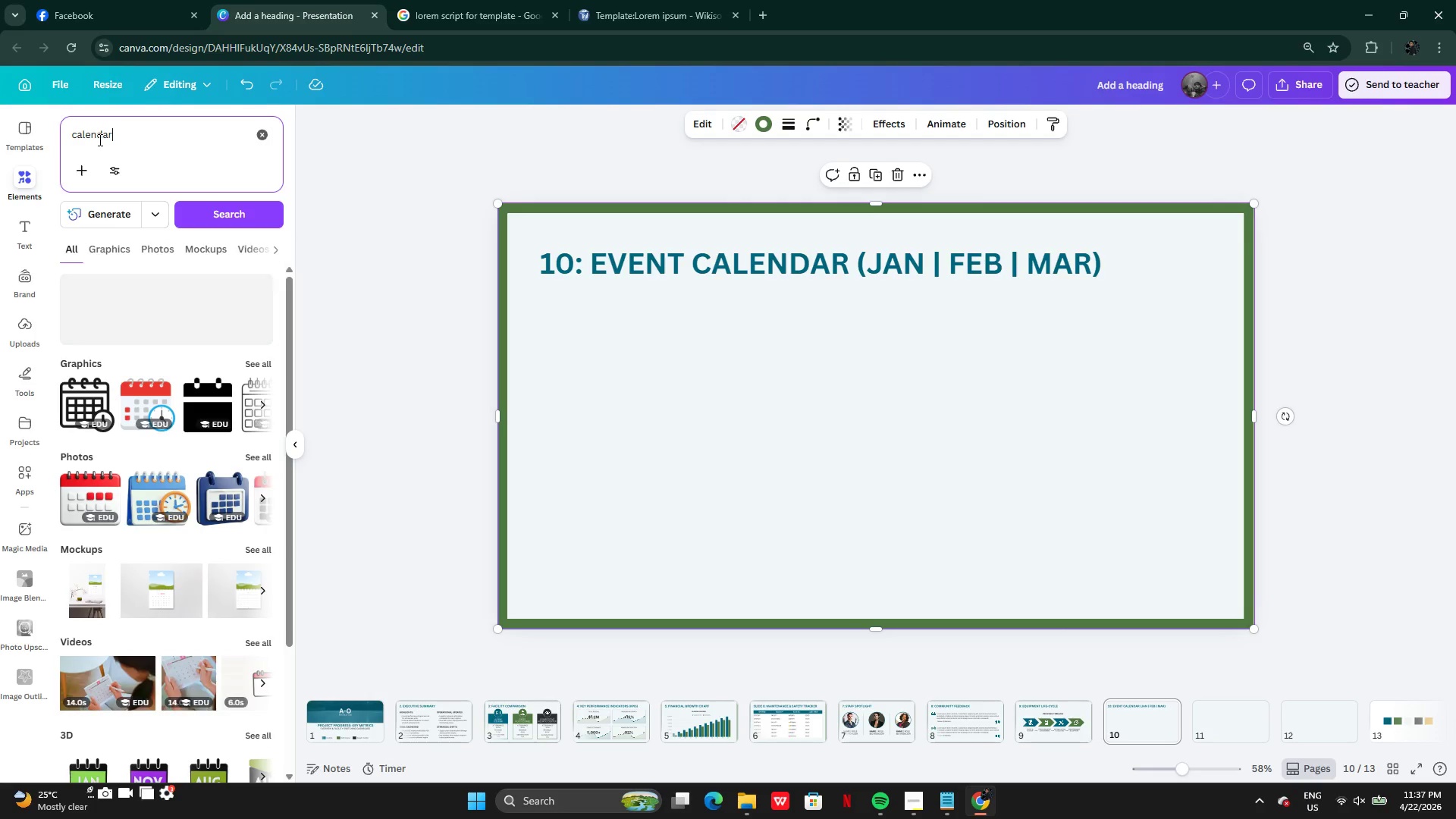 
wait(11.16)
 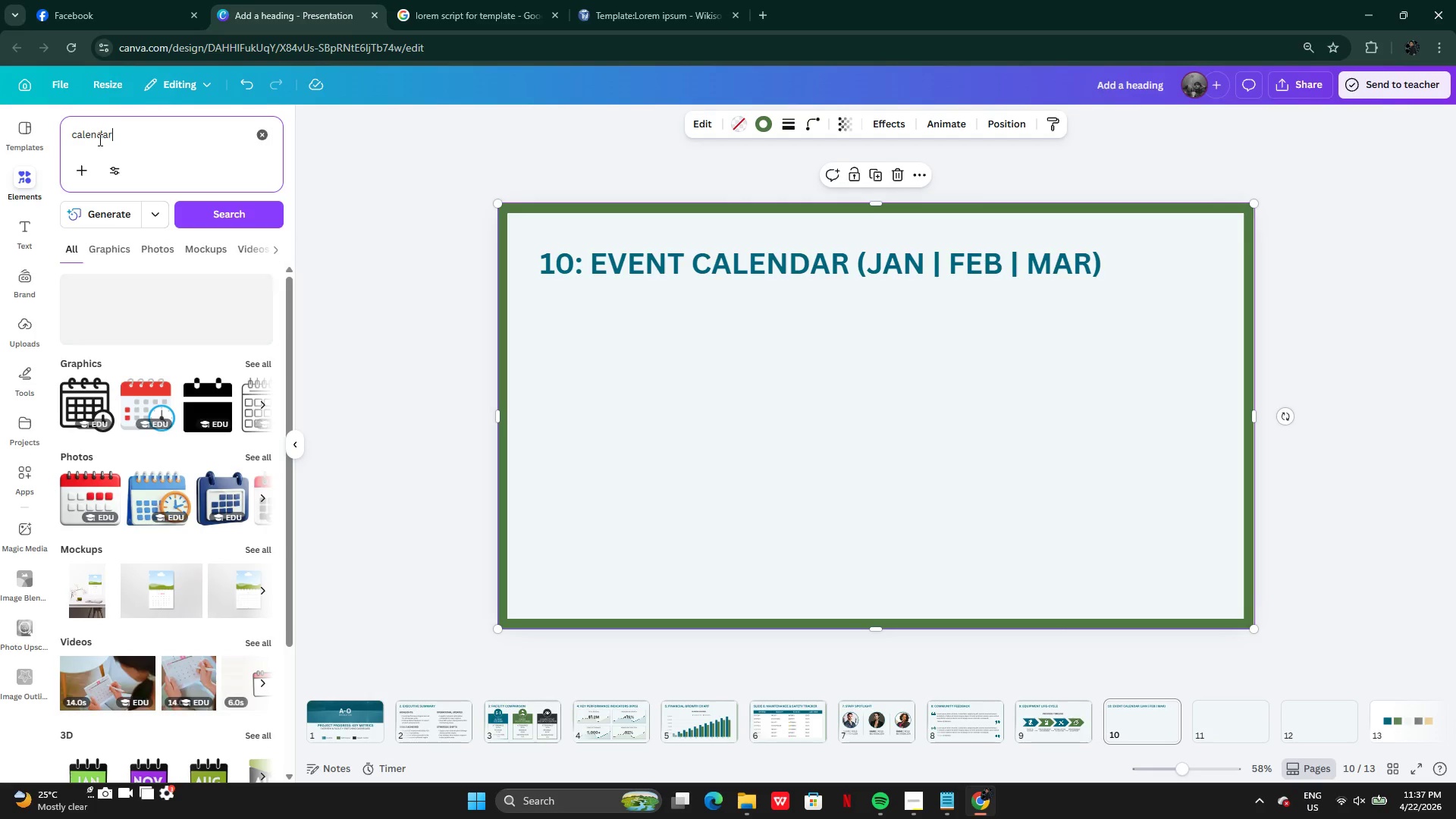 
left_click([229, 300])
 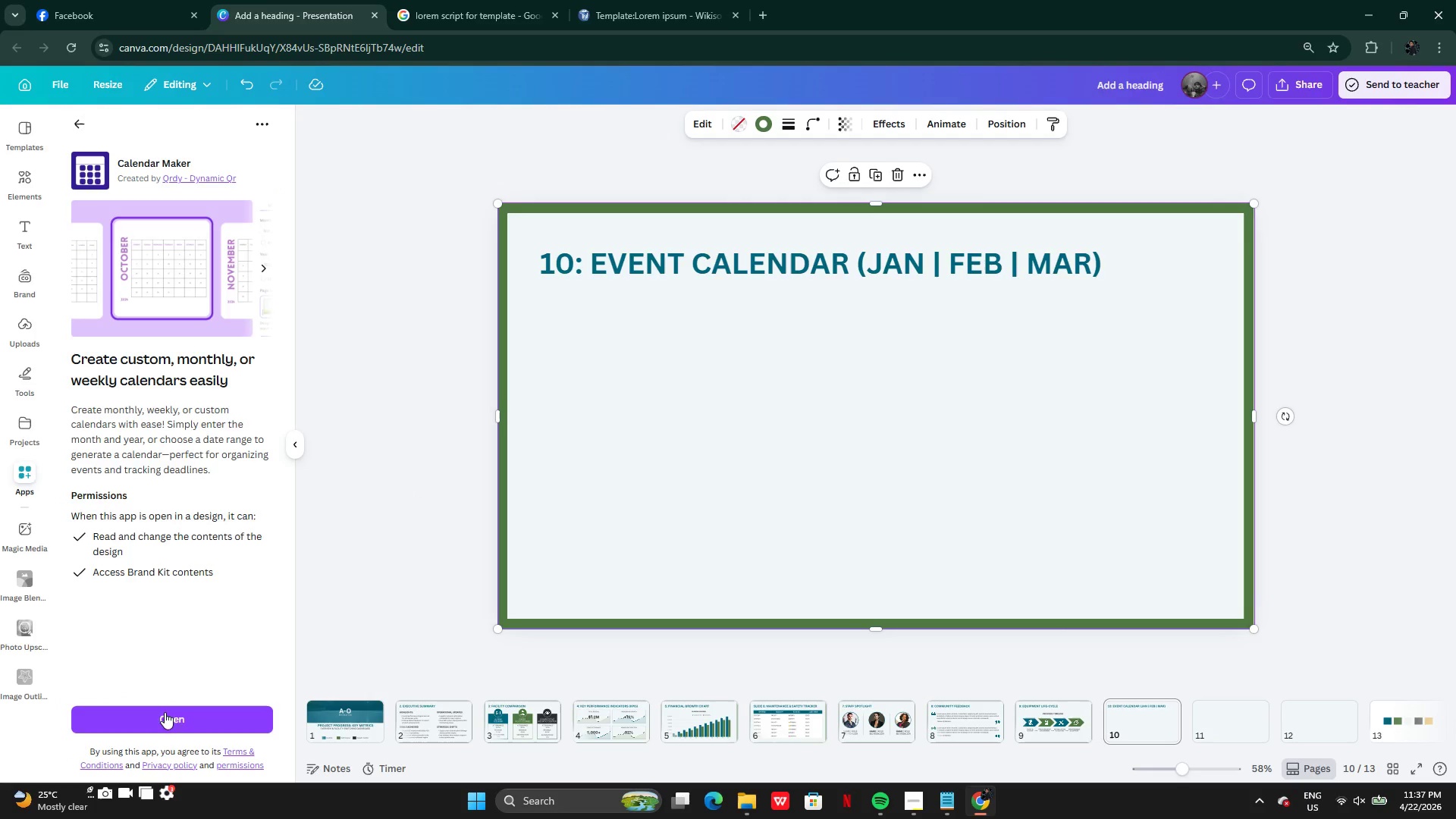 
left_click([162, 722])
 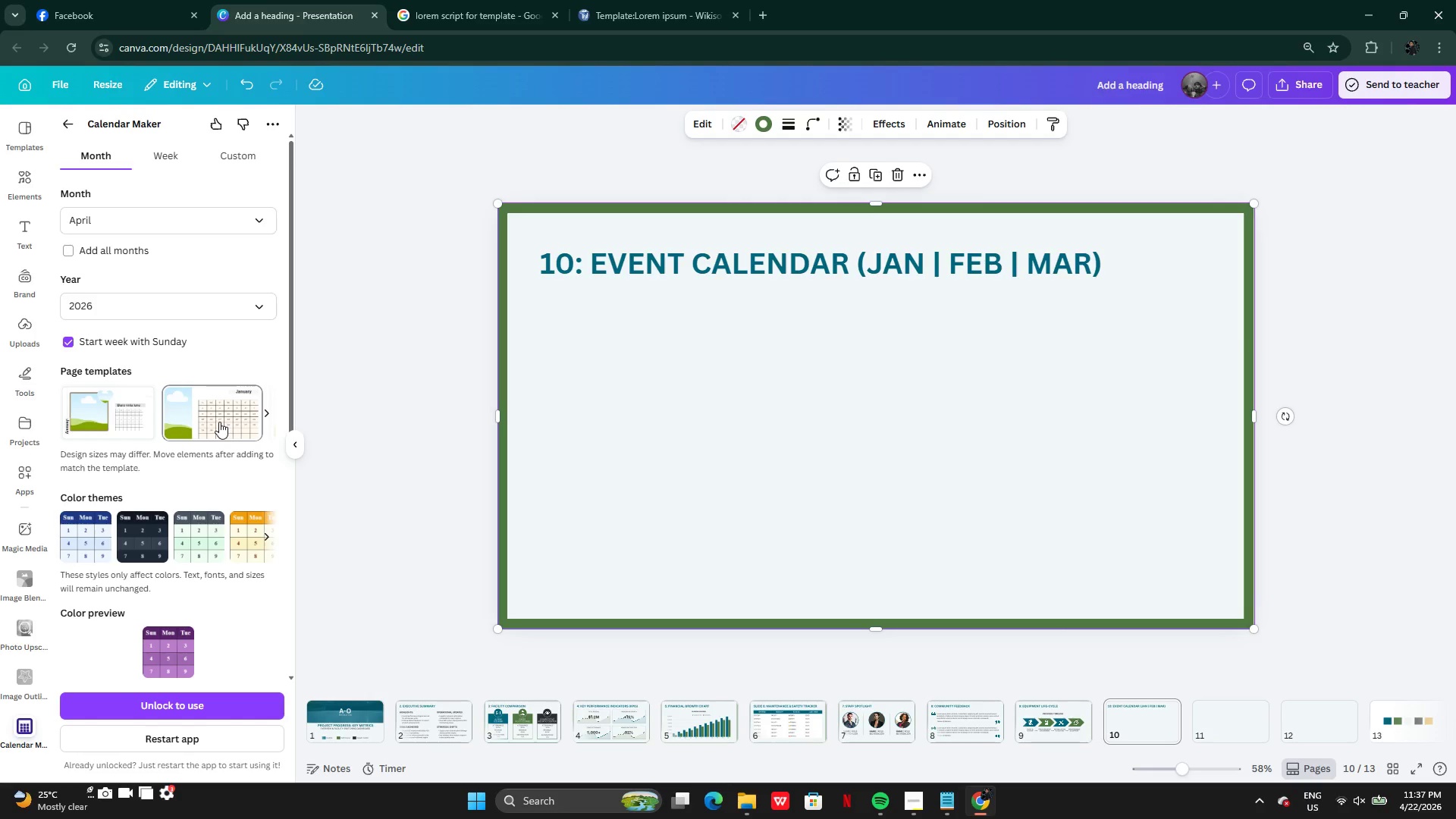 
wait(15.91)
 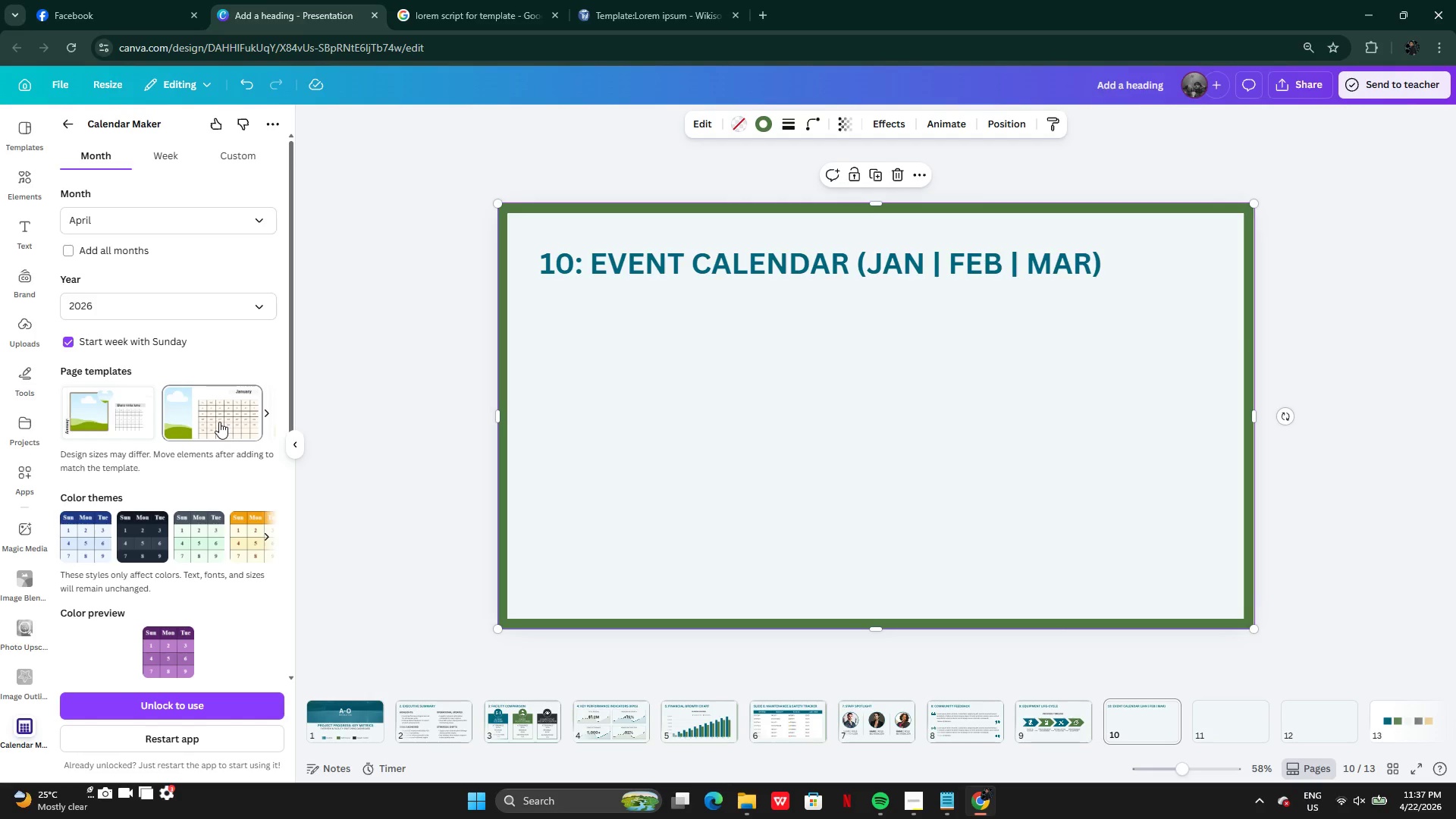 
left_click([67, 541])
 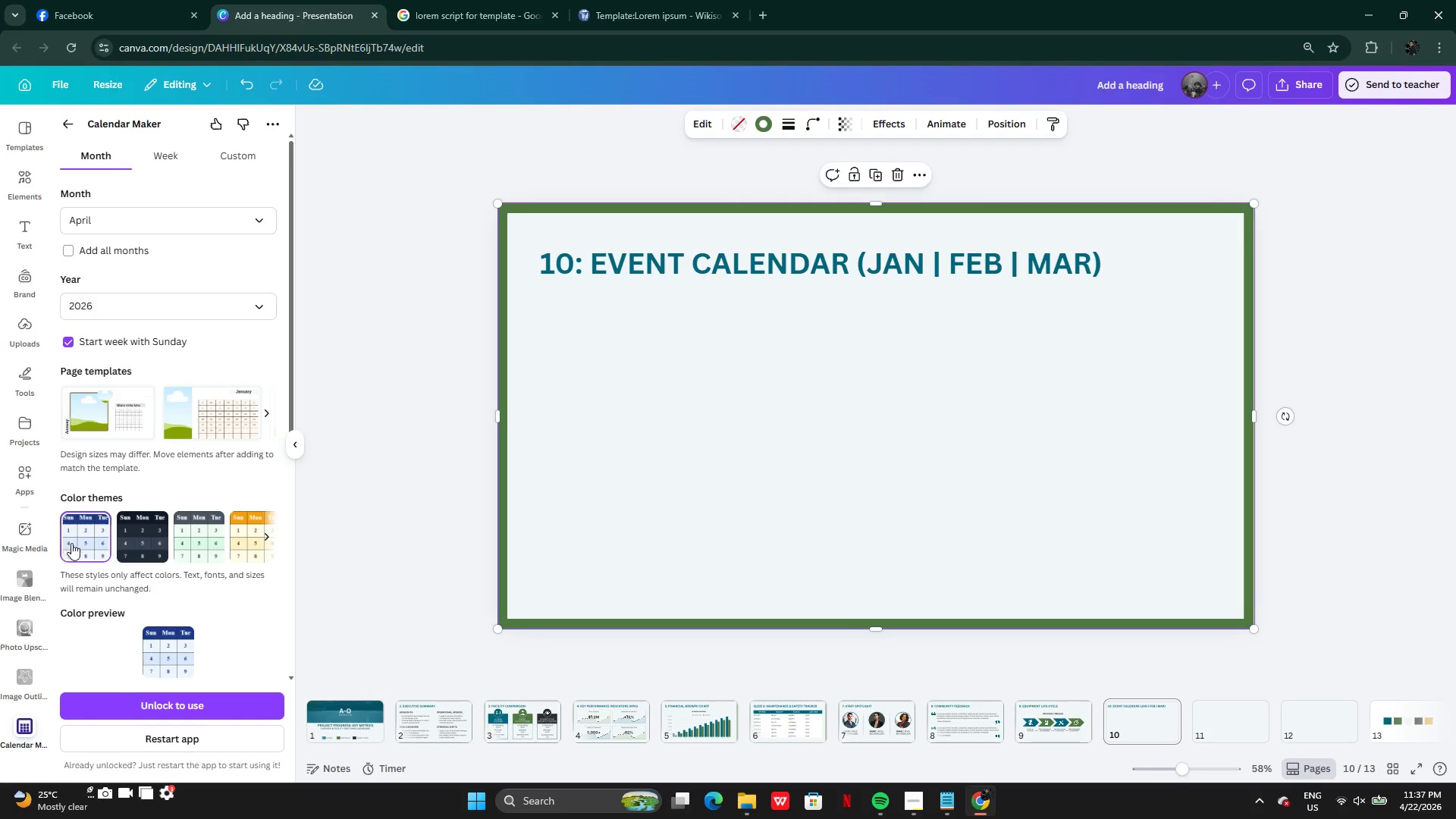 
left_click([174, 709])
 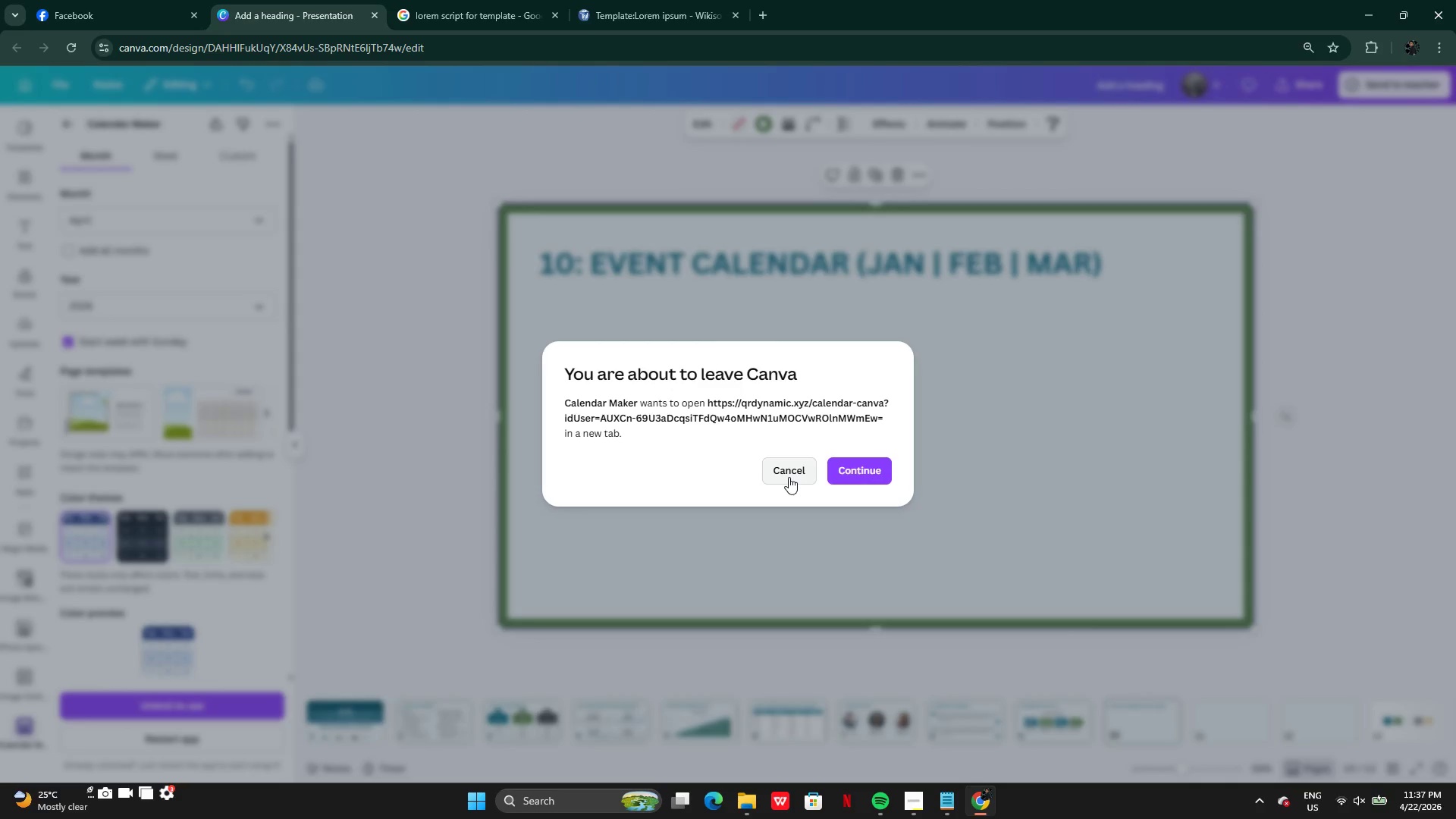 
wait(5.73)
 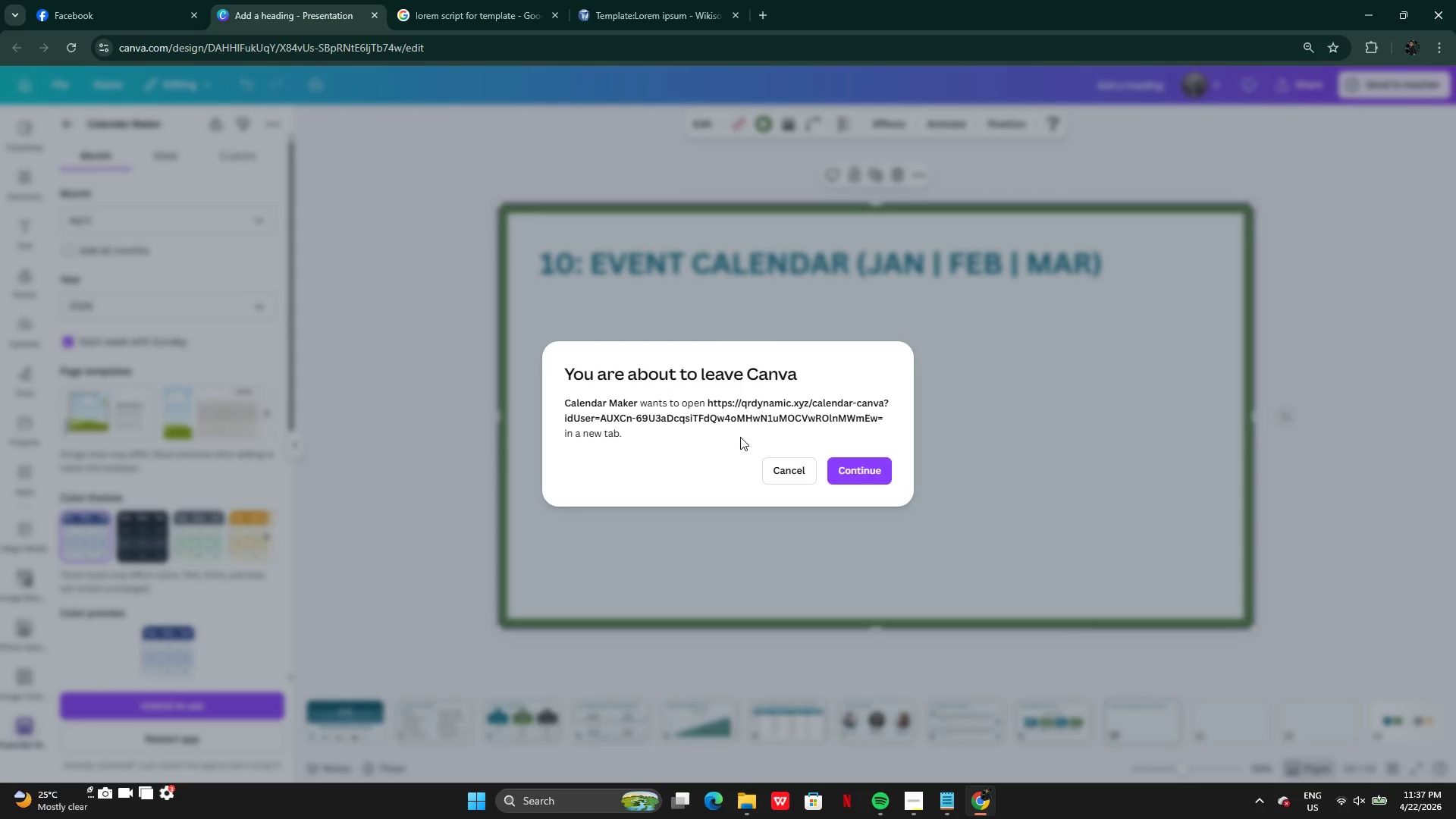 
left_click([789, 477])
 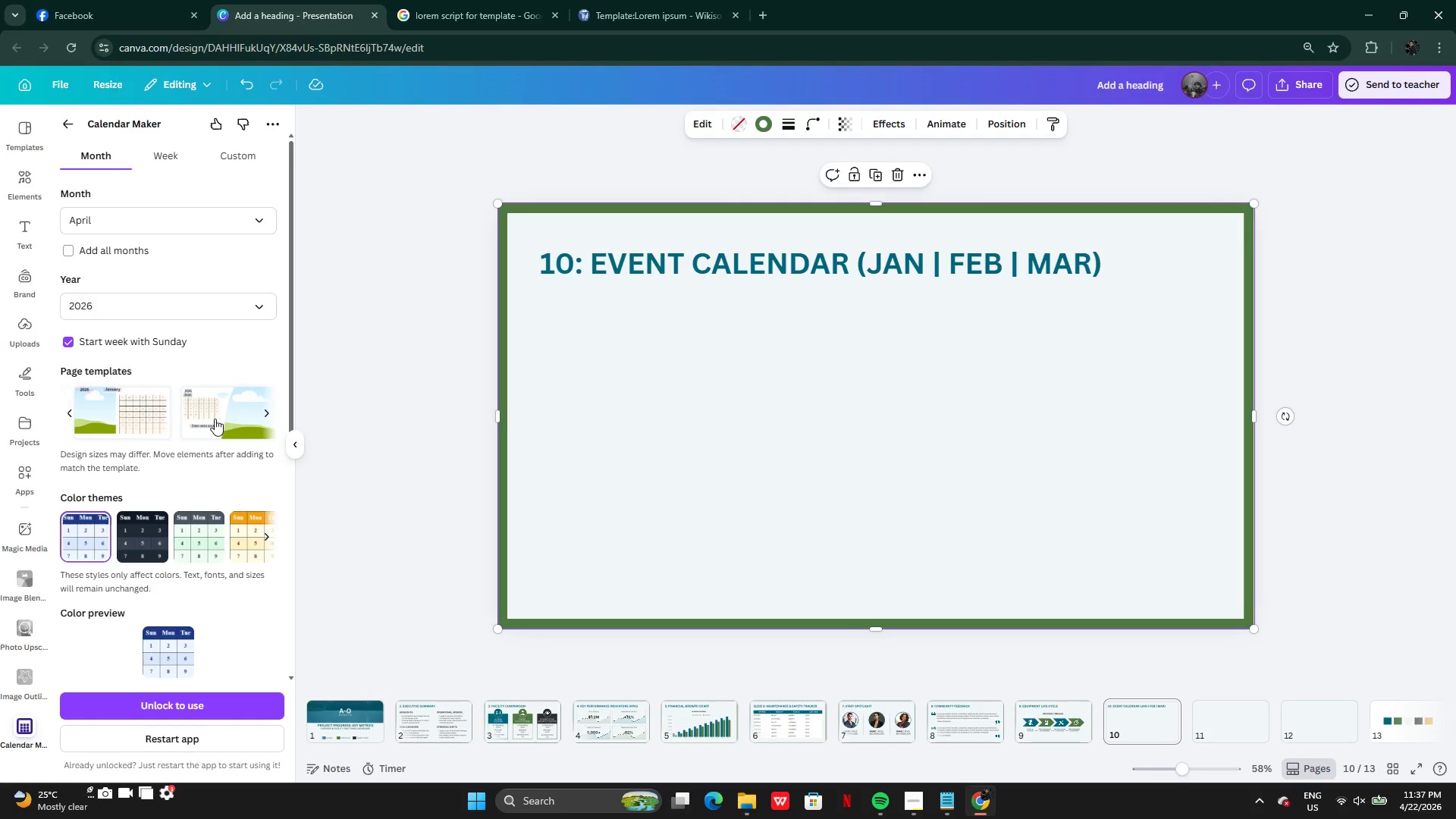 
wait(5.03)
 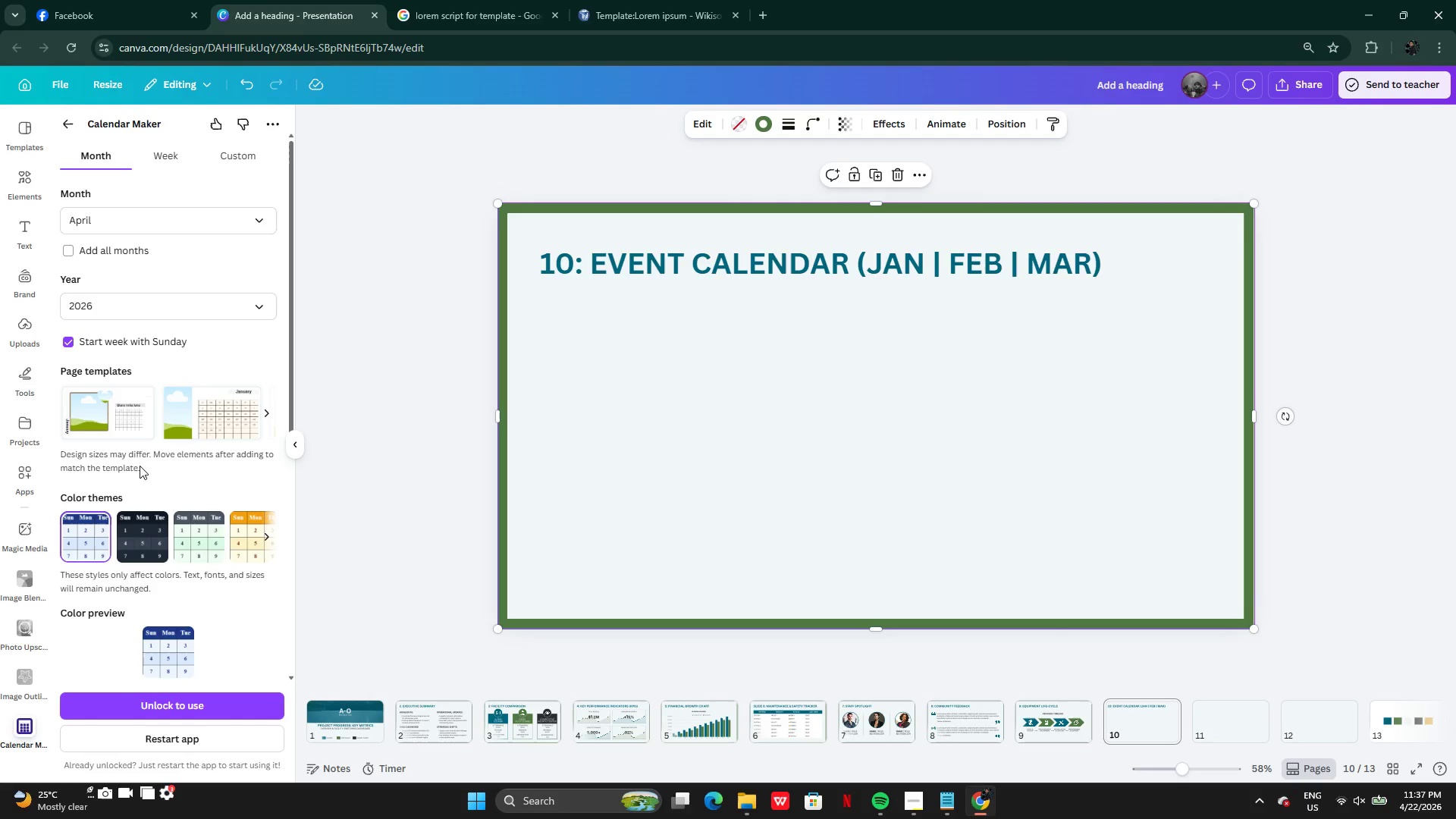 
left_click([215, 419])
 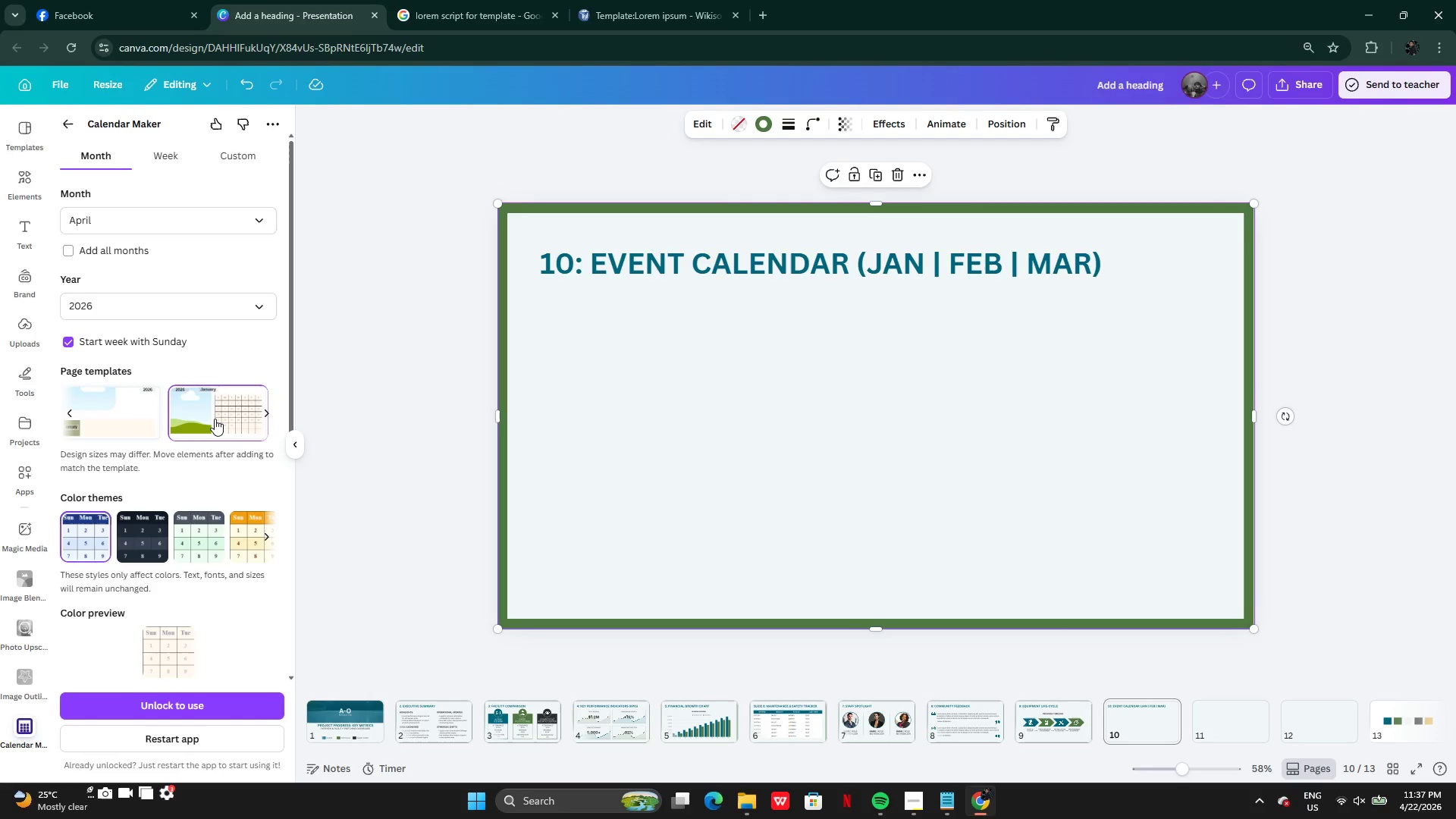 
double_click([215, 419])
 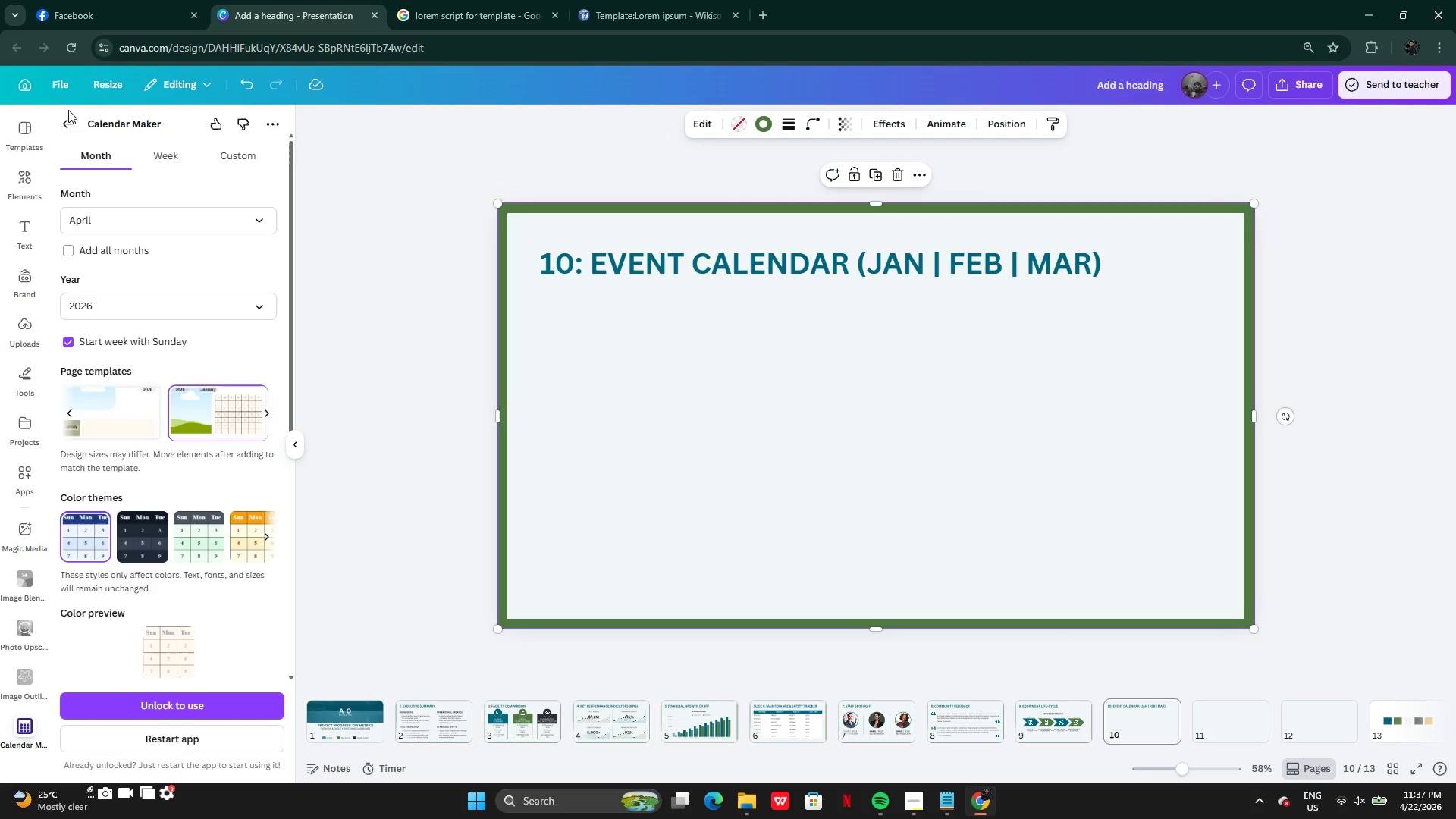 
left_click([70, 115])
 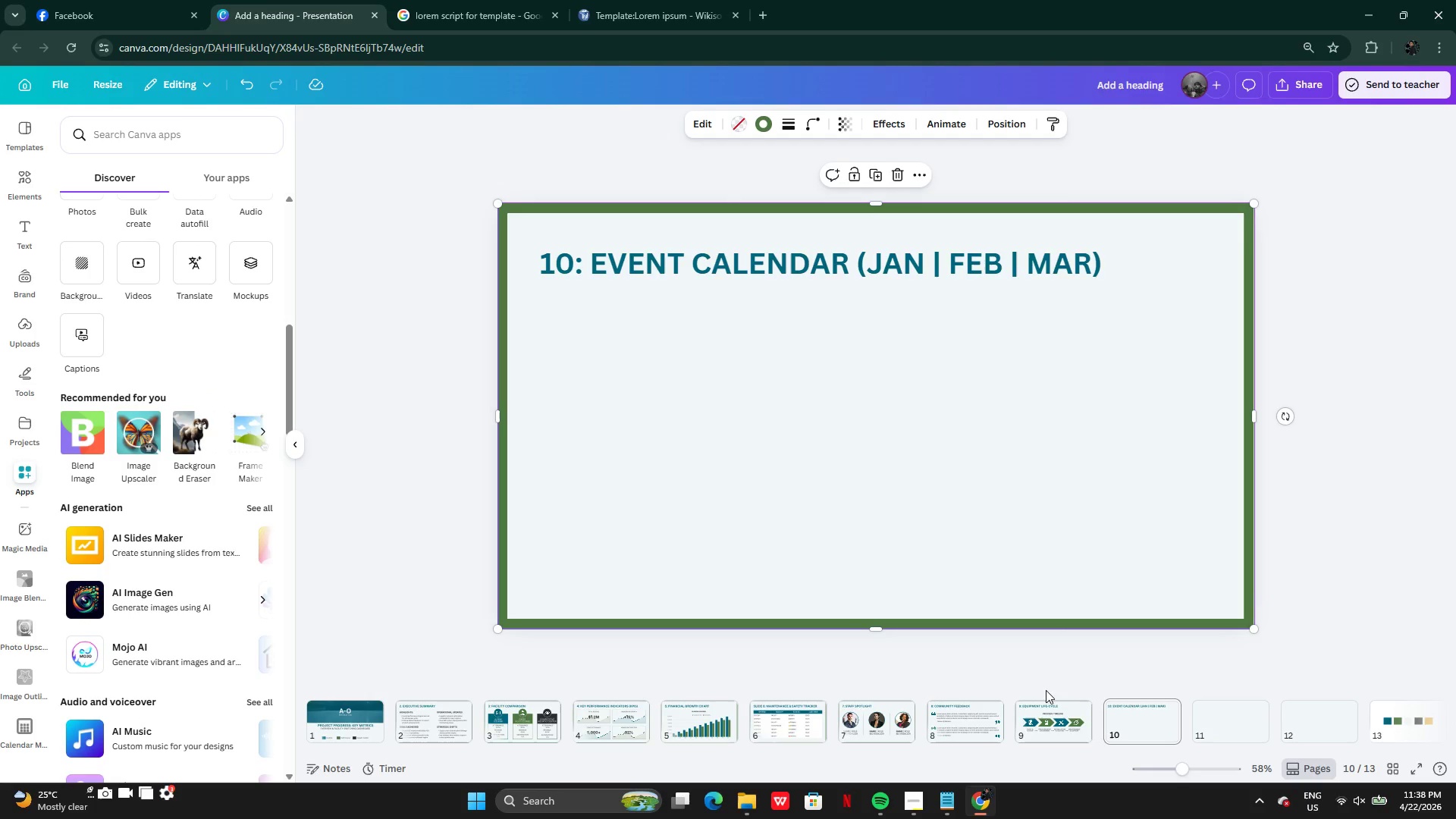 
wait(7.5)
 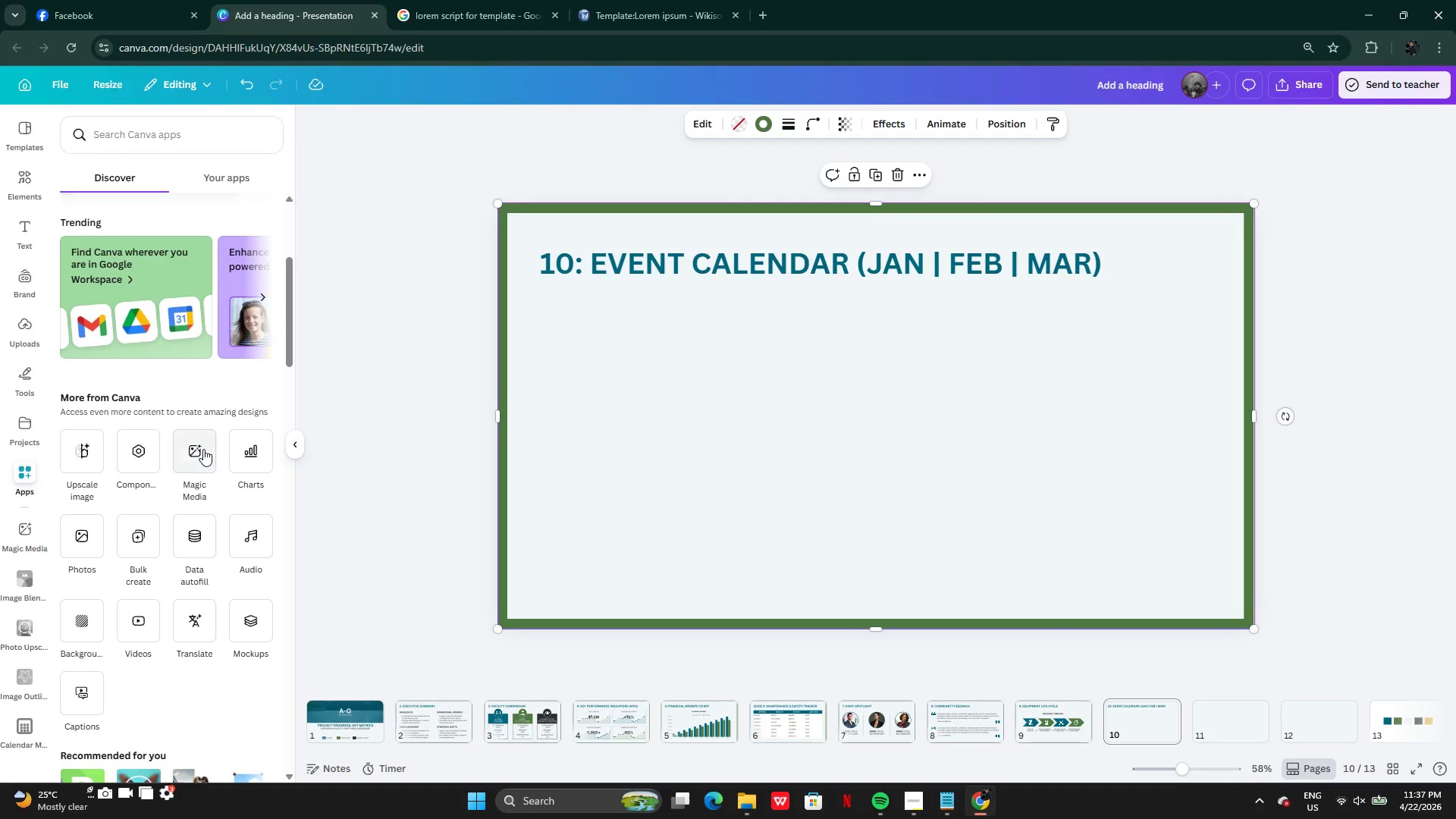 
left_click([938, 802])
 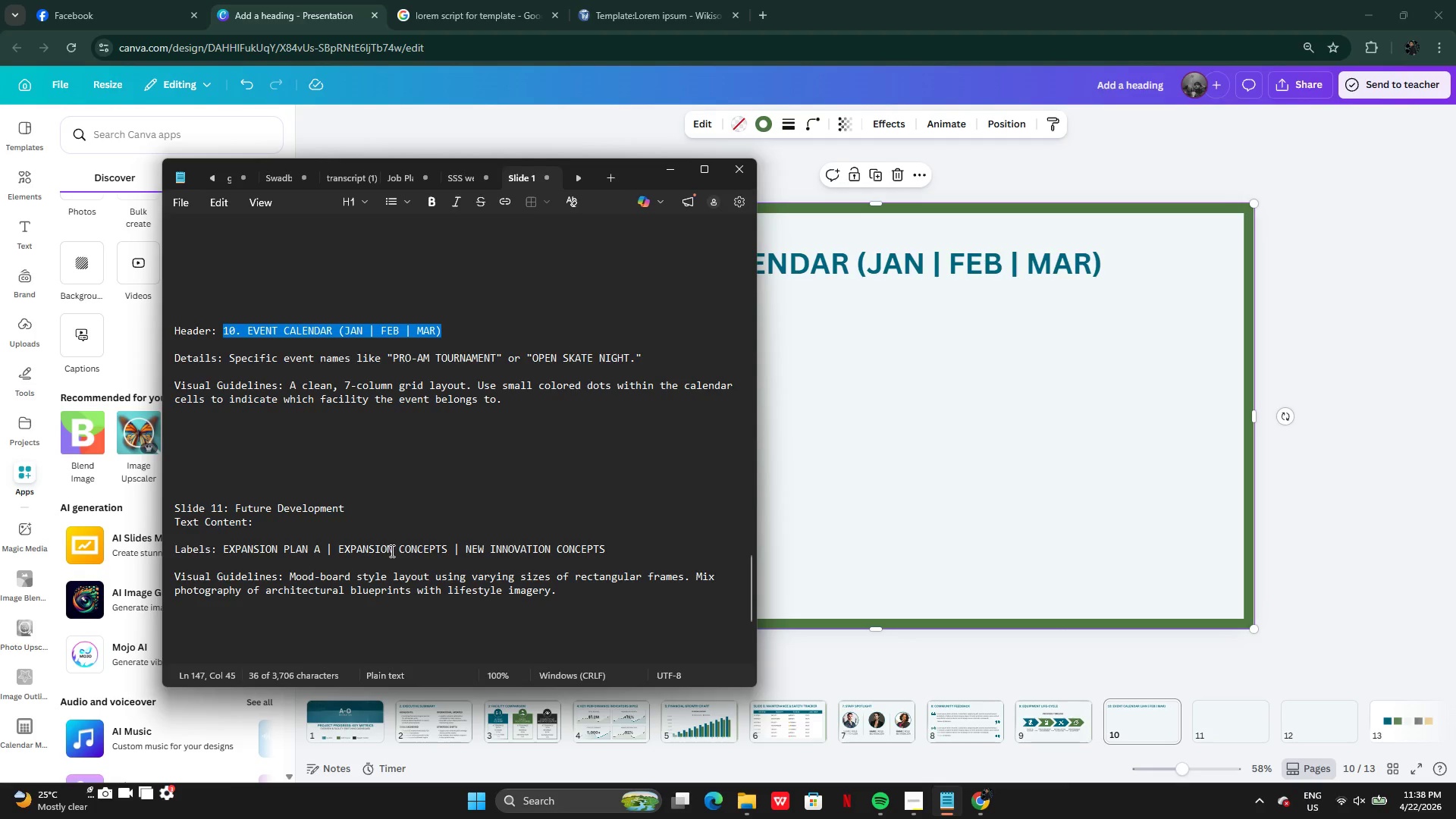 
wait(11.19)
 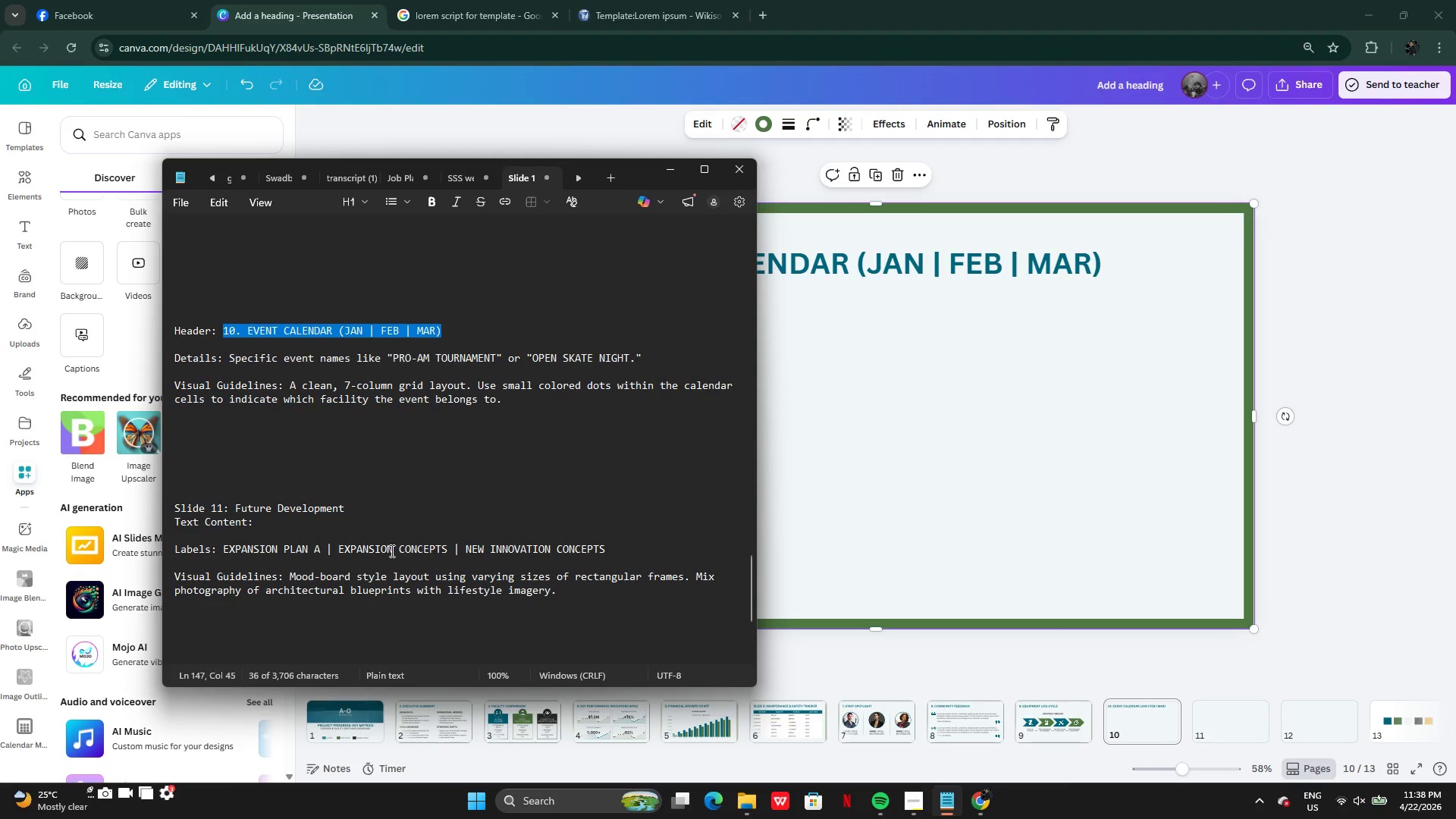 
left_click([892, 512])
 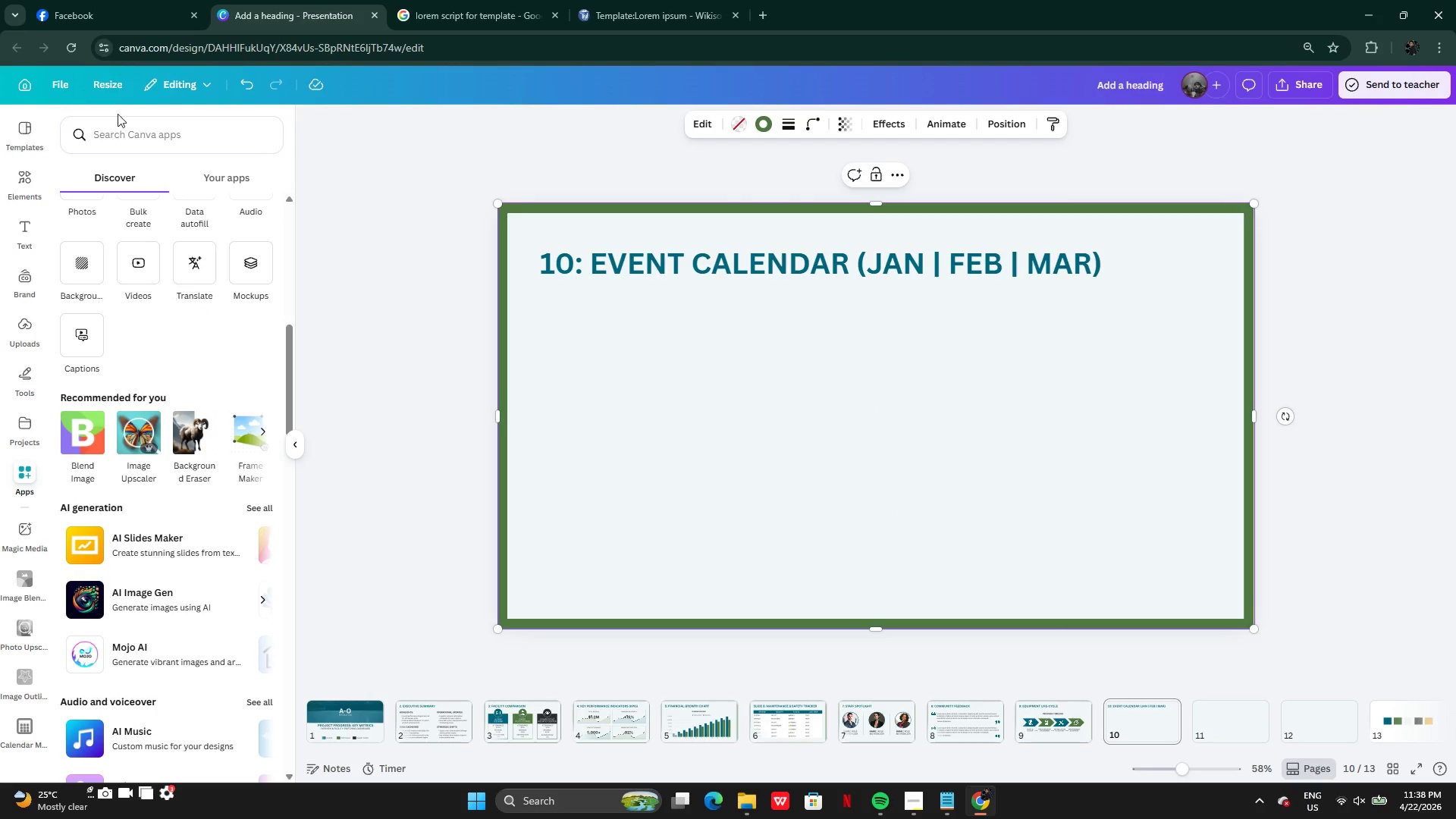 
left_click([20, 196])
 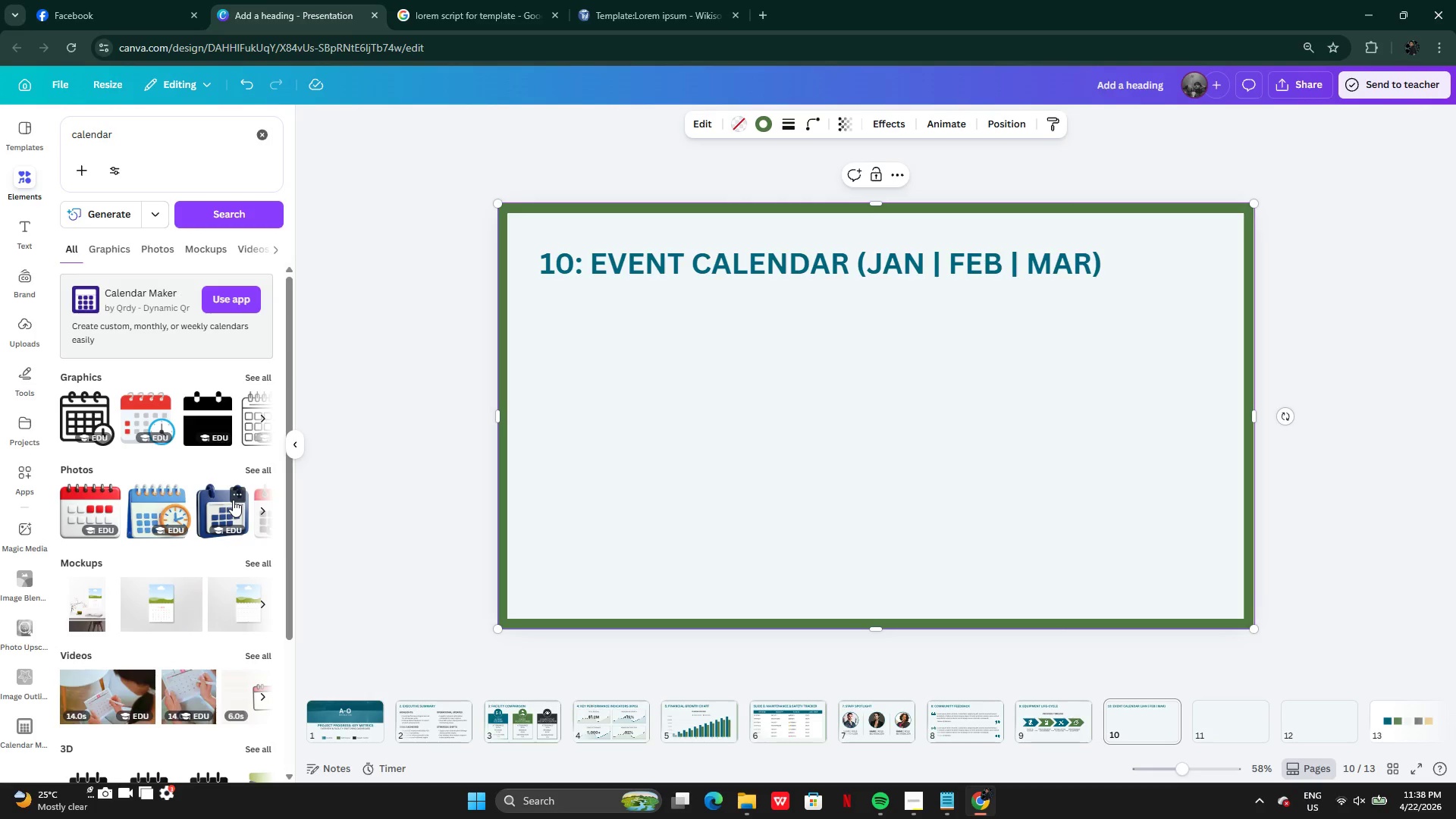 
left_click([265, 459])
 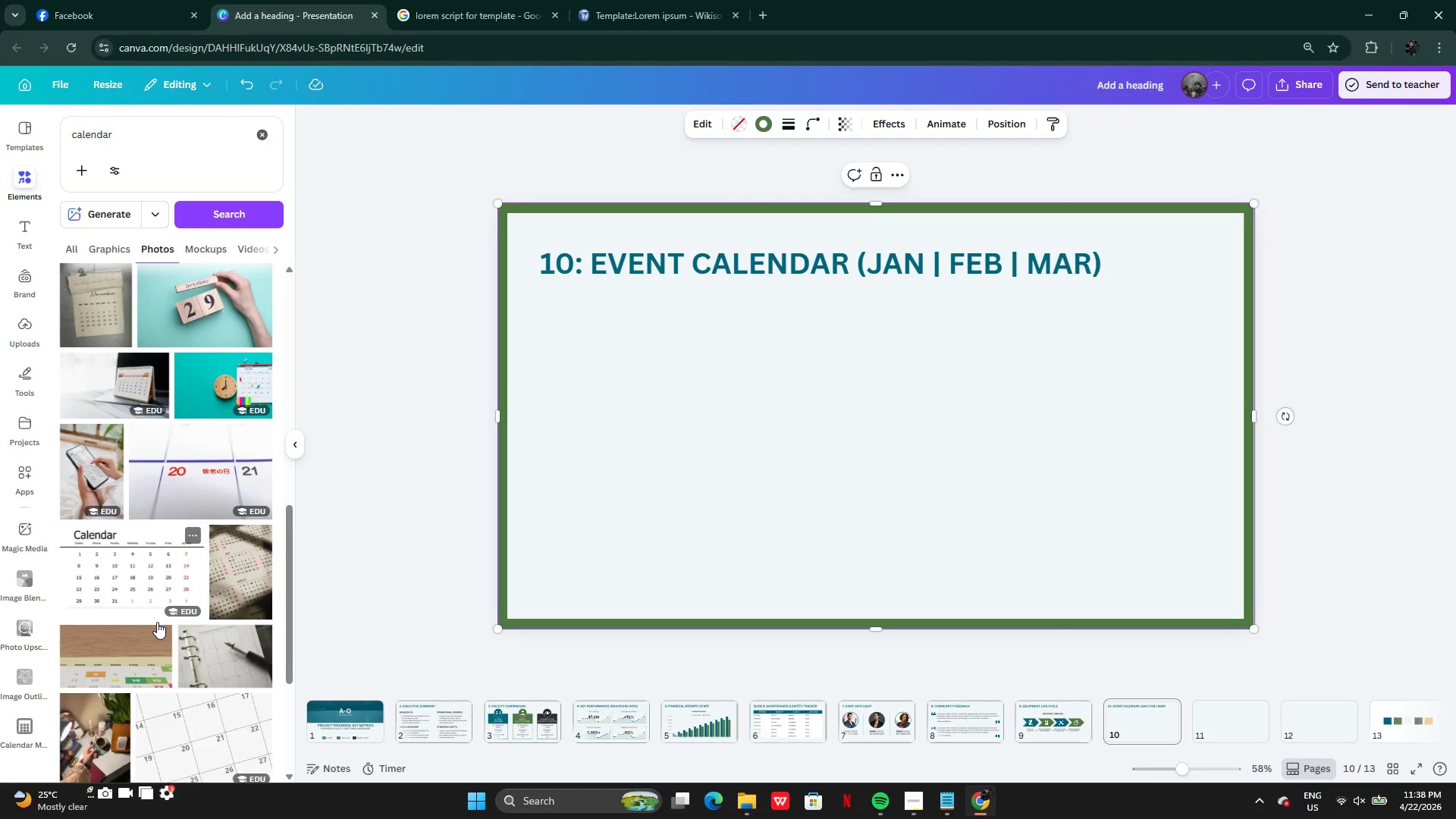 
wait(6.06)
 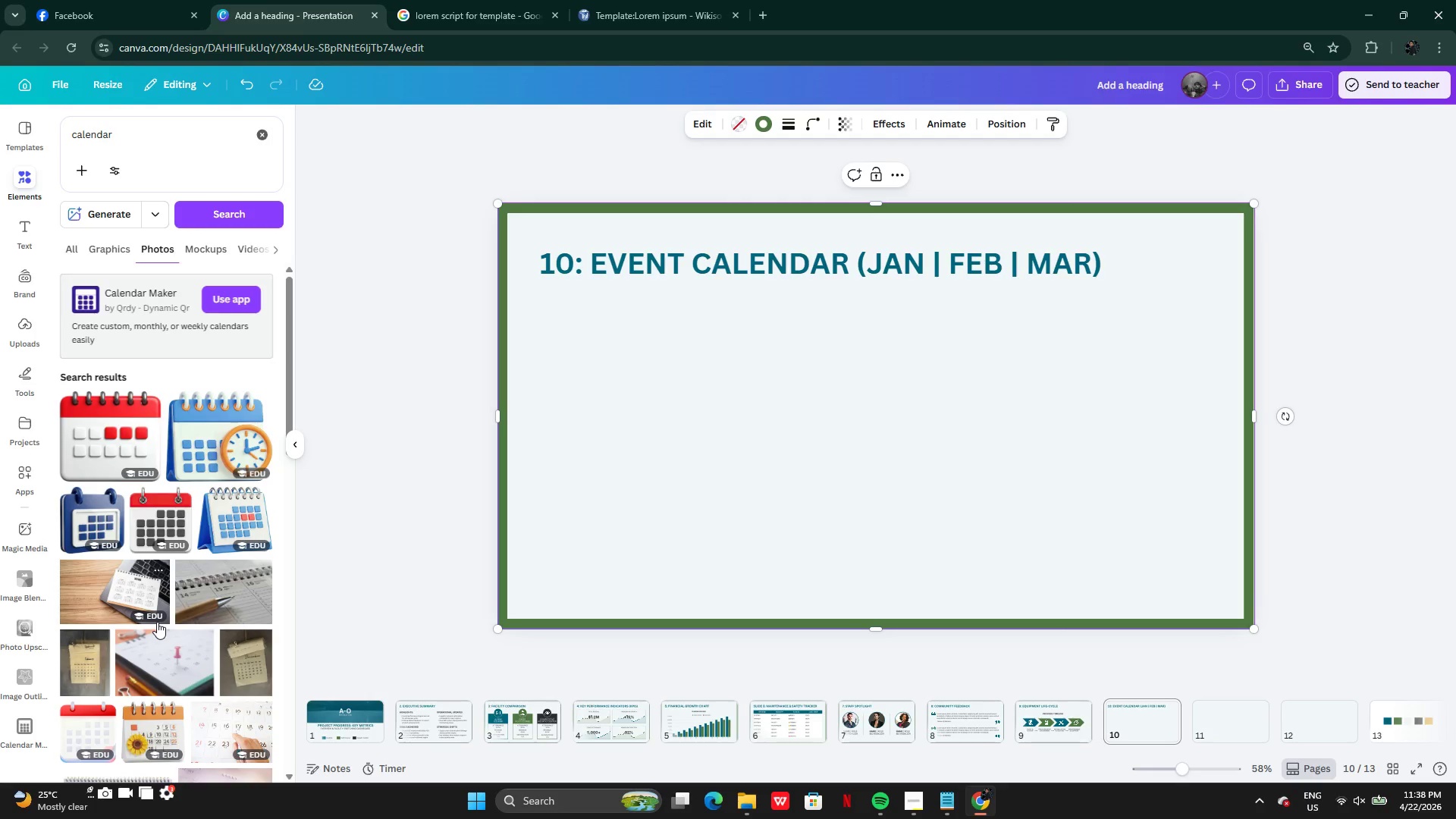 
left_click([124, 541])
 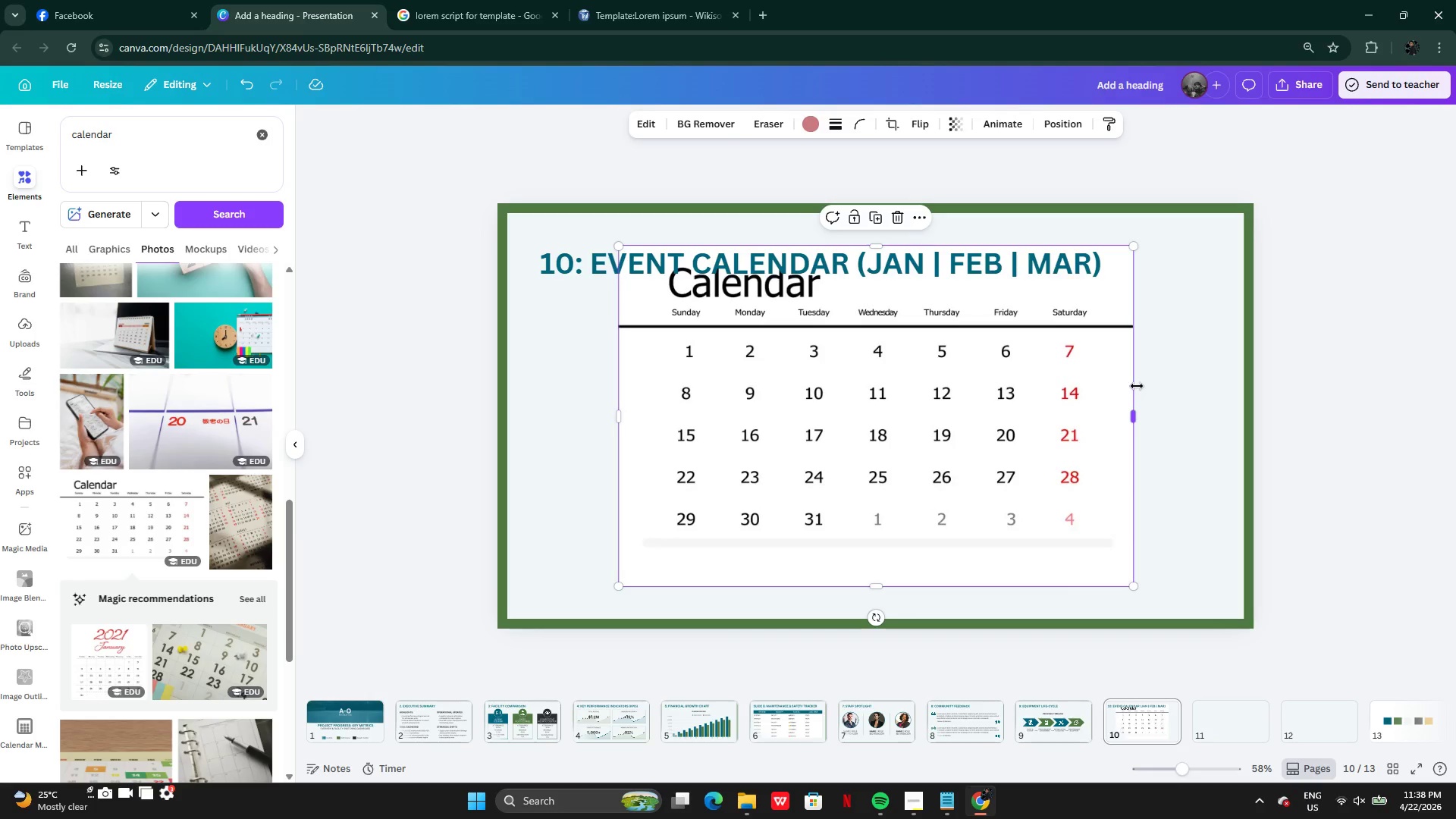 
left_click_drag(start_coordinate=[1072, 388], to_coordinate=[1022, 429])
 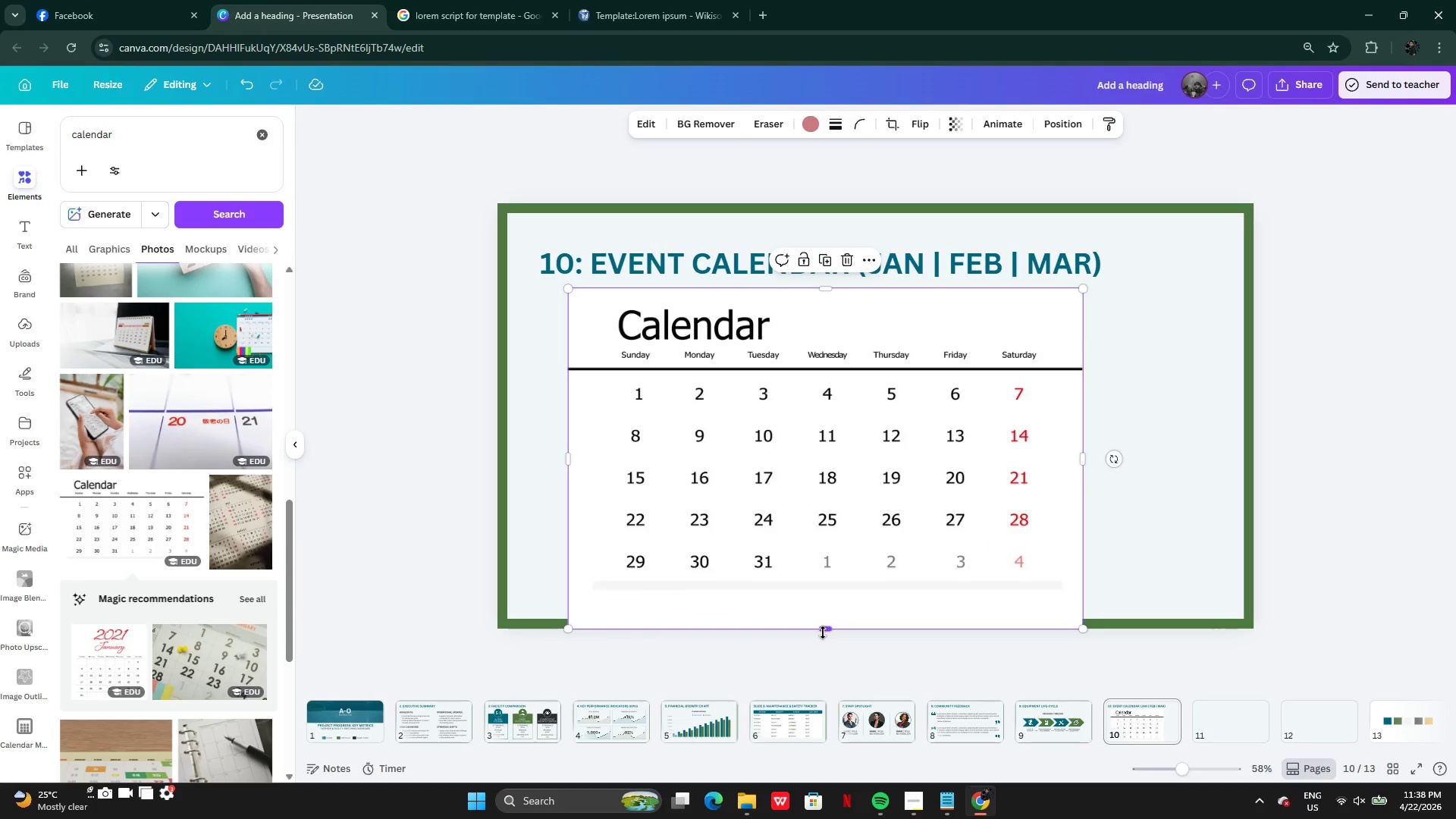 
left_click_drag(start_coordinate=[823, 632], to_coordinate=[821, 595])
 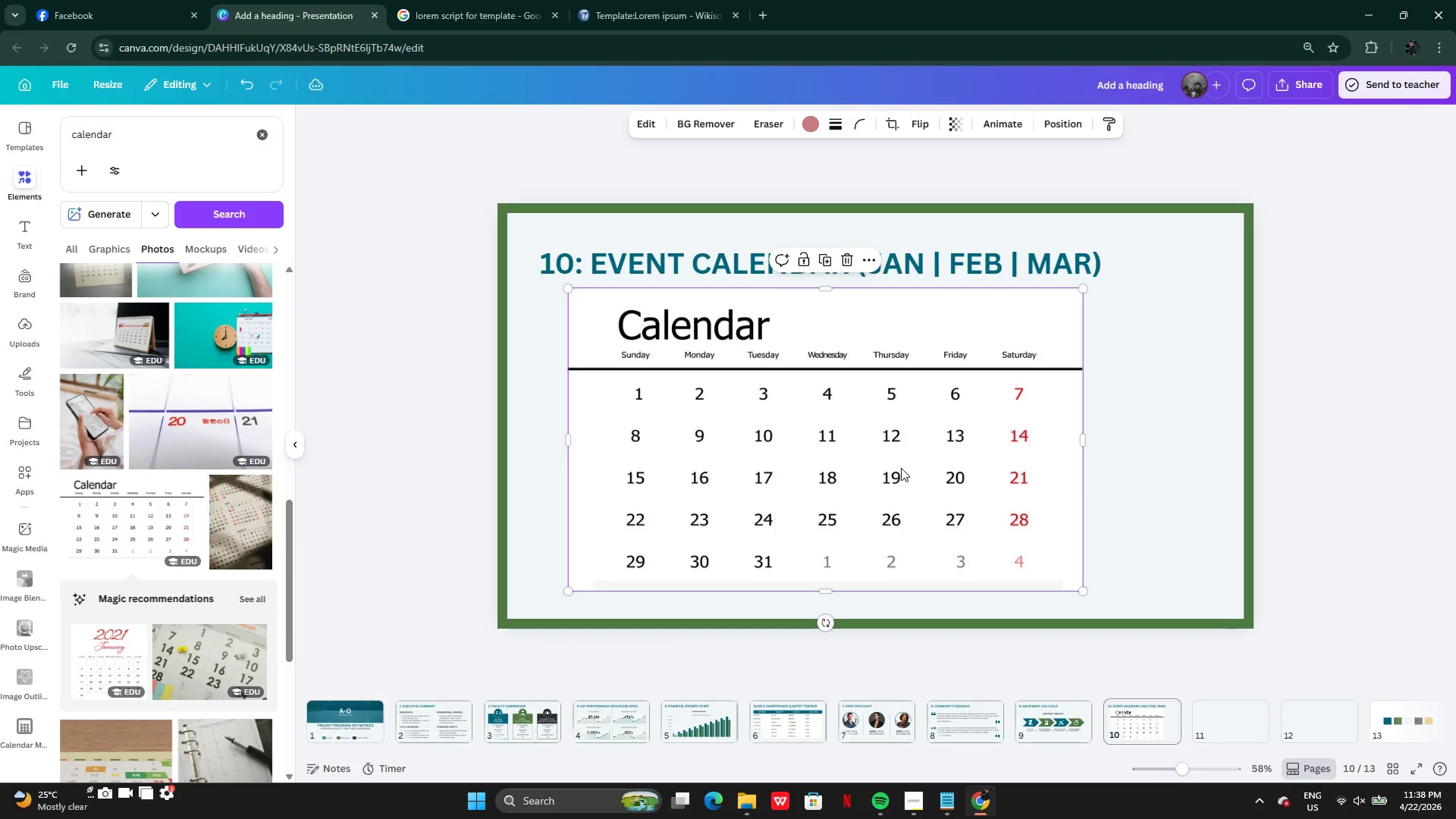 
left_click_drag(start_coordinate=[901, 468], to_coordinate=[875, 468])
 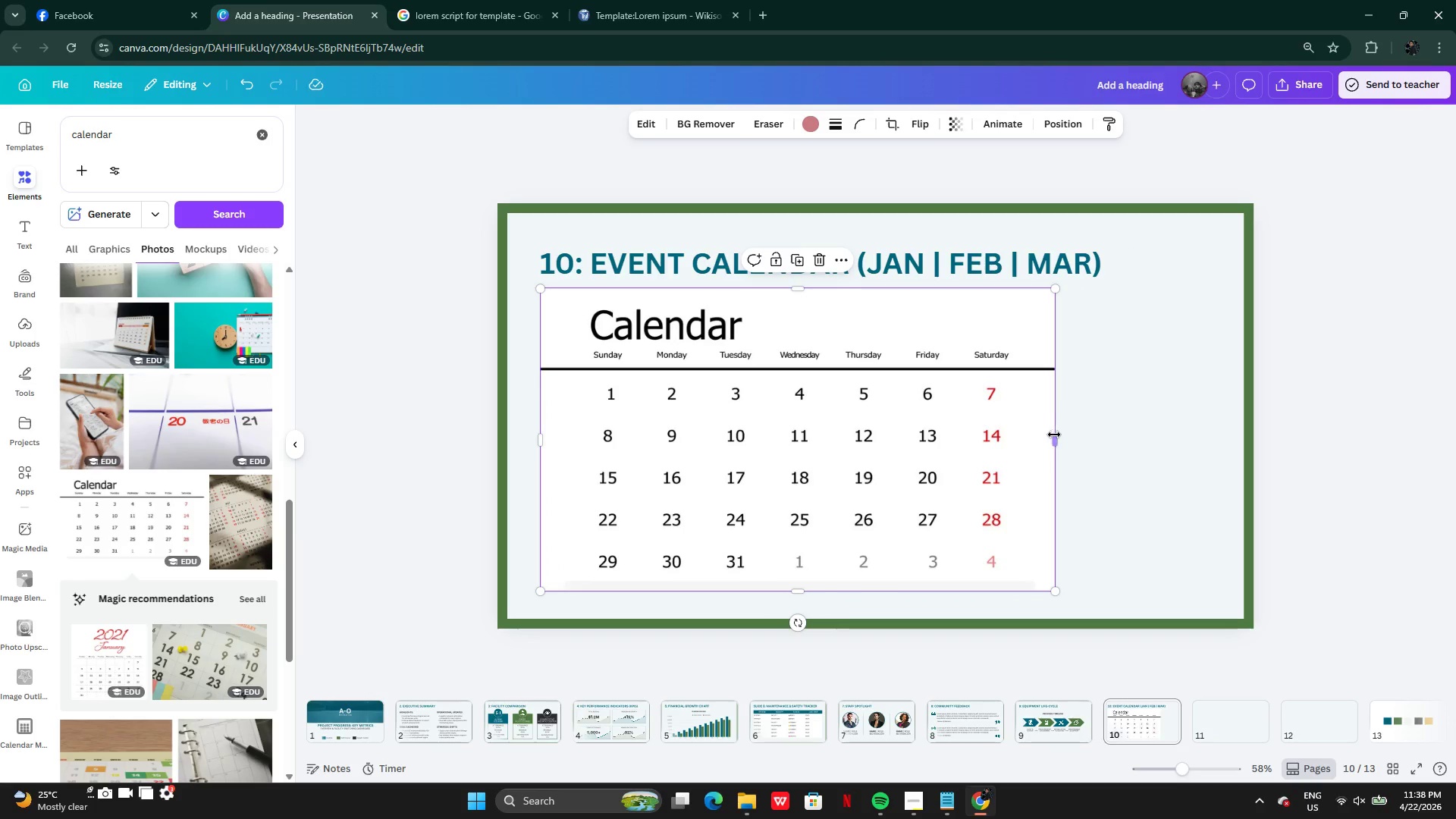 
left_click_drag(start_coordinate=[1053, 436], to_coordinate=[1126, 445])
 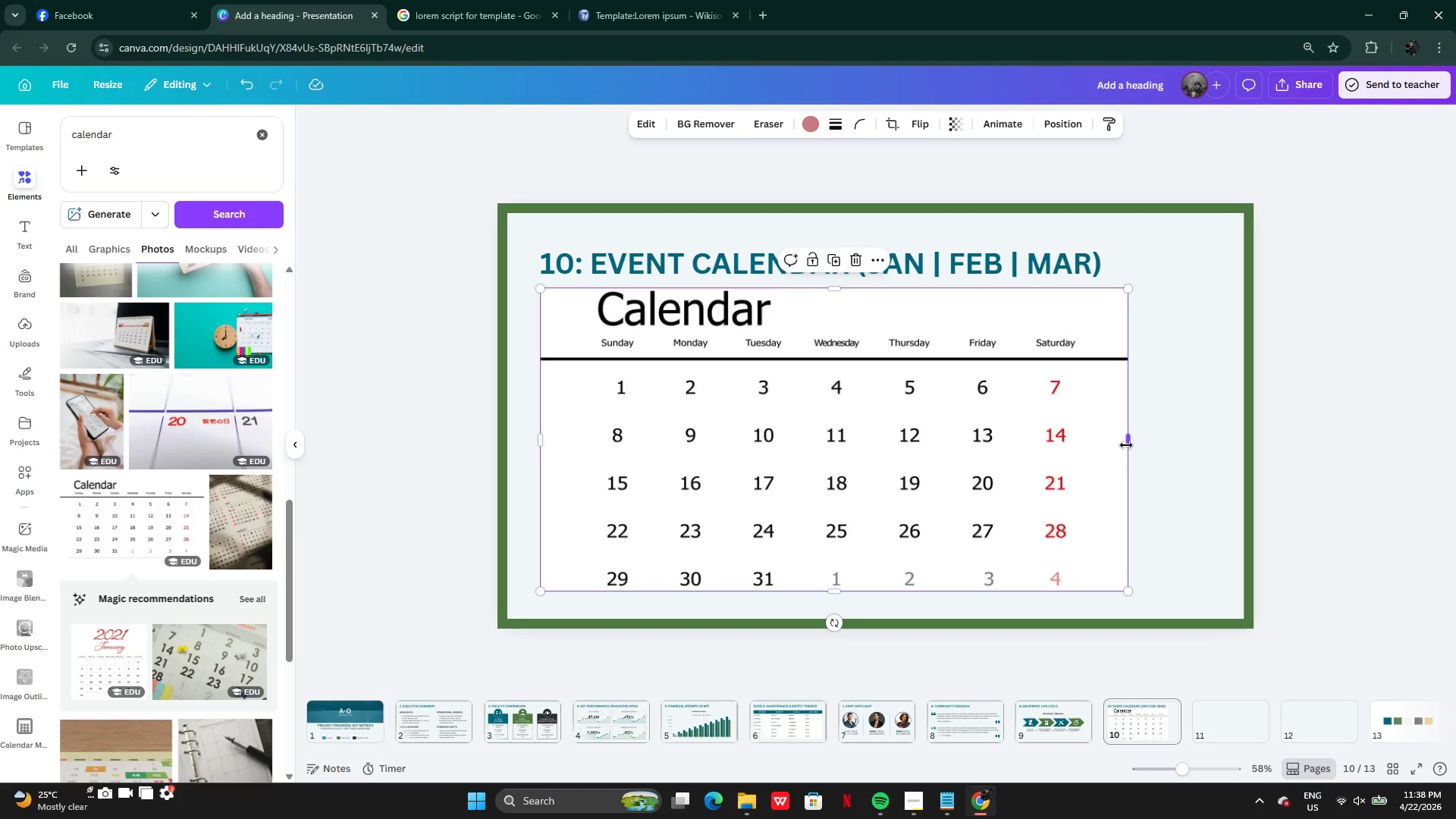 
key(Control+Z)
 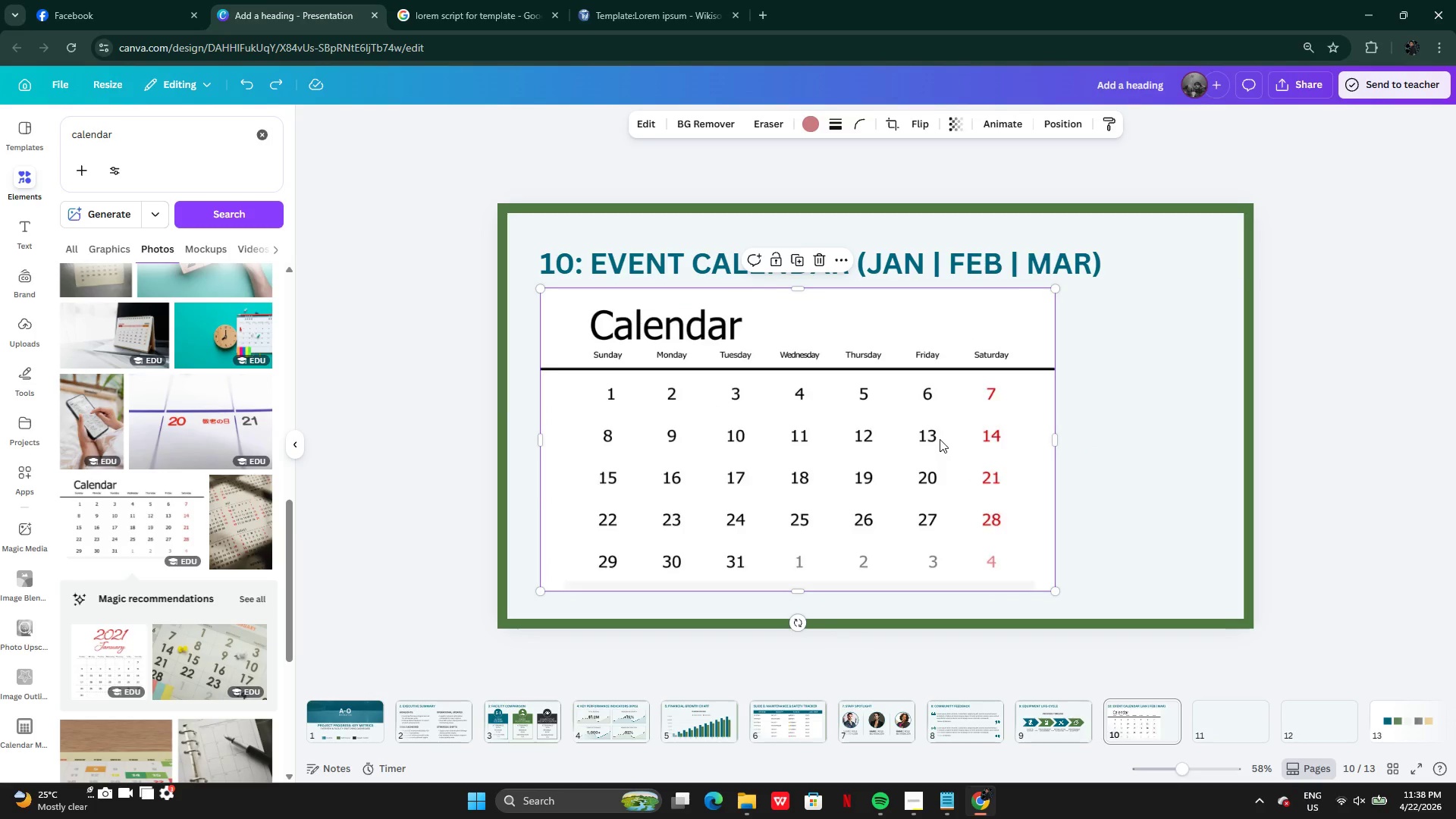 
key(Control+Z)
 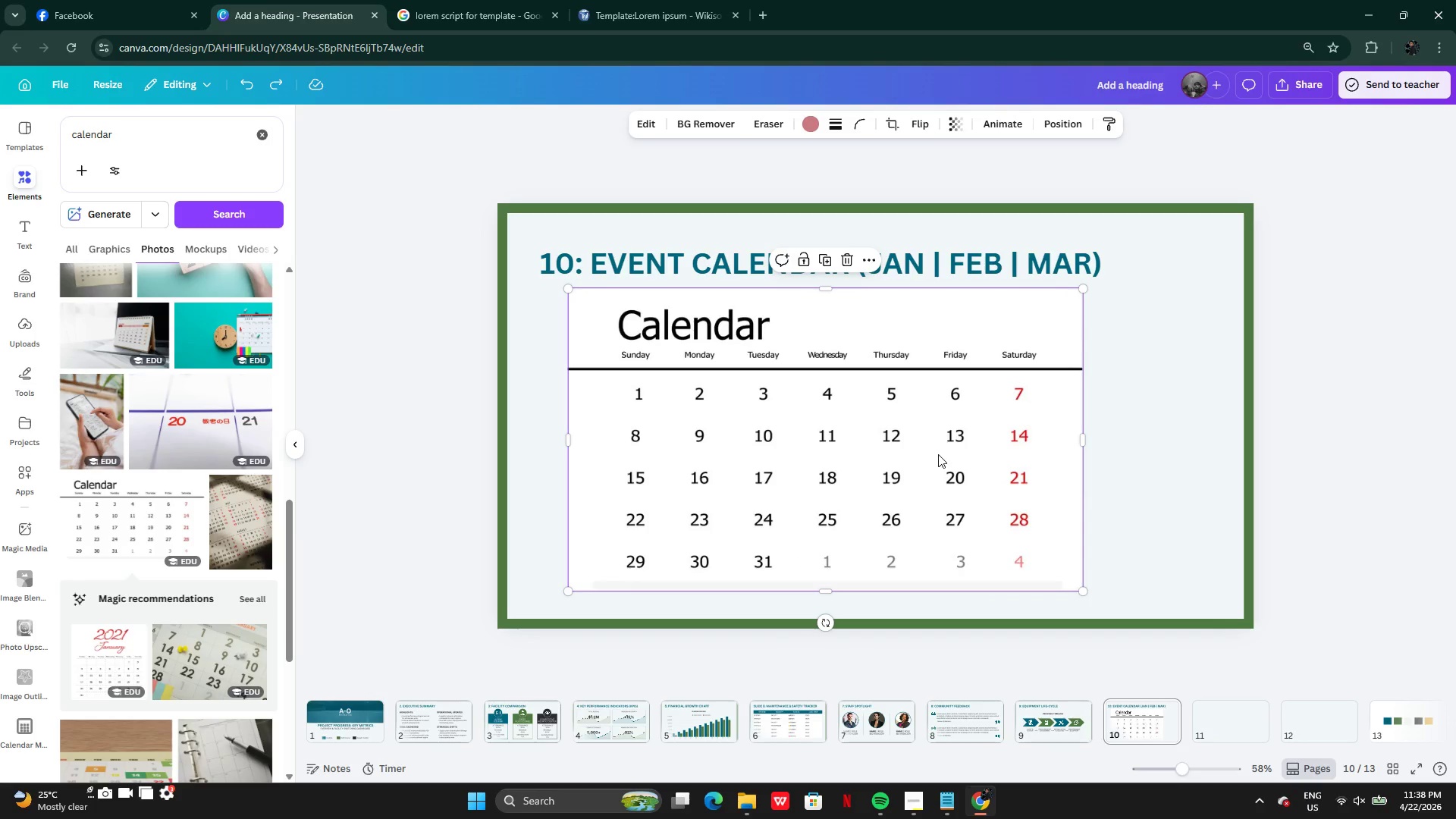 
left_click_drag(start_coordinate=[938, 454], to_coordinate=[970, 451])
 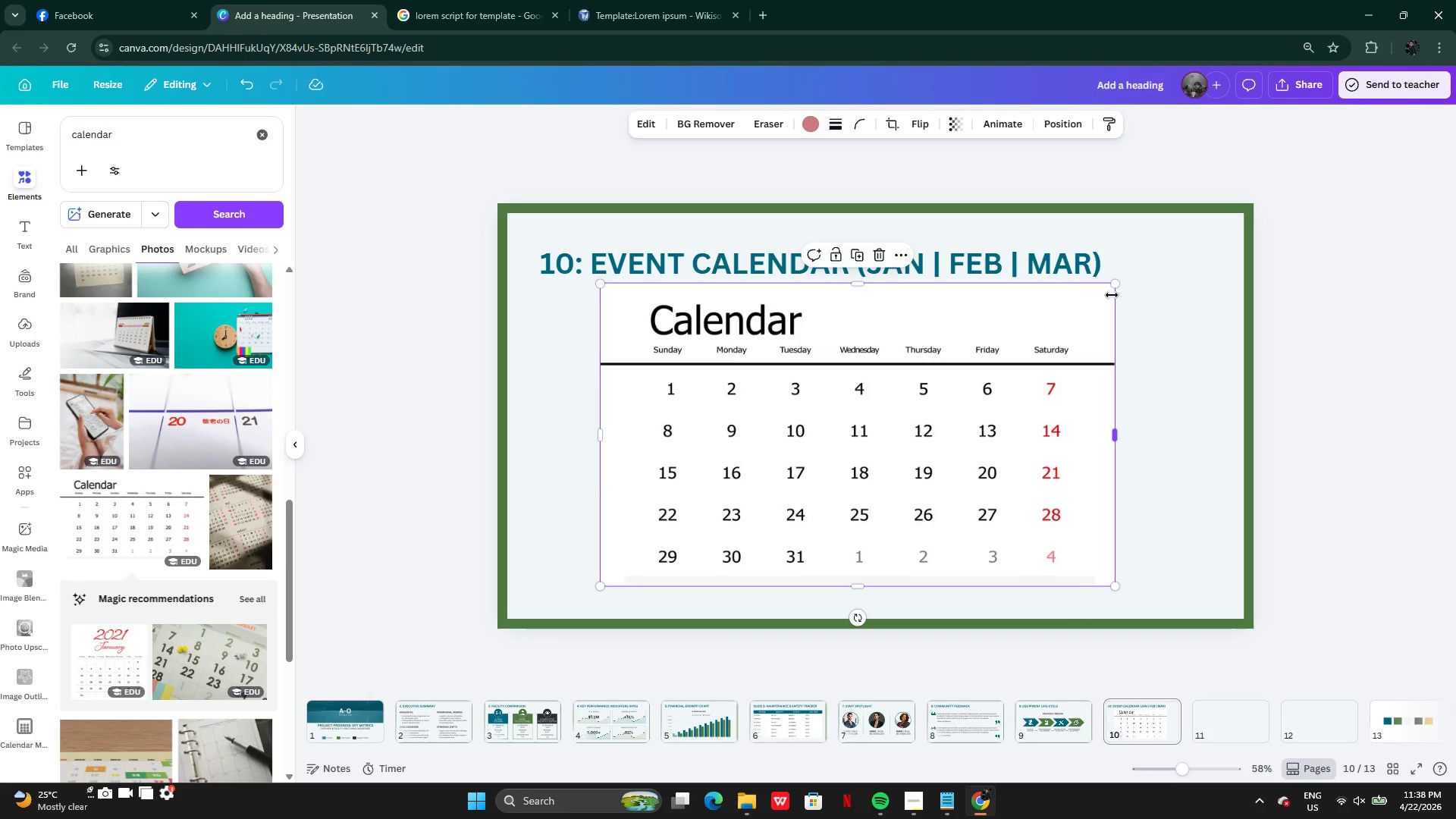 
left_click([1113, 289])
 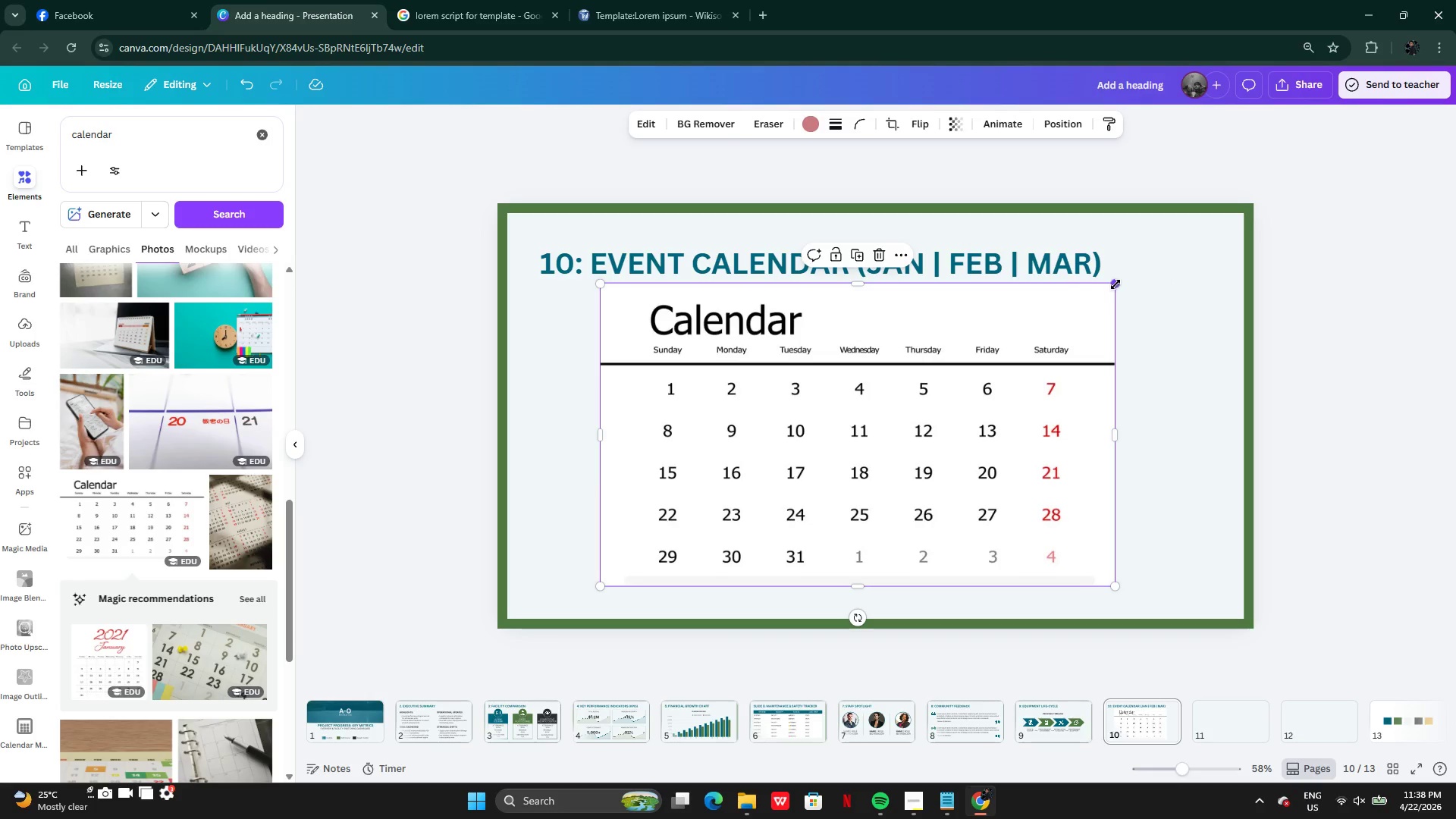 
left_click_drag(start_coordinate=[1116, 284], to_coordinate=[1086, 318])
 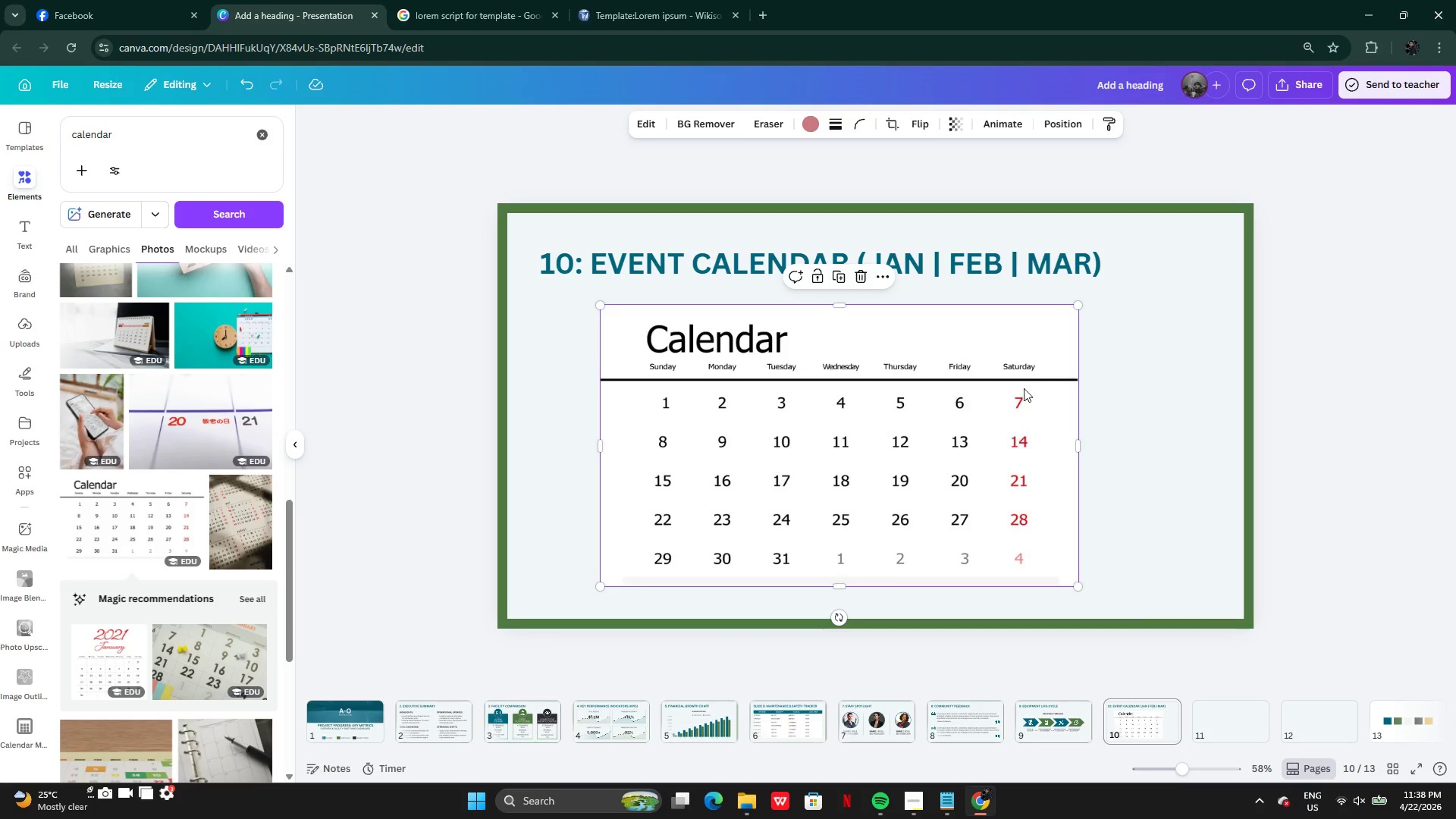 
left_click_drag(start_coordinate=[1024, 388], to_coordinate=[1048, 378])
 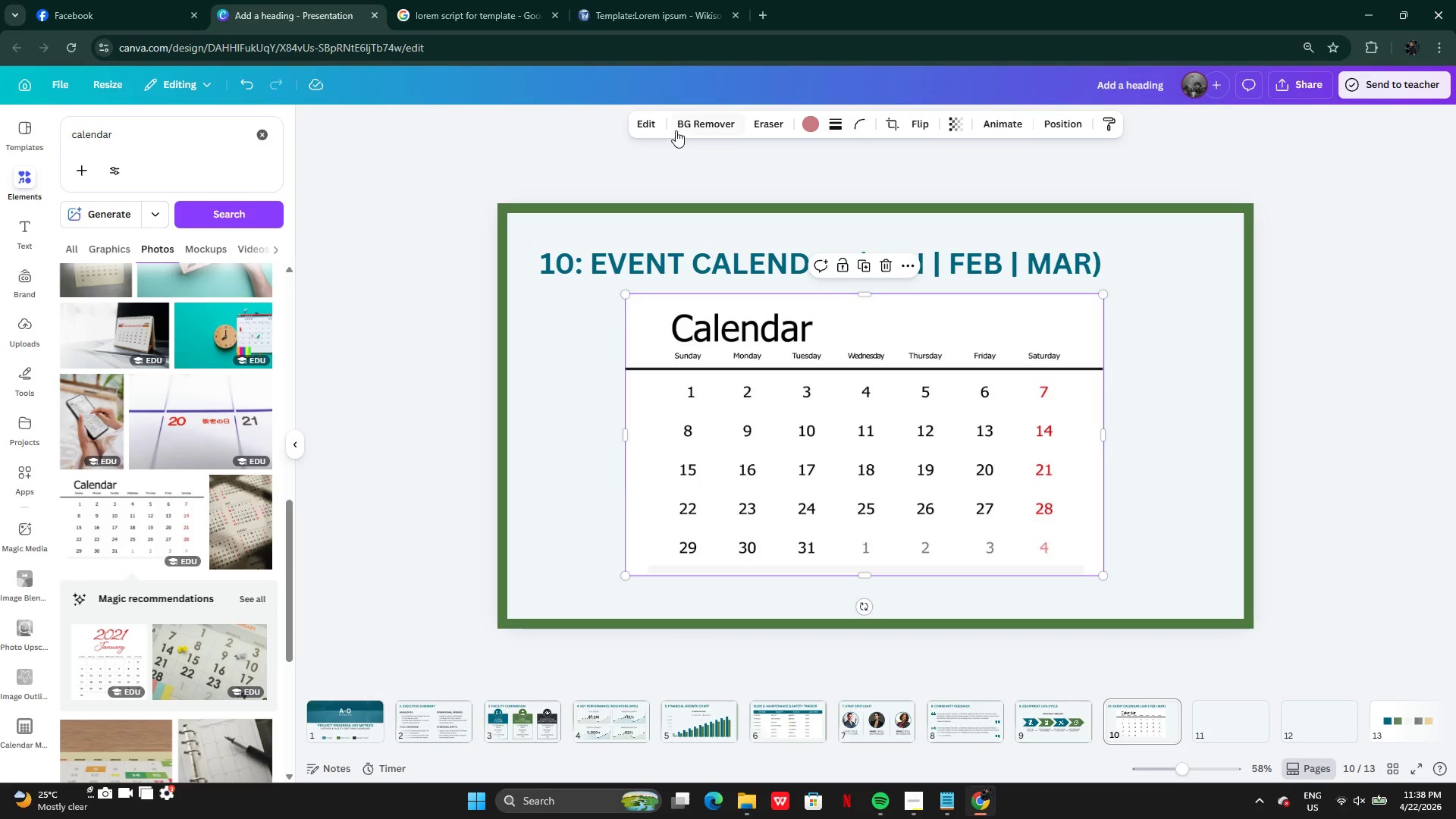 
left_click([692, 126])
 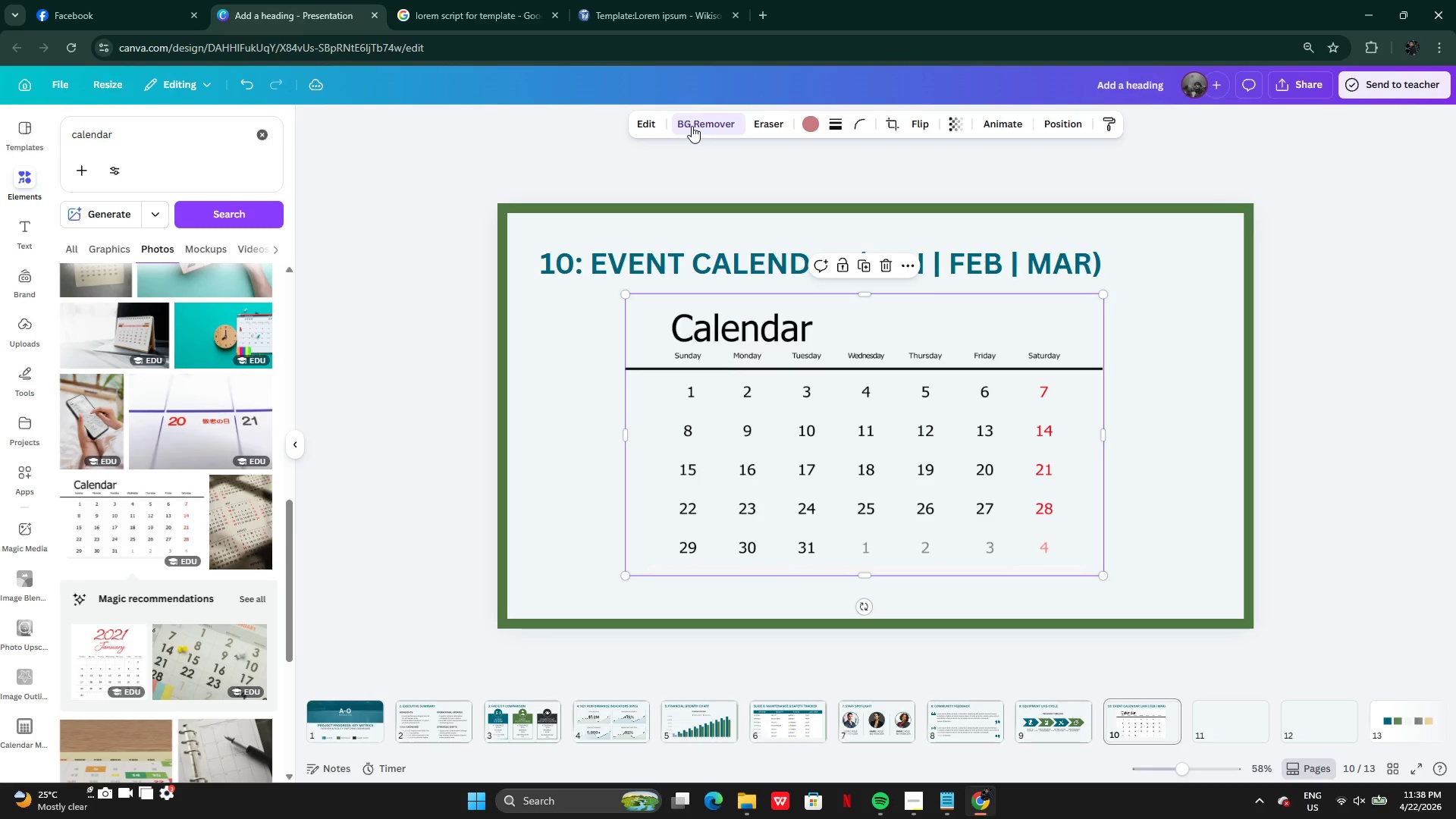 
wait(9.3)
 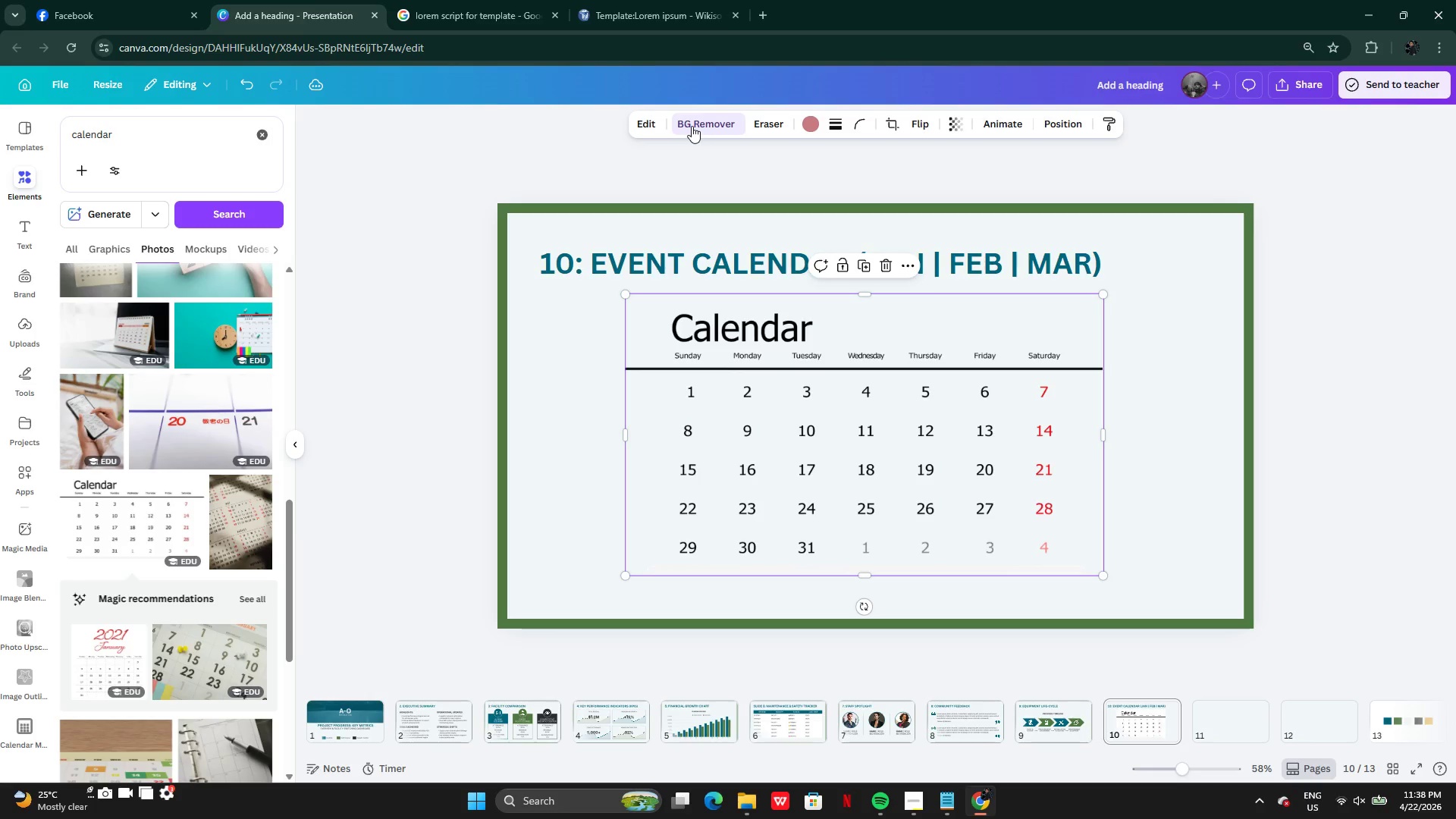 
left_click([1150, 457])
 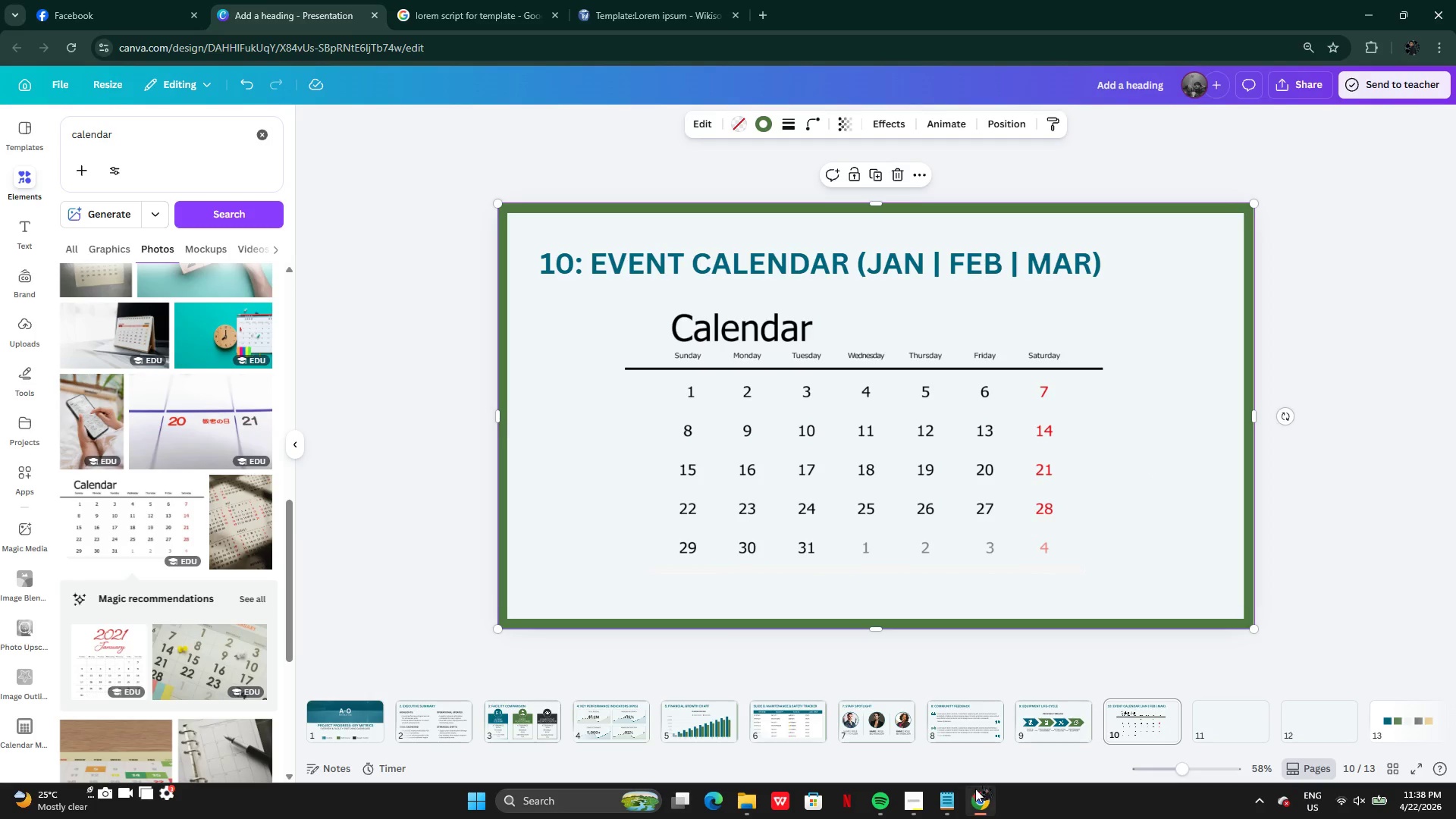 
left_click([962, 797])
 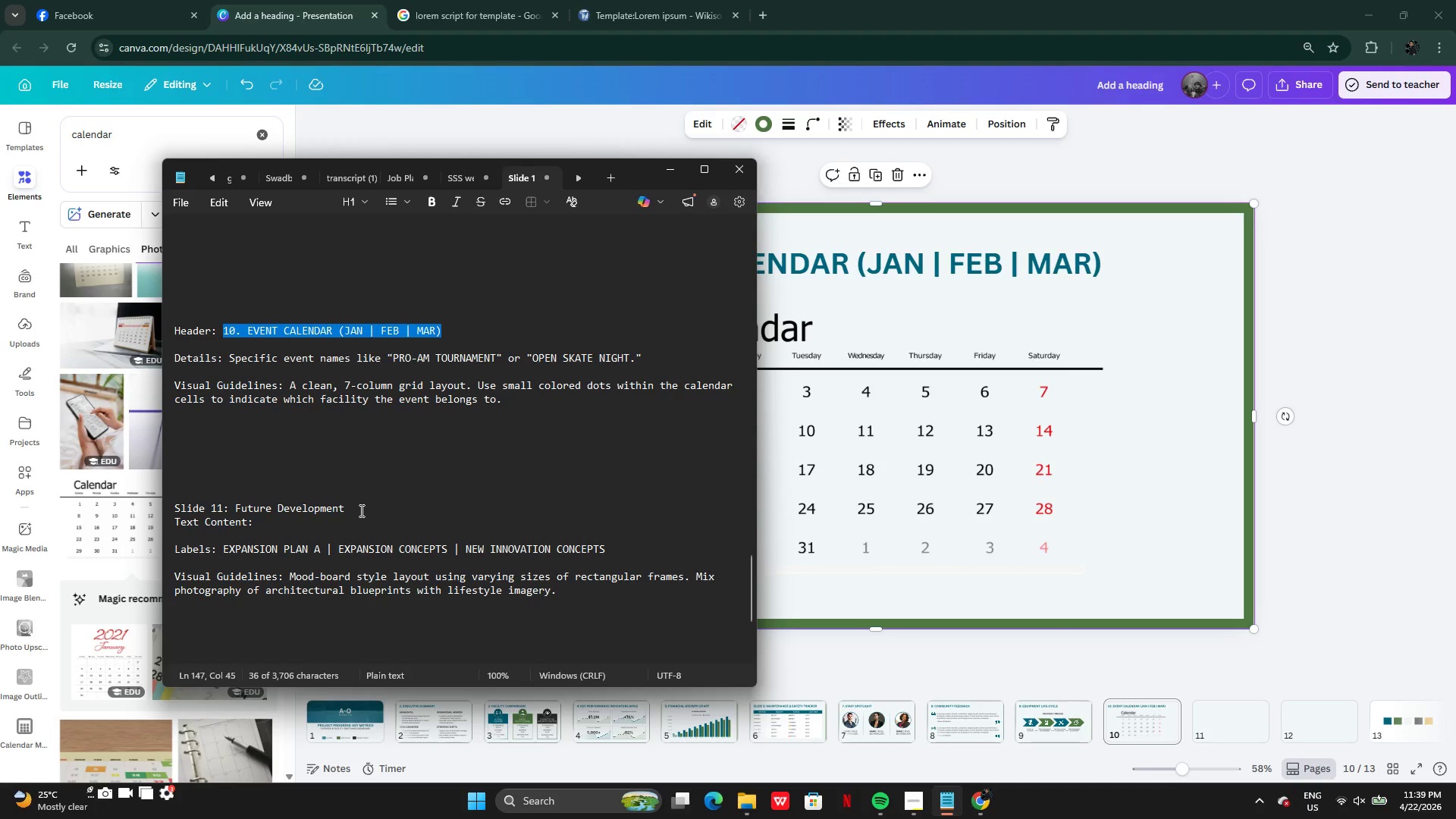 
wait(9.47)
 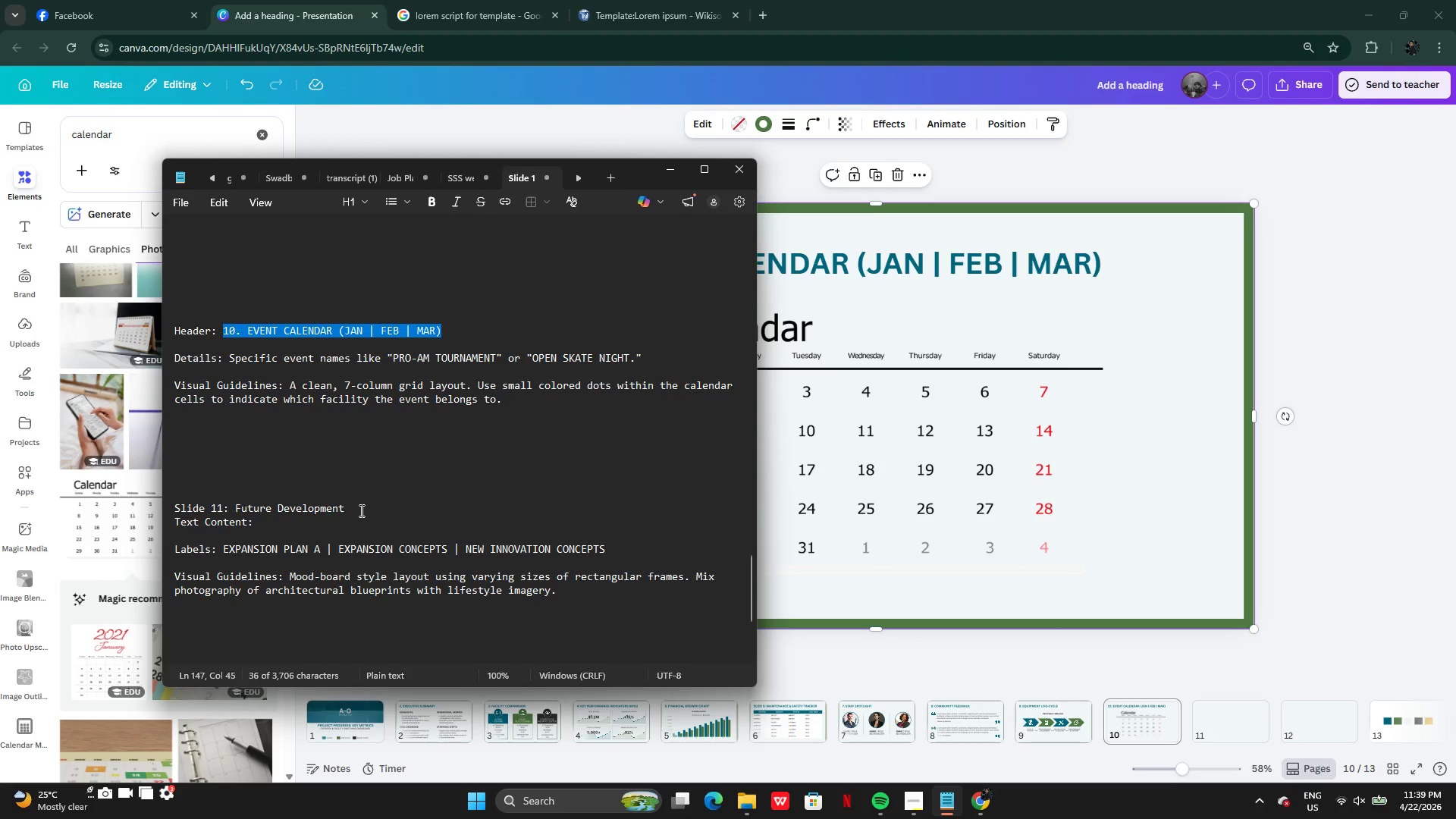 
left_click([1455, 553])
 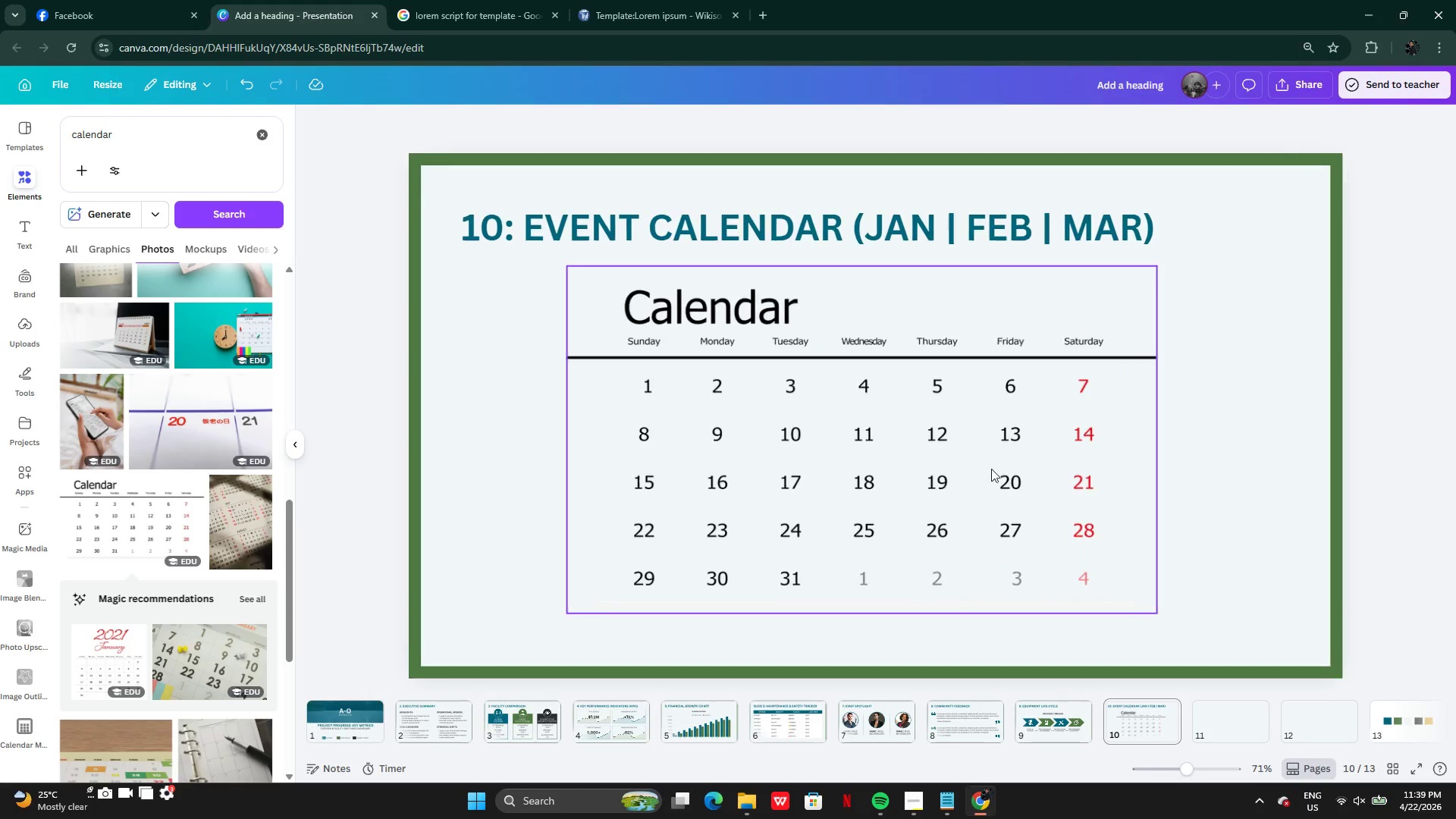 
left_click_drag(start_coordinate=[1018, 472], to_coordinate=[917, 472])
 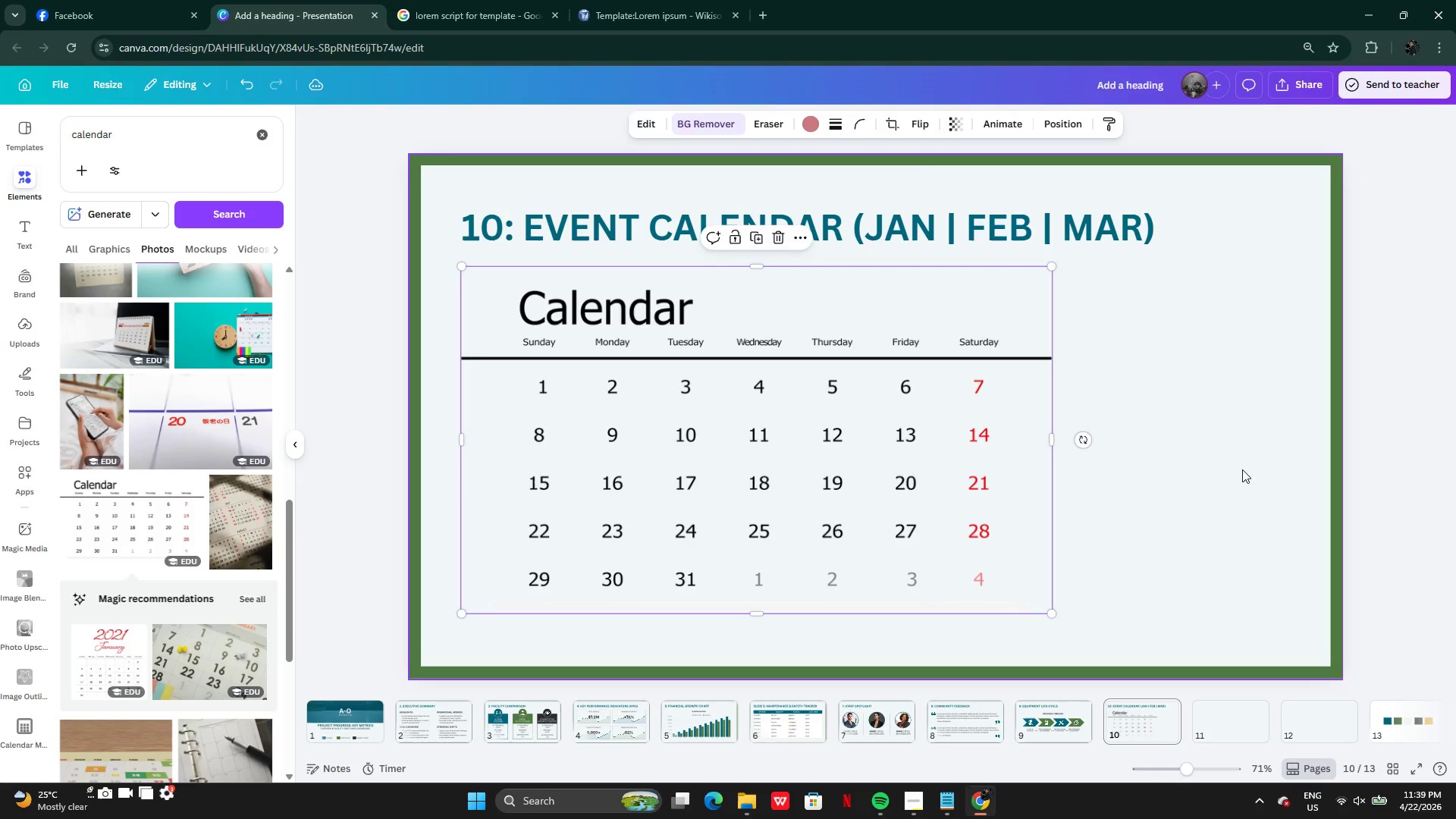 
left_click([1242, 469])
 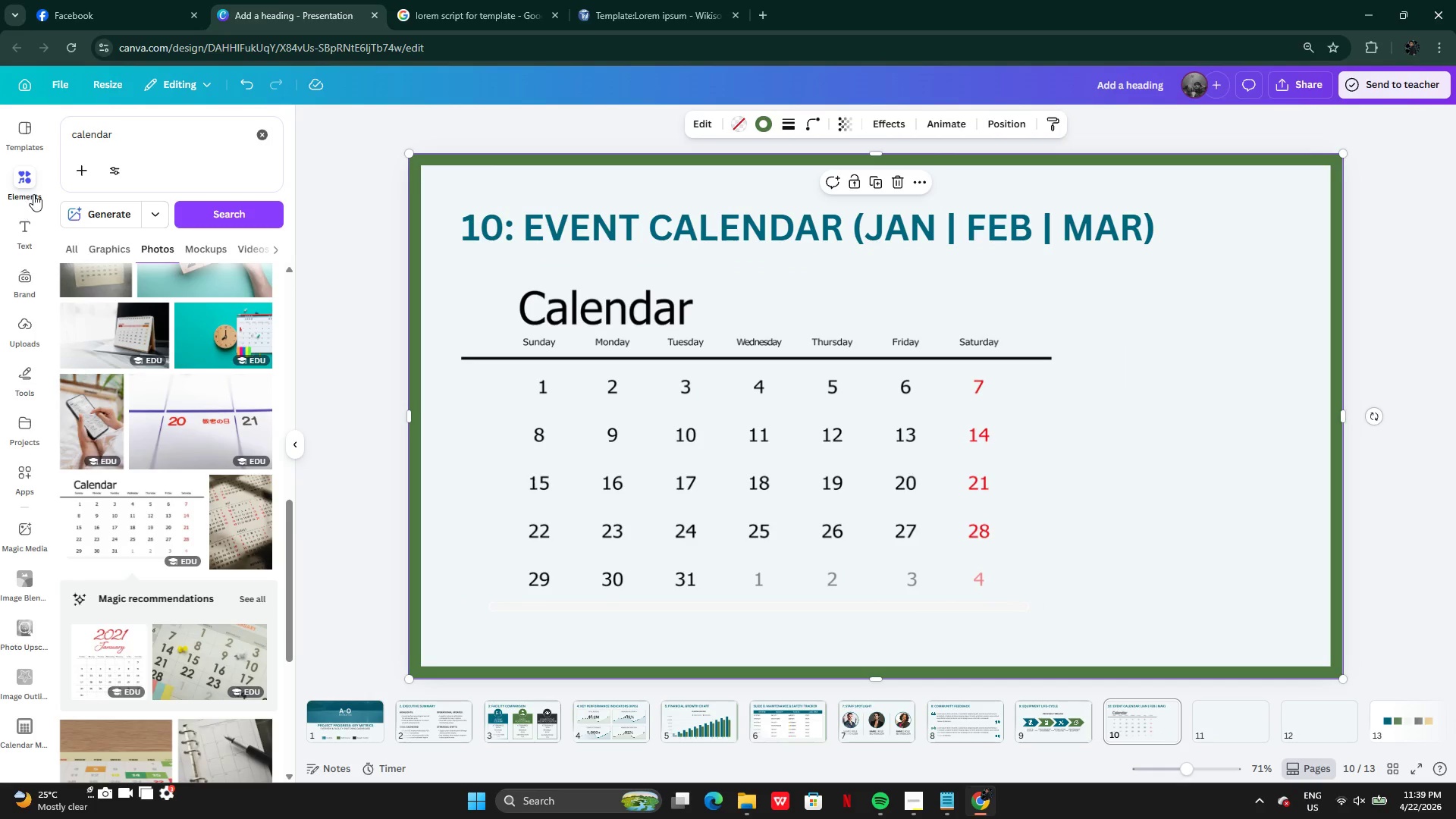 
wait(5.97)
 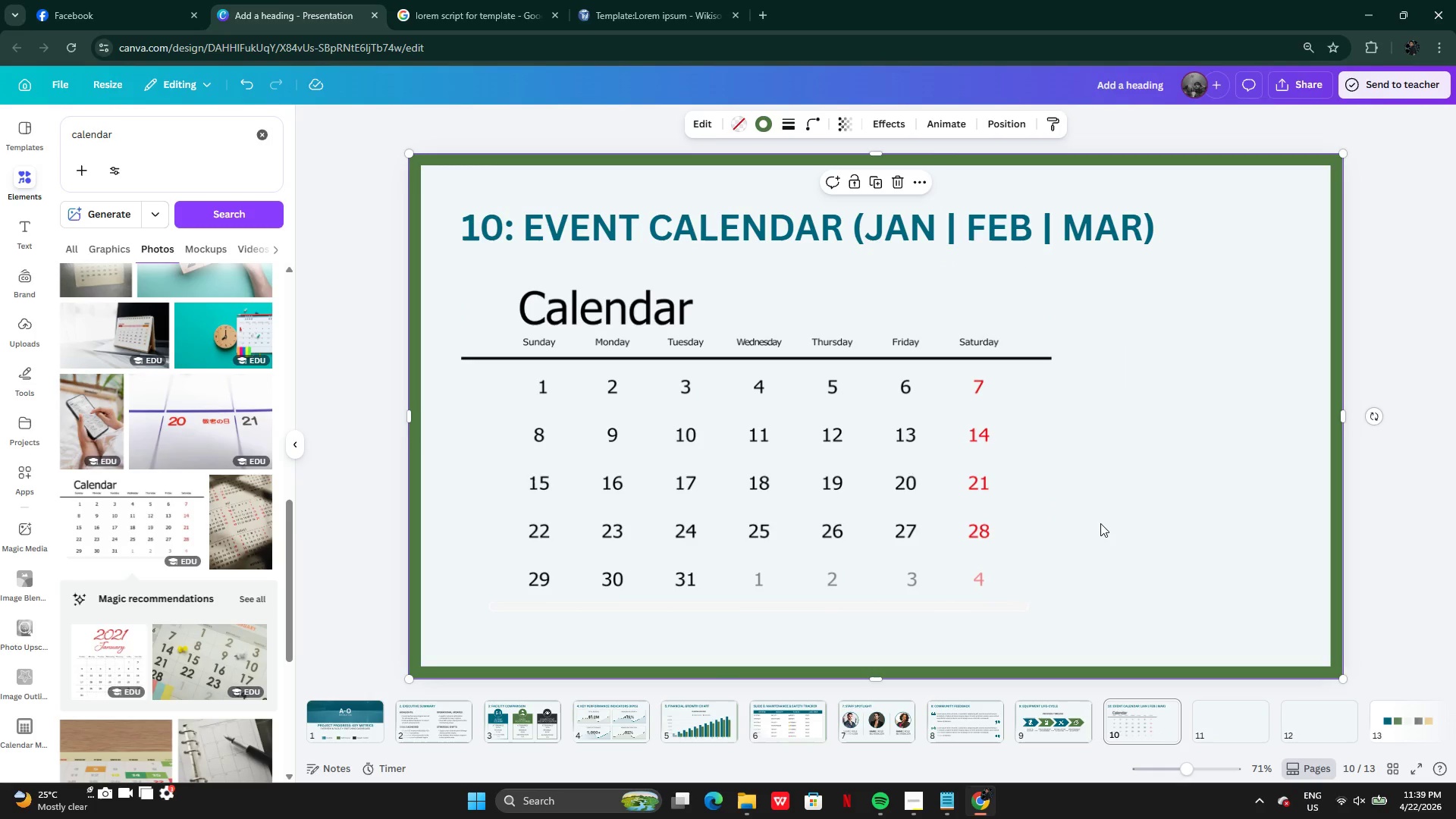 
double_click([259, 142])
 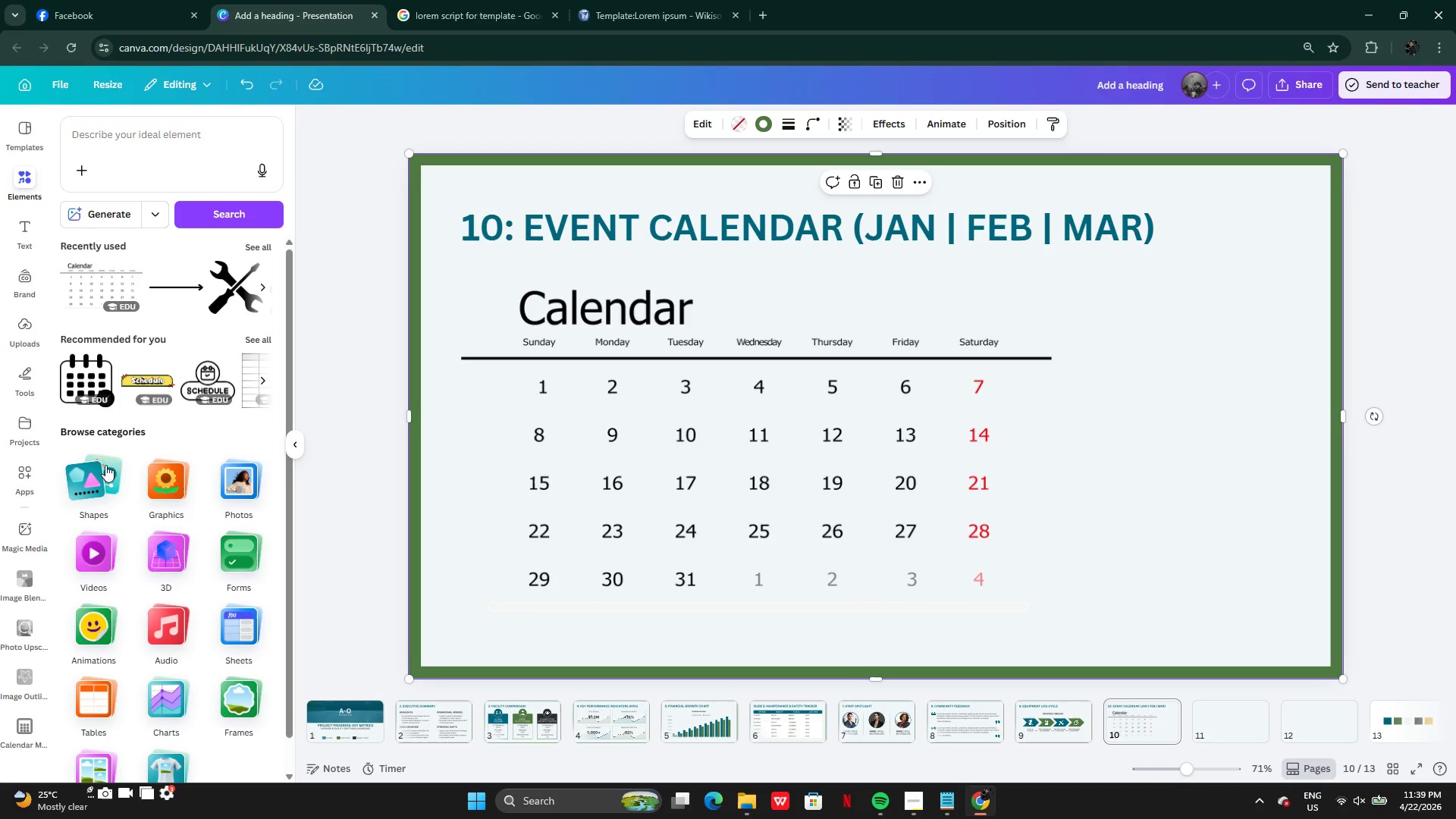 
left_click([111, 483])
 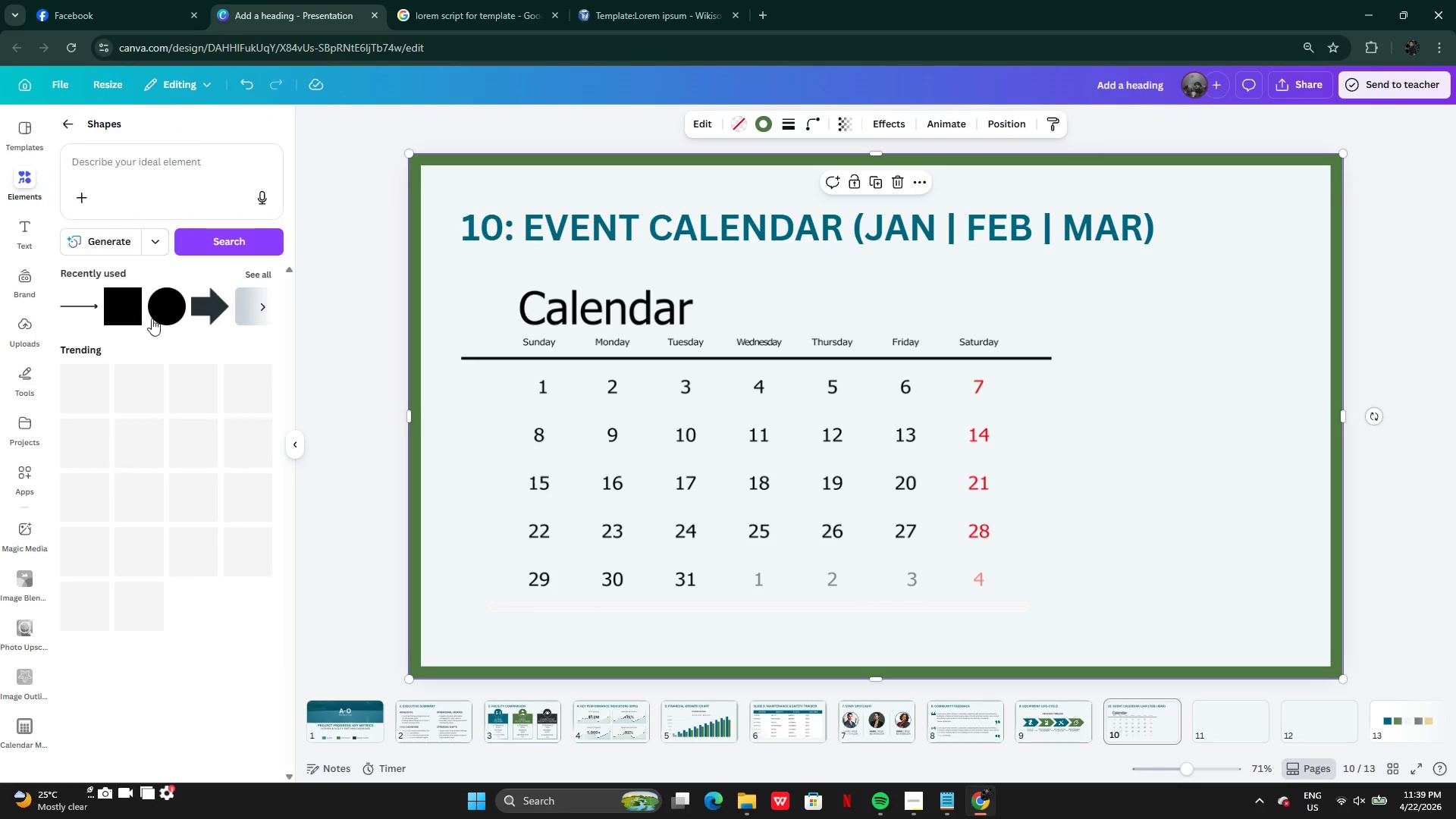 
left_click([155, 309])
 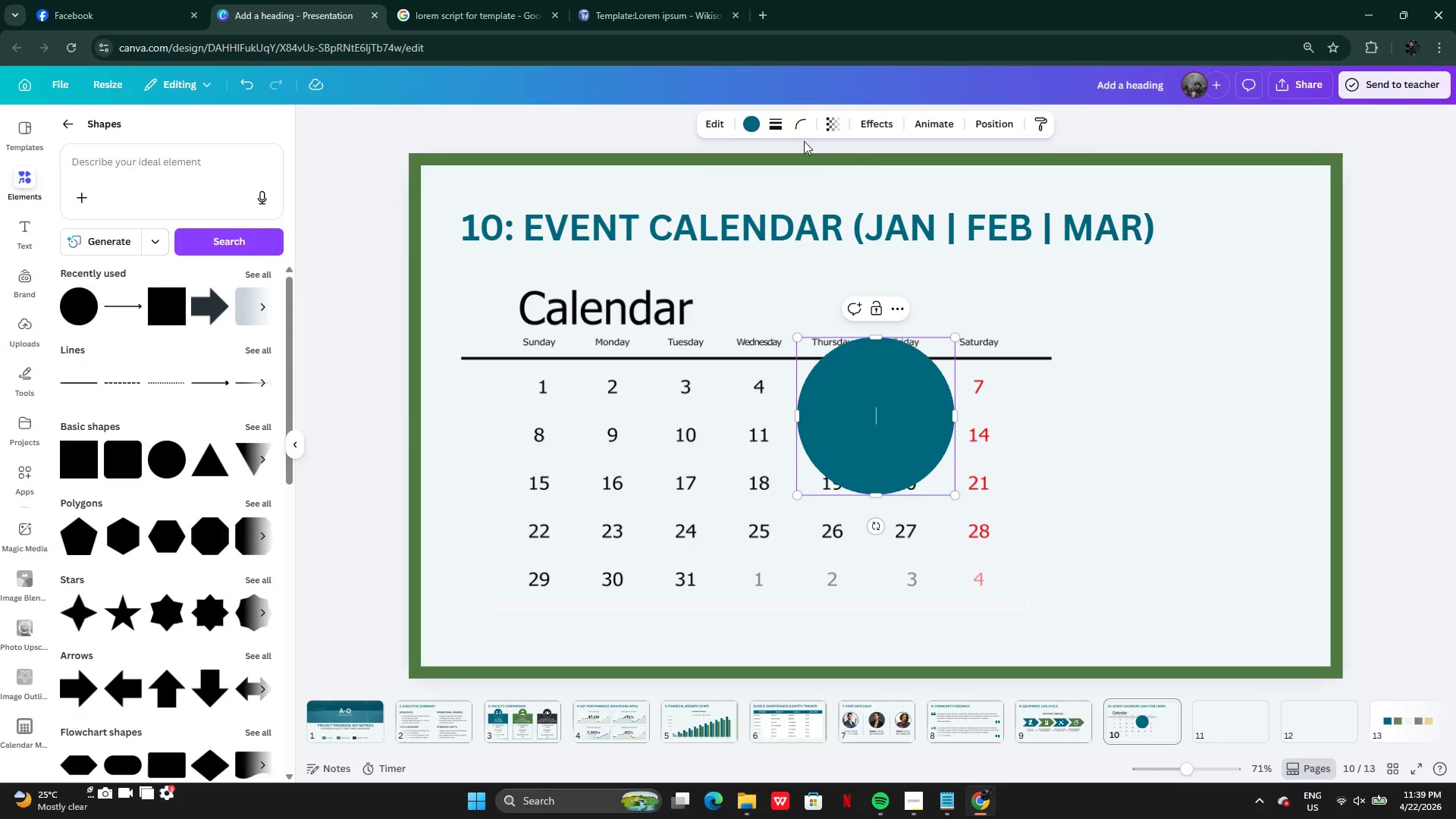 
left_click([750, 124])
 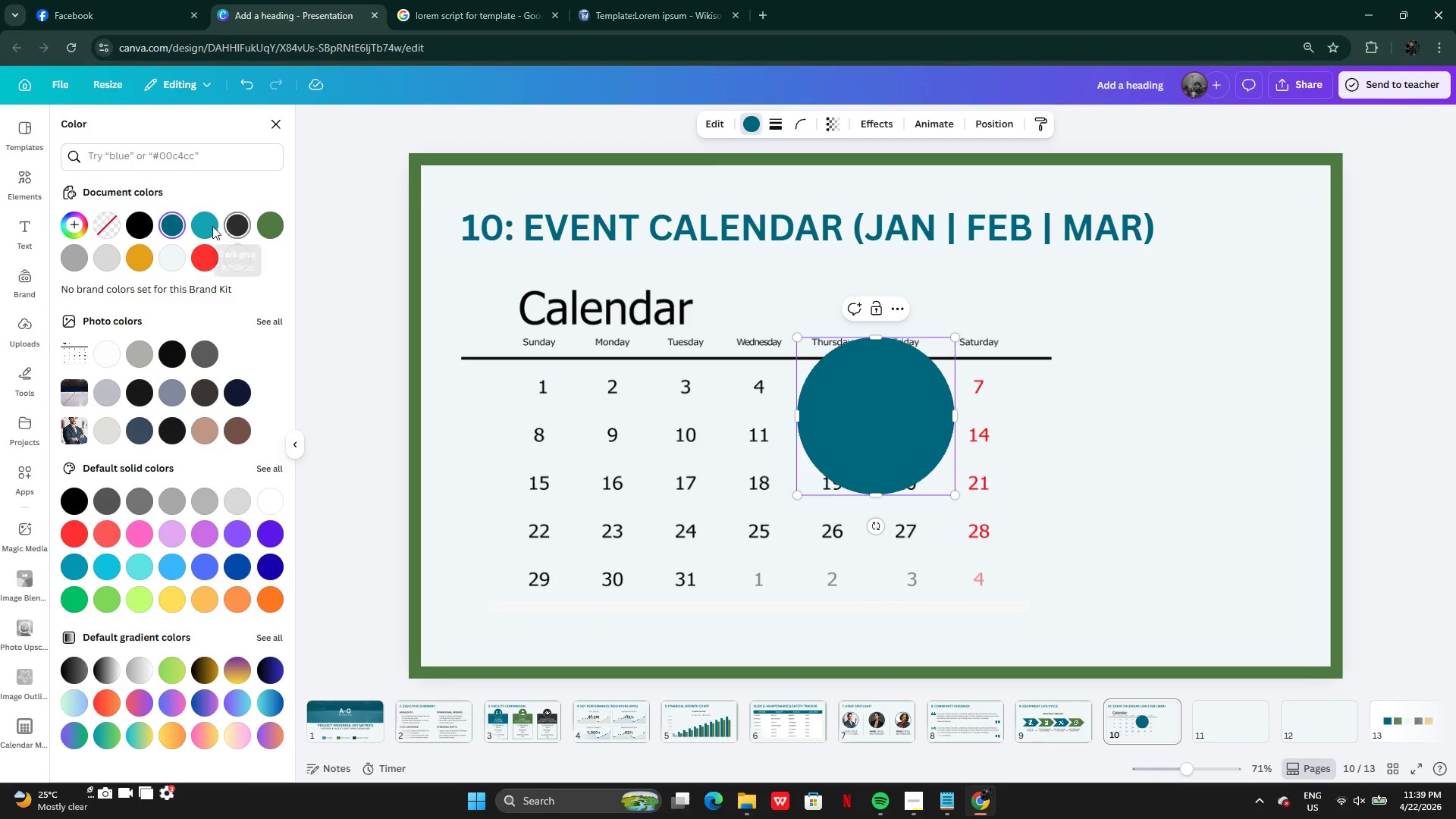 
mouse_move([209, 256])
 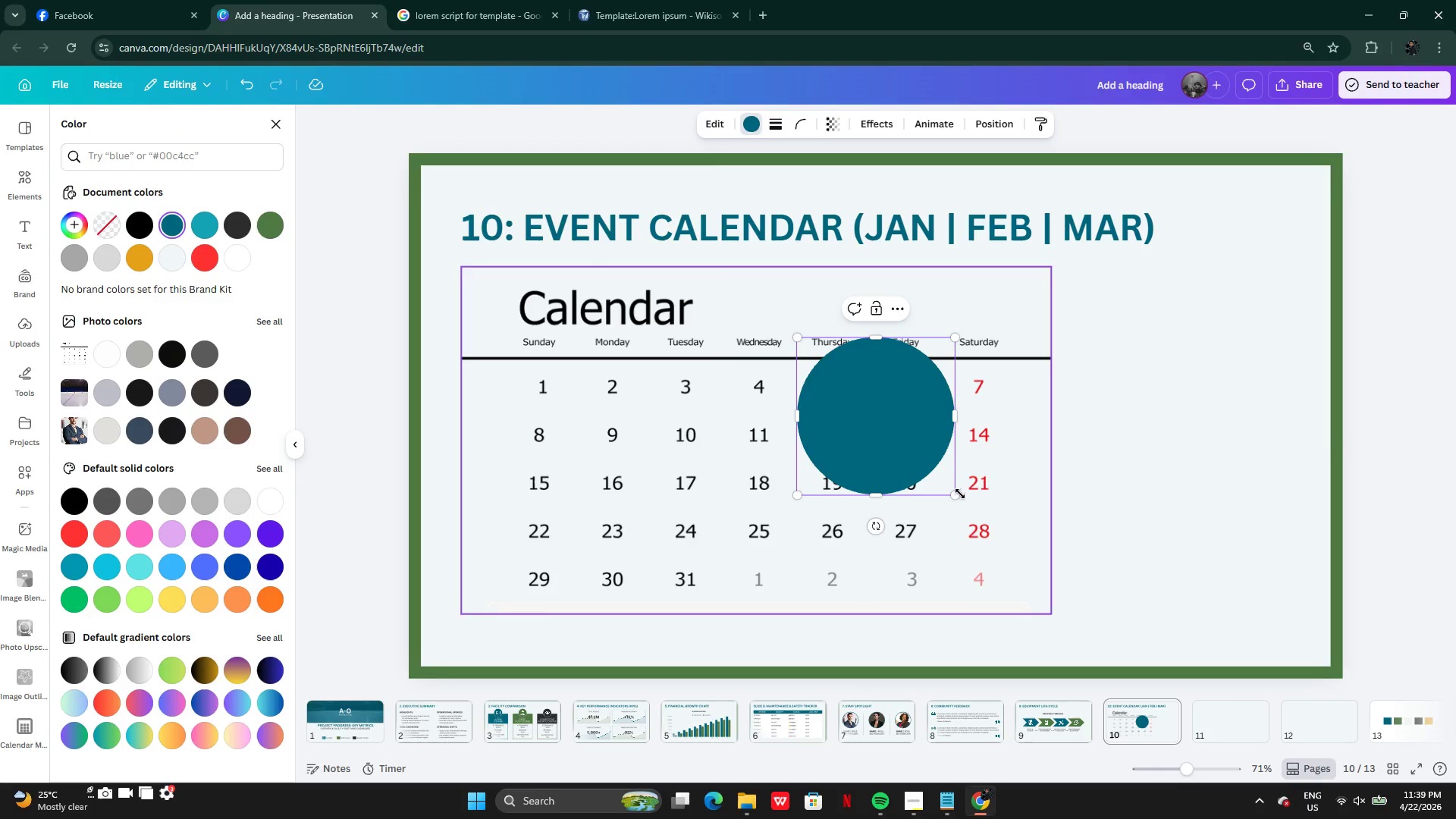 
left_click_drag(start_coordinate=[956, 495], to_coordinate=[810, 394])
 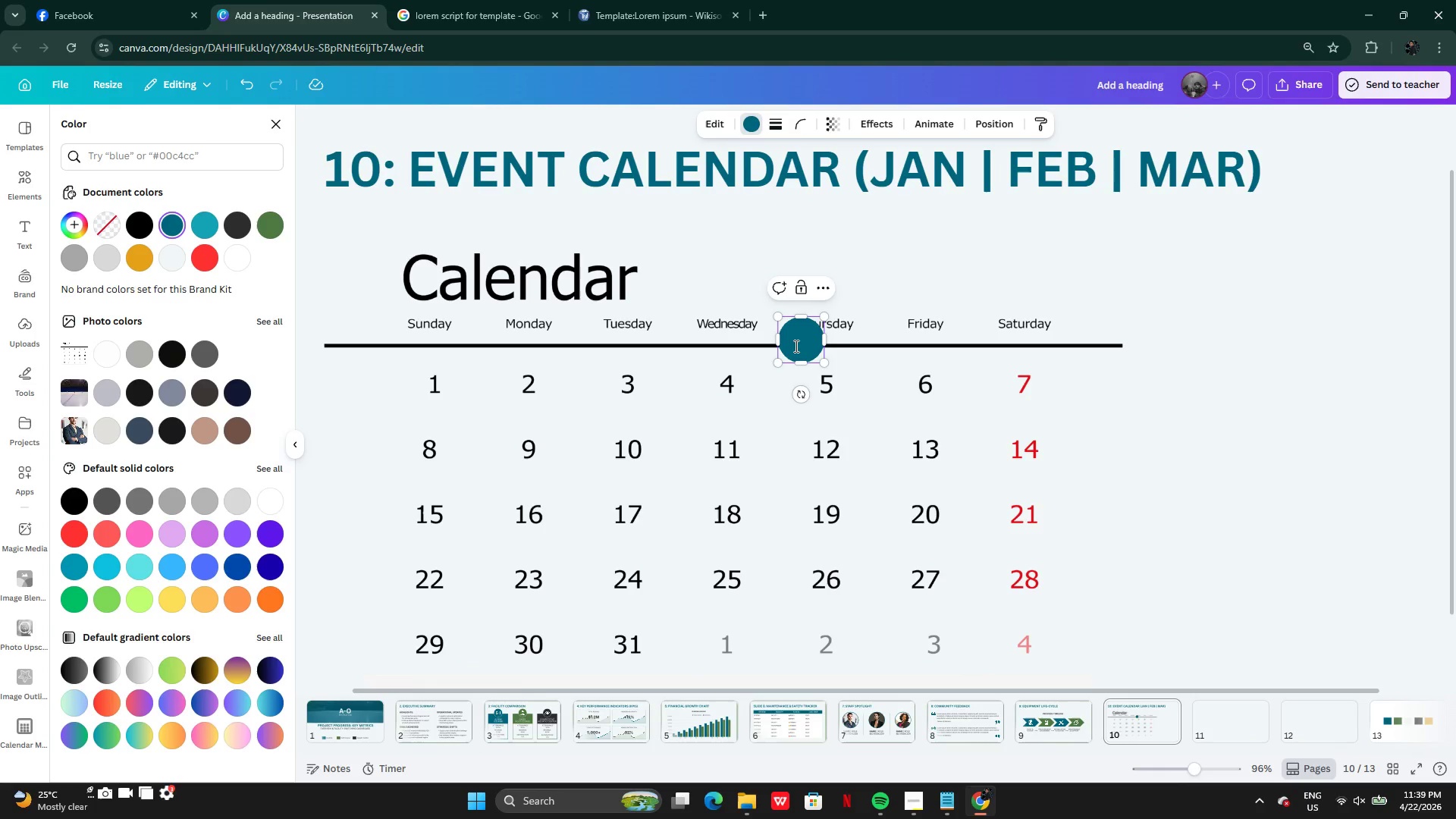 
left_click_drag(start_coordinate=[794, 345], to_coordinate=[783, 355])
 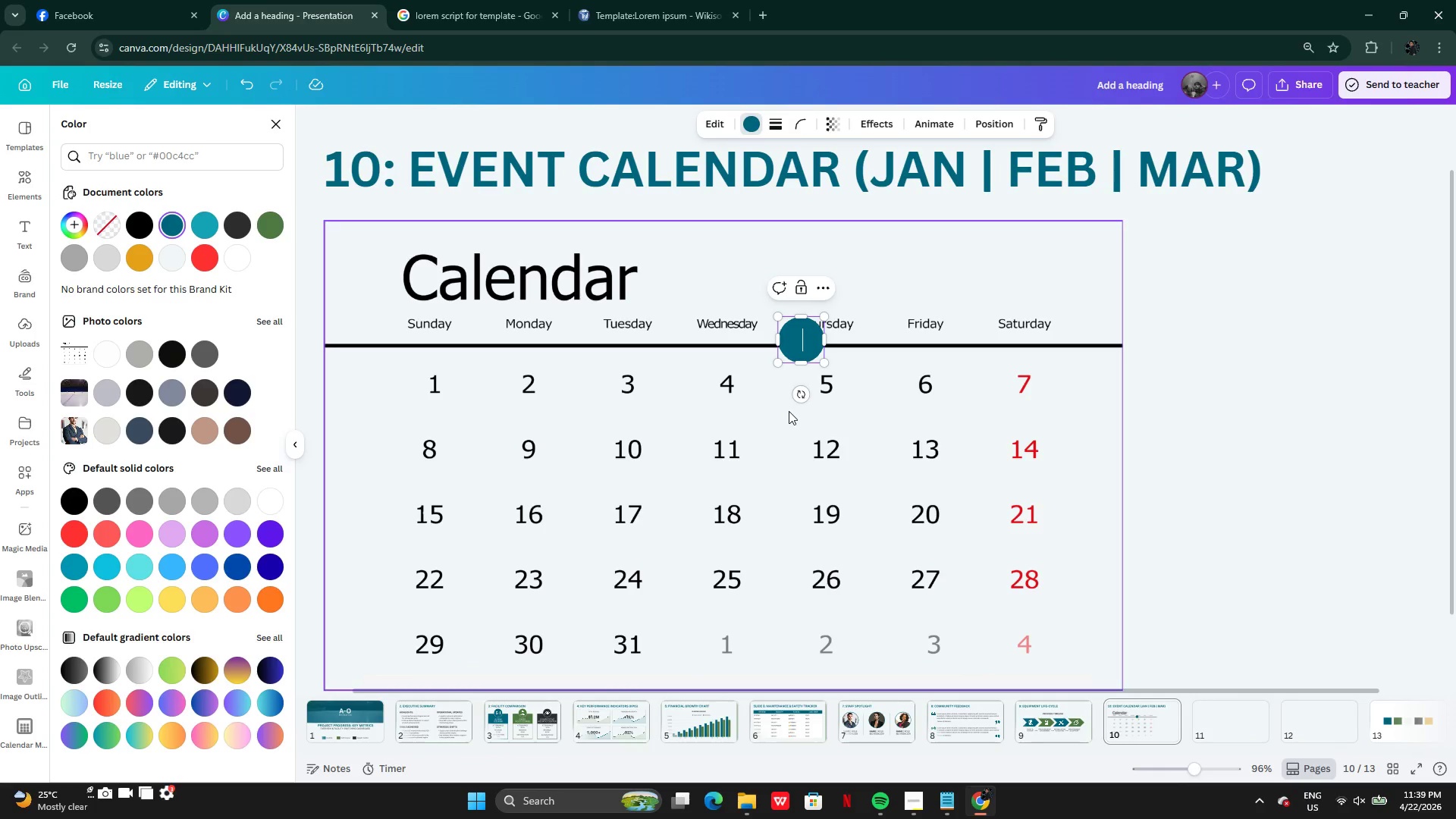 
left_click([789, 411])
 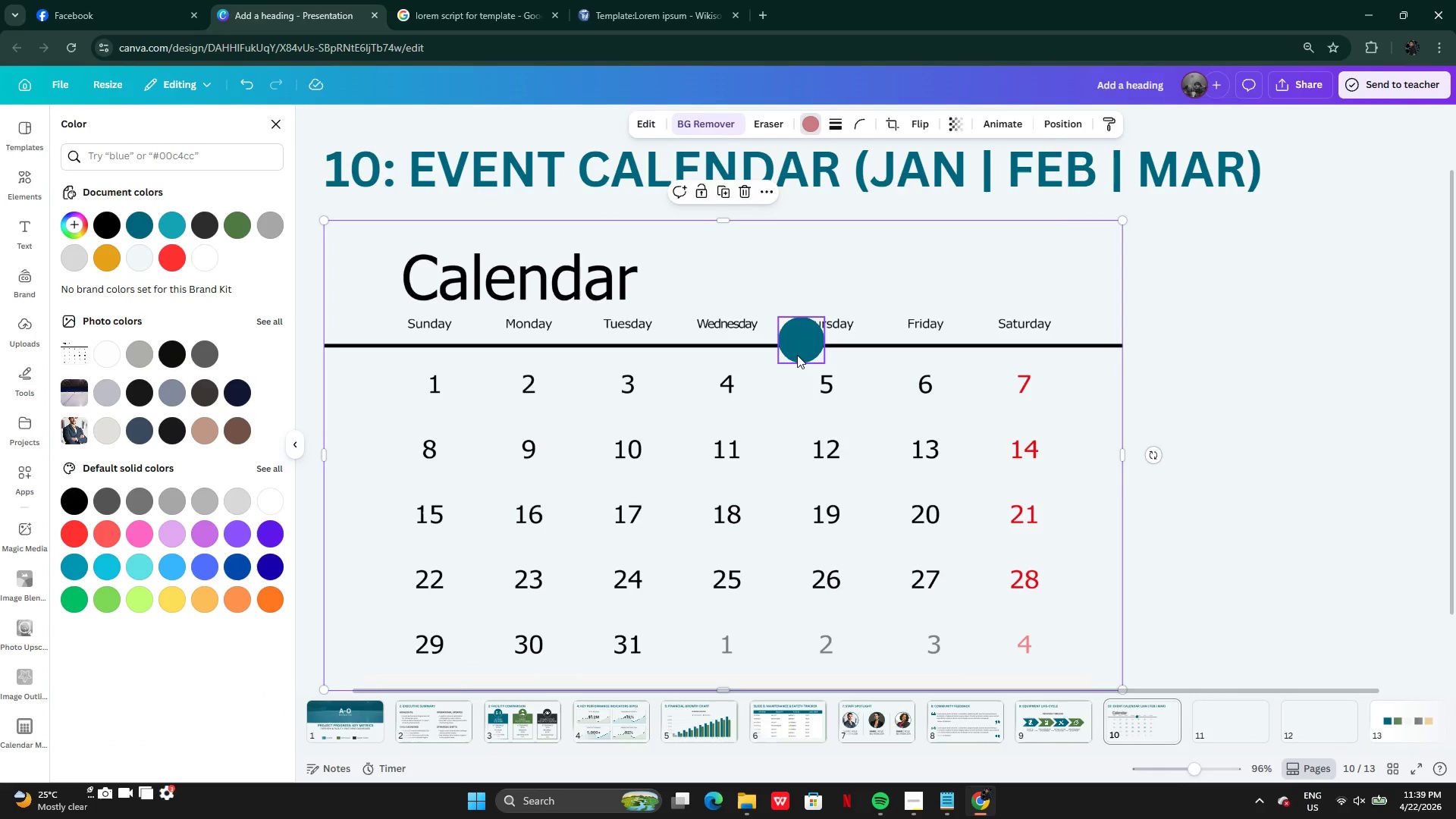 
left_click([798, 353])
 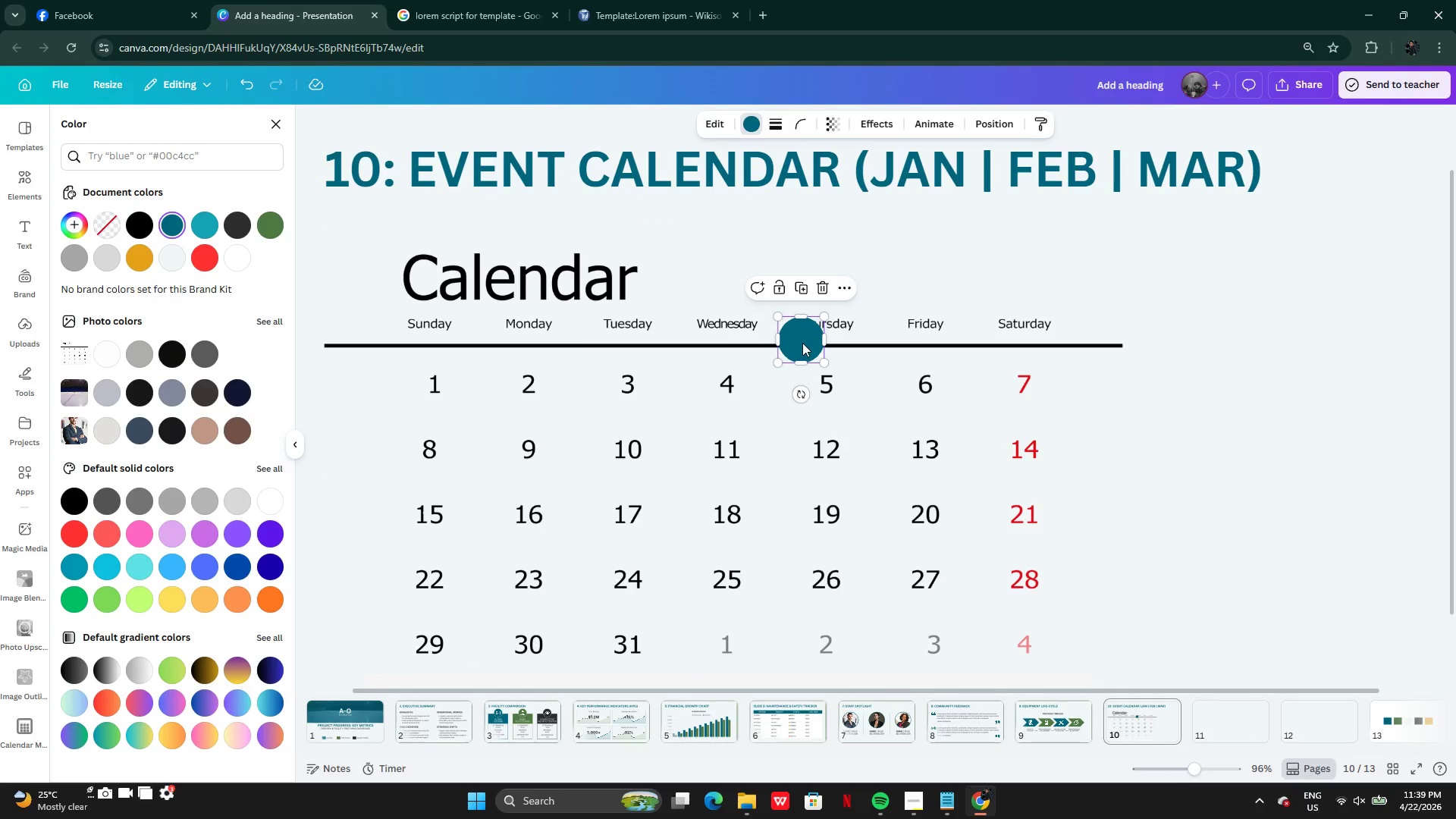 
left_click_drag(start_coordinate=[802, 343], to_coordinate=[726, 392])
 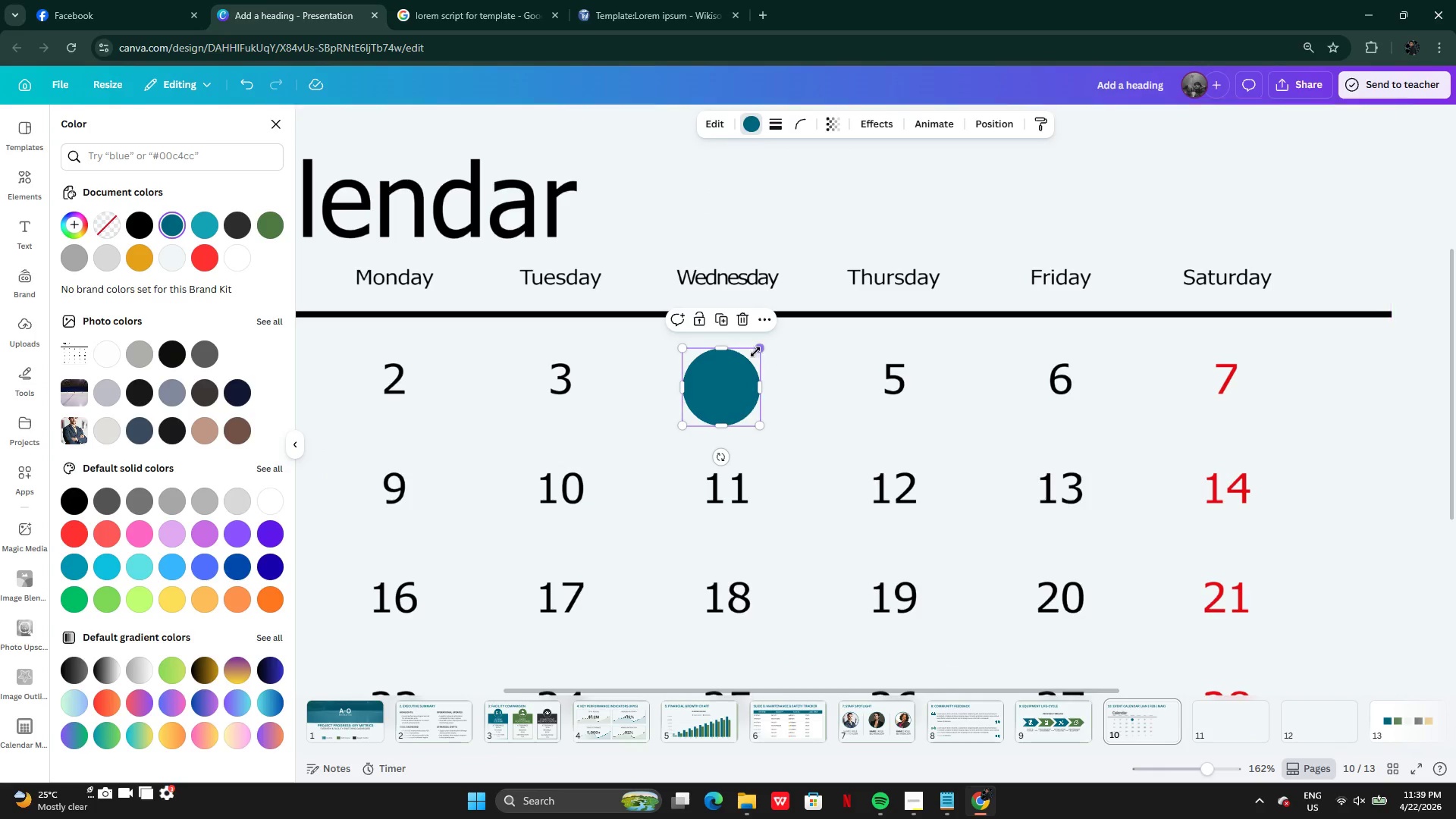 
left_click_drag(start_coordinate=[754, 352], to_coordinate=[711, 403])
 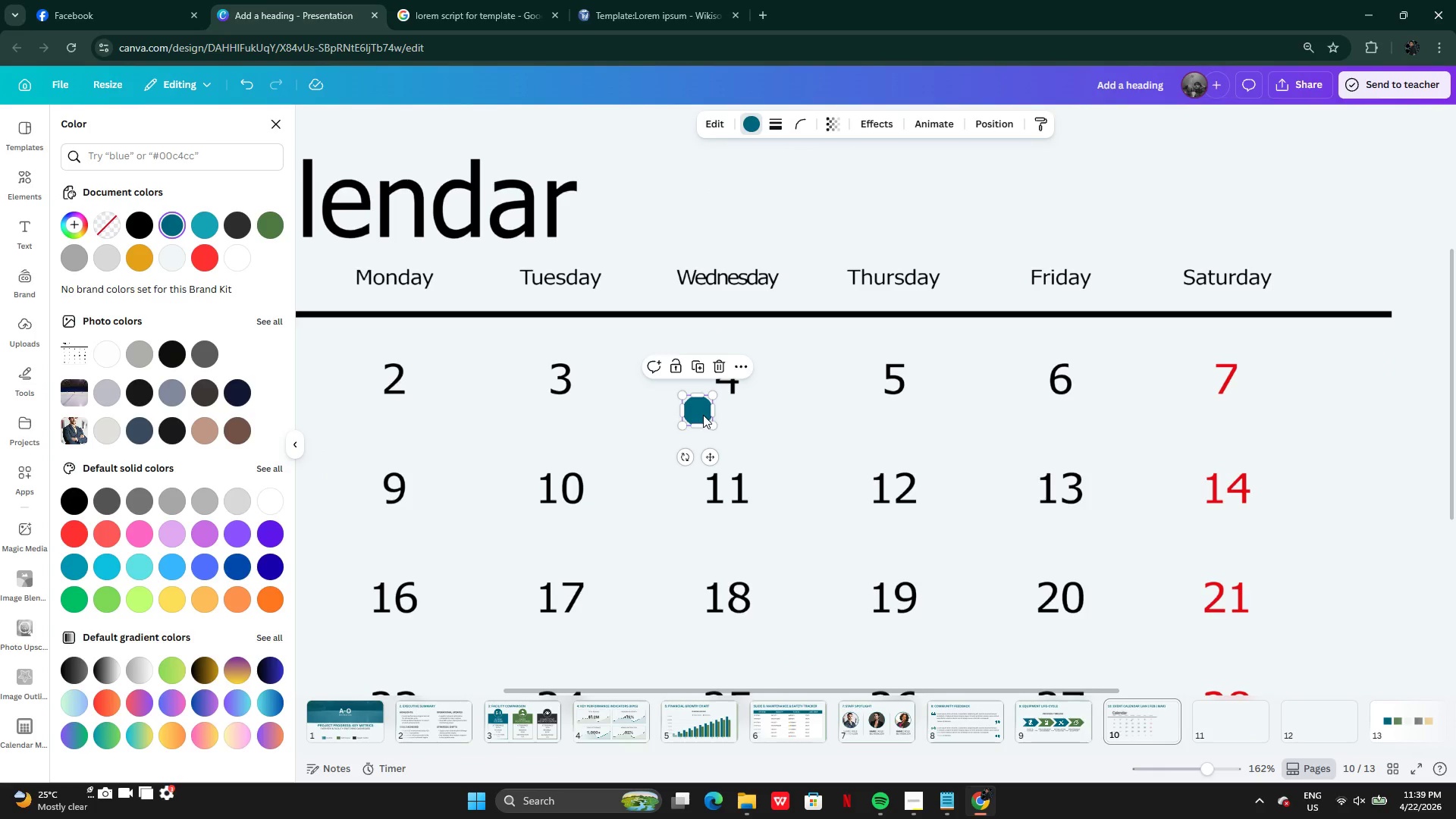 
left_click_drag(start_coordinate=[703, 415], to_coordinate=[732, 378])
 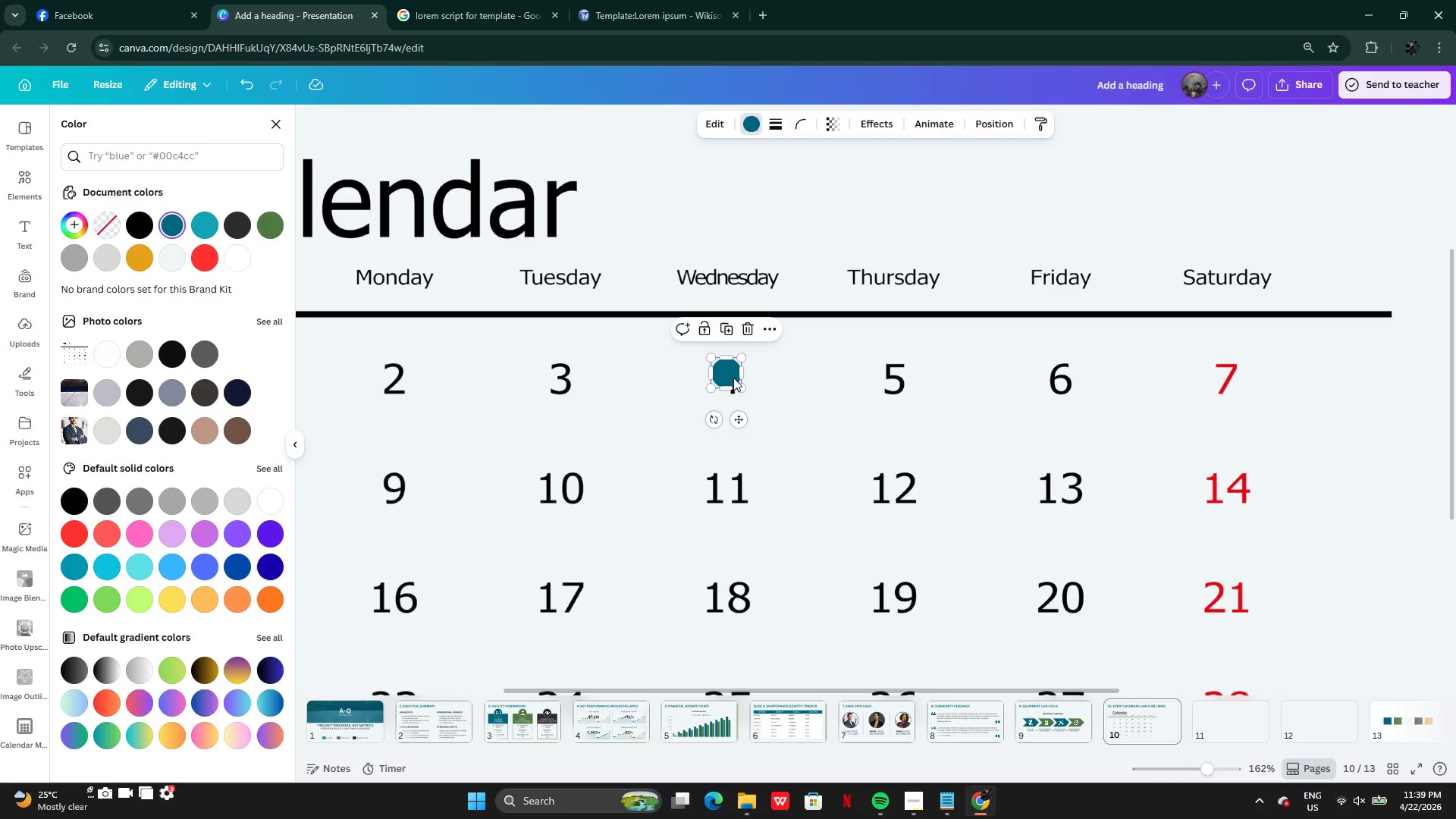 
left_click_drag(start_coordinate=[732, 375], to_coordinate=[730, 378])
 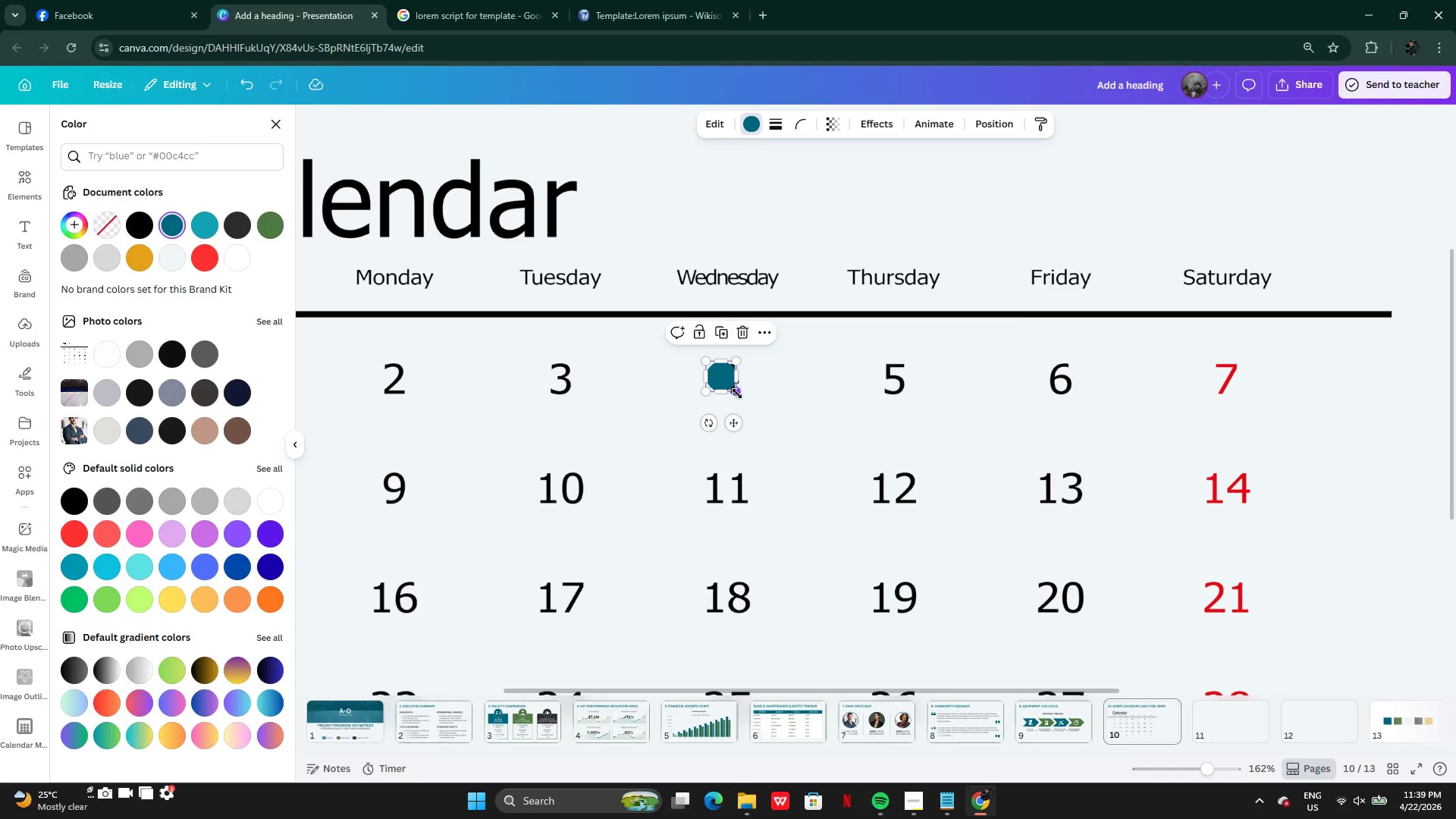 
left_click_drag(start_coordinate=[737, 394], to_coordinate=[774, 431])
 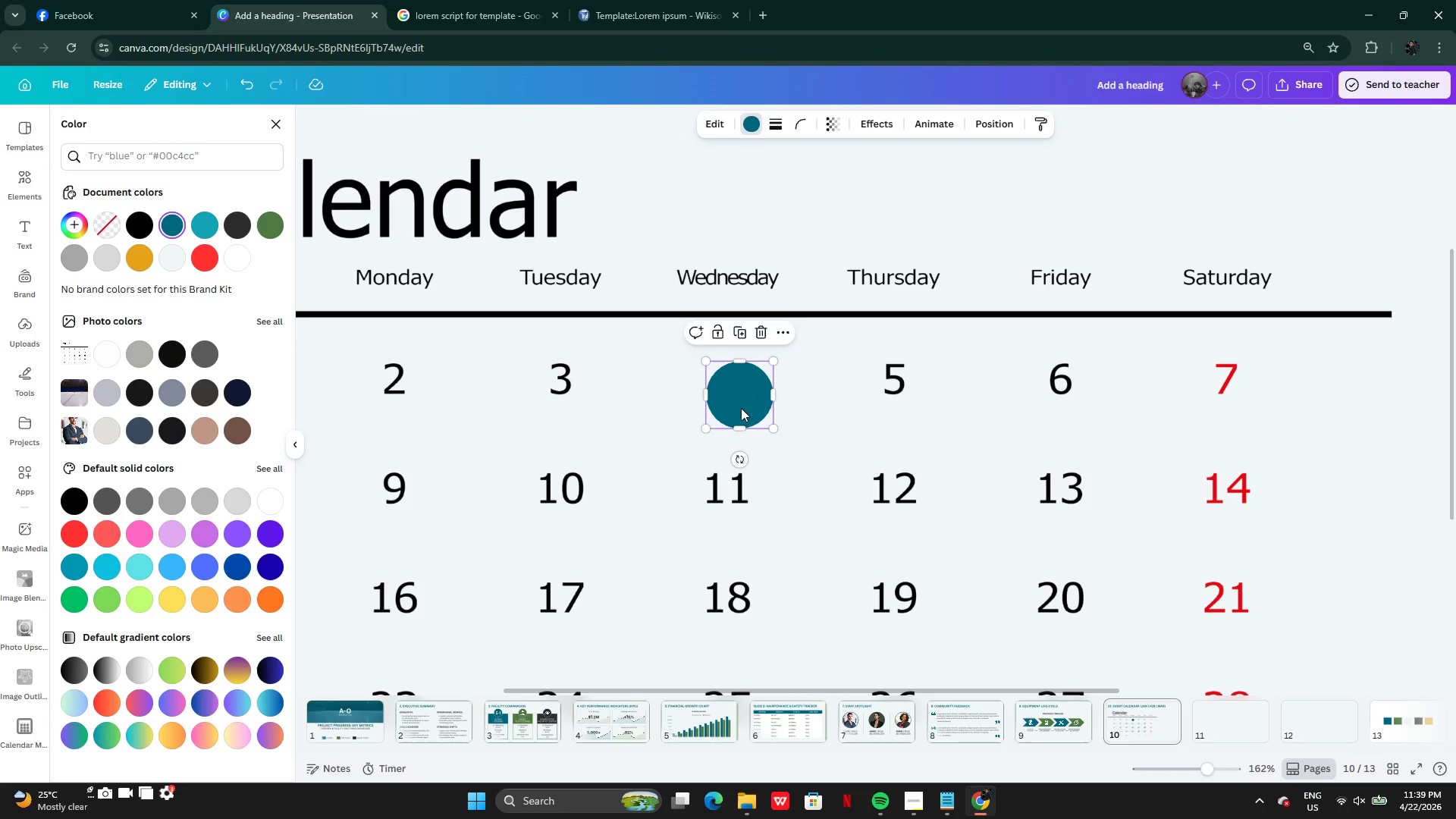 
left_click_drag(start_coordinate=[742, 410], to_coordinate=[733, 398])
 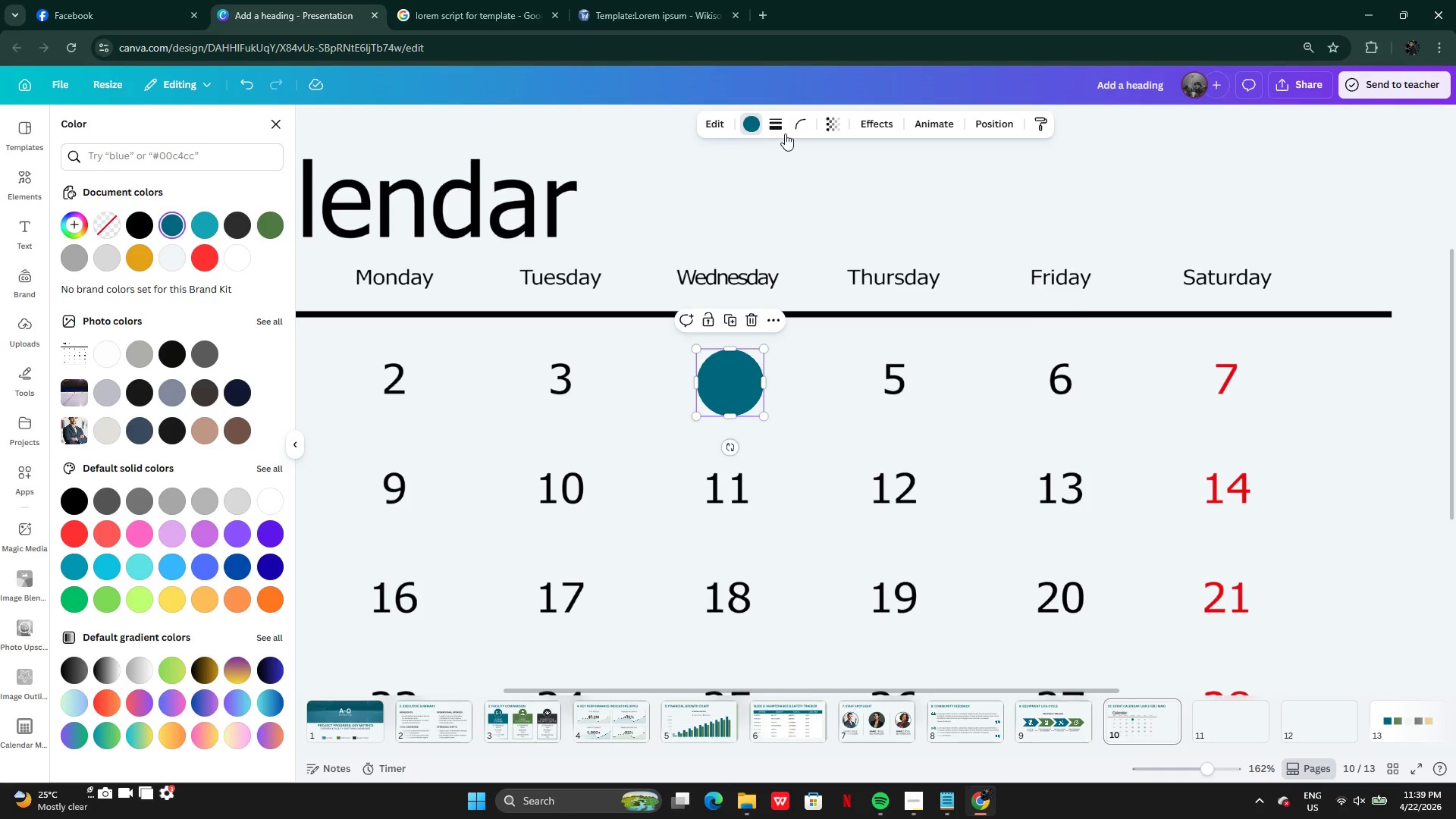 
left_click([785, 128])
 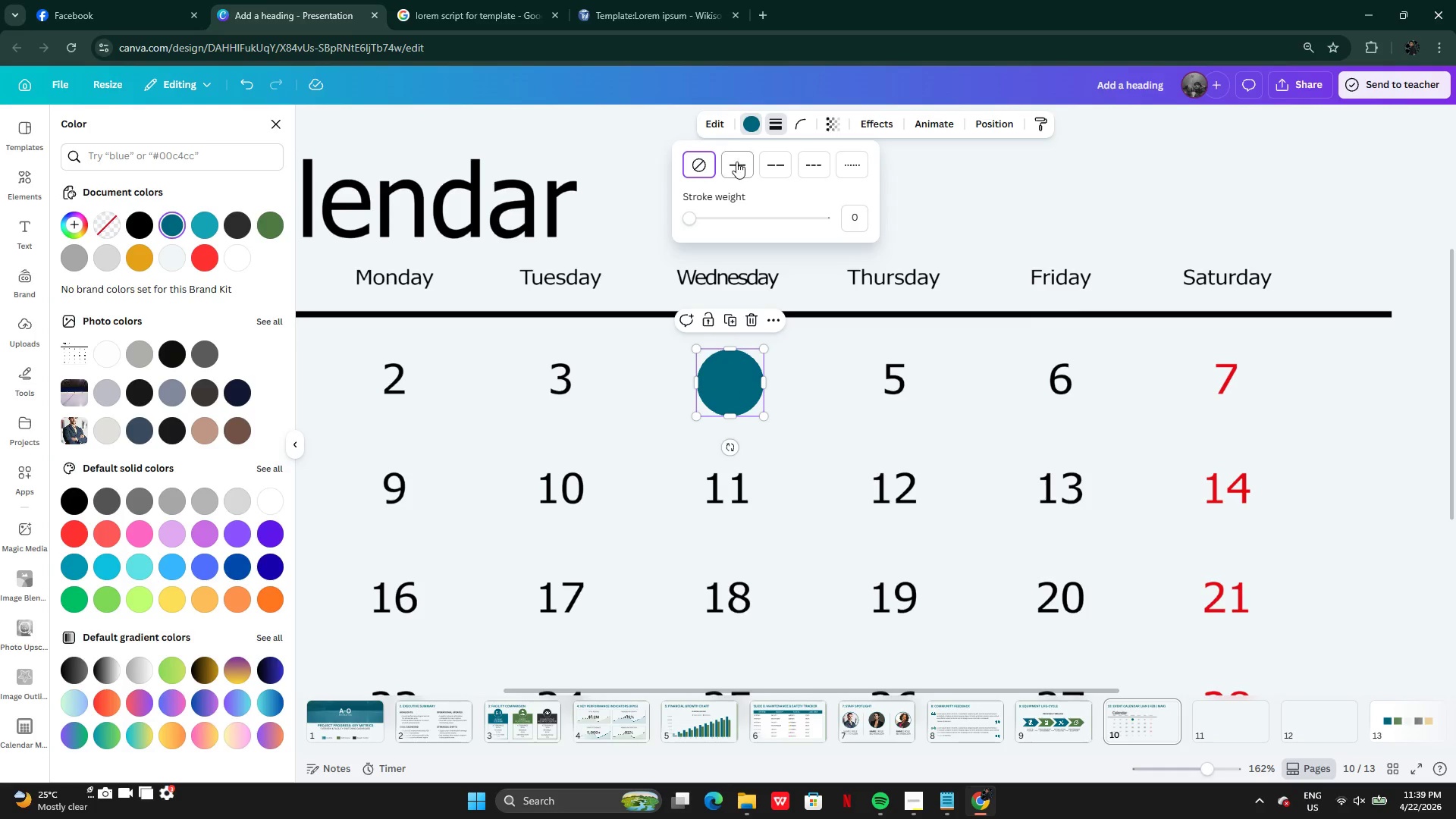 
left_click([736, 164])
 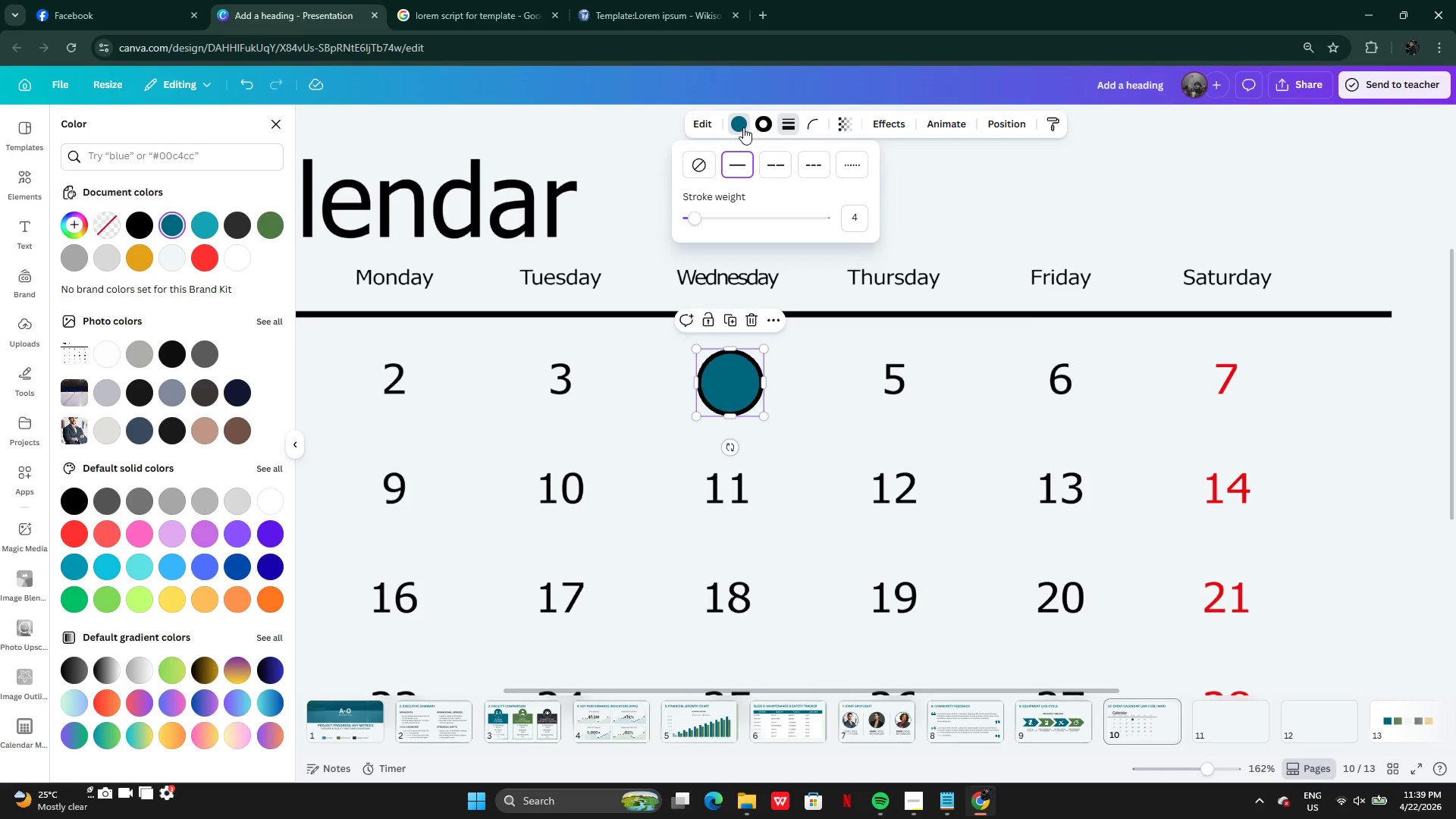 
left_click([762, 127])
 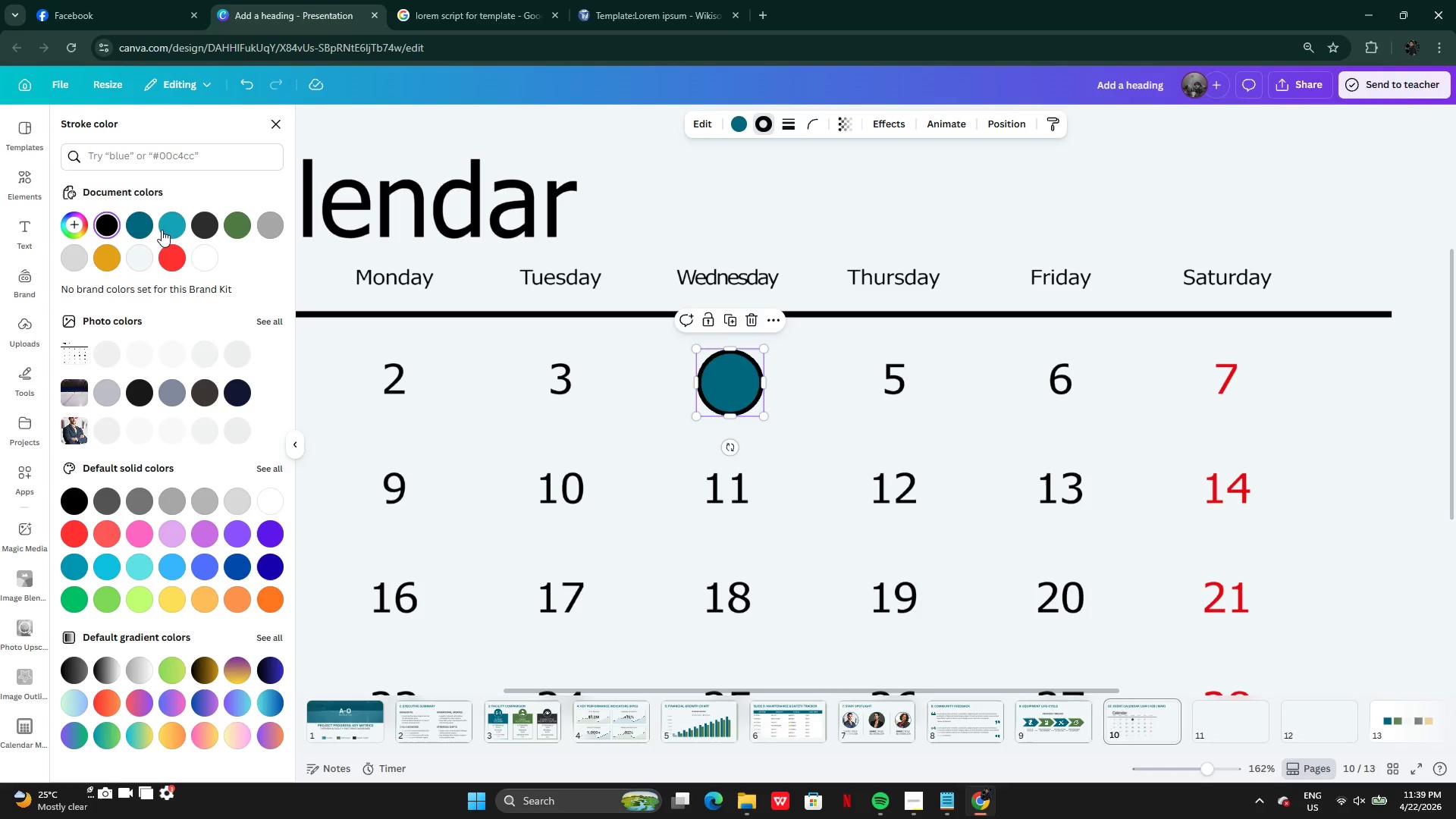 
left_click([144, 221])
 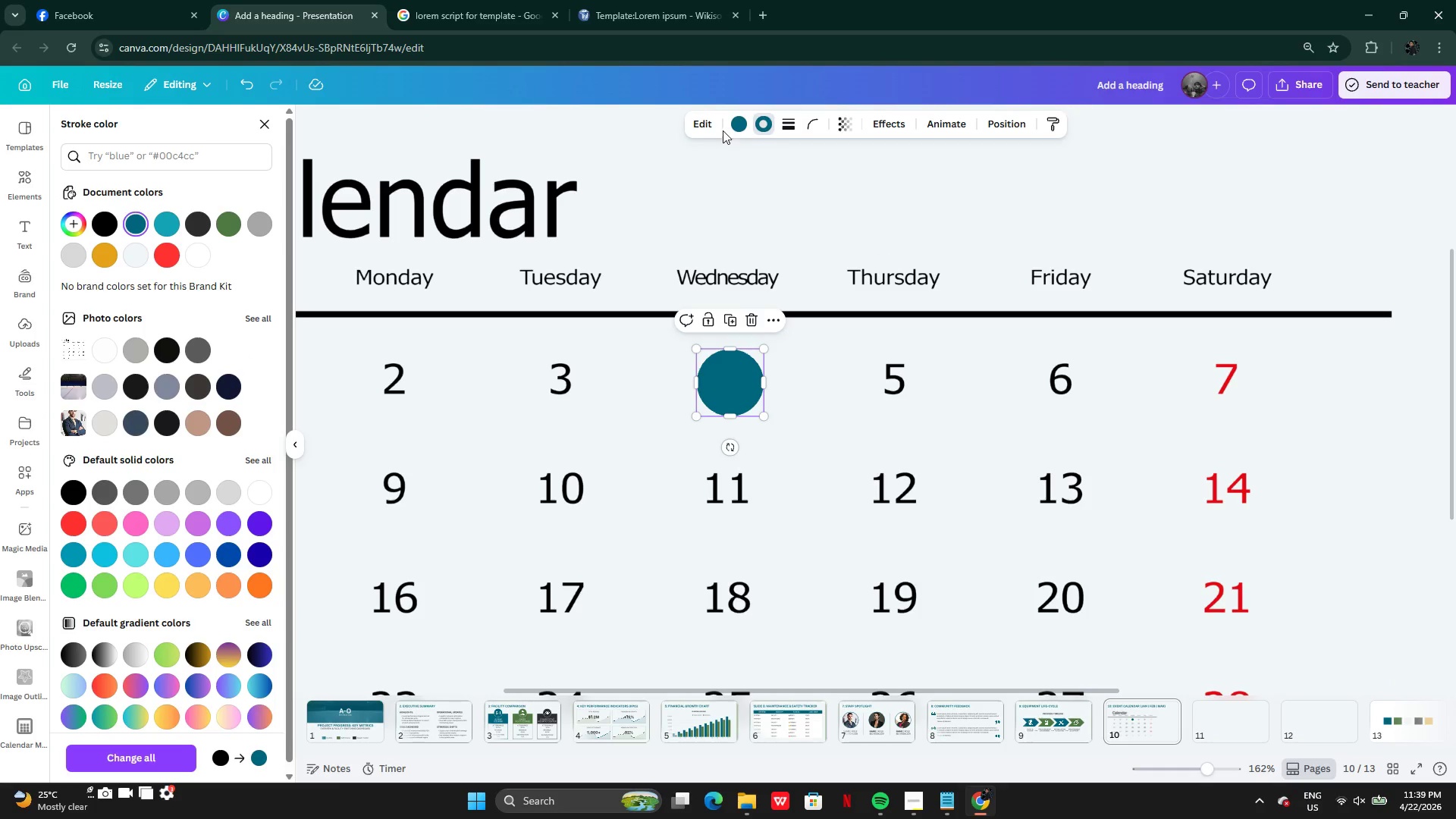 
left_click([741, 127])
 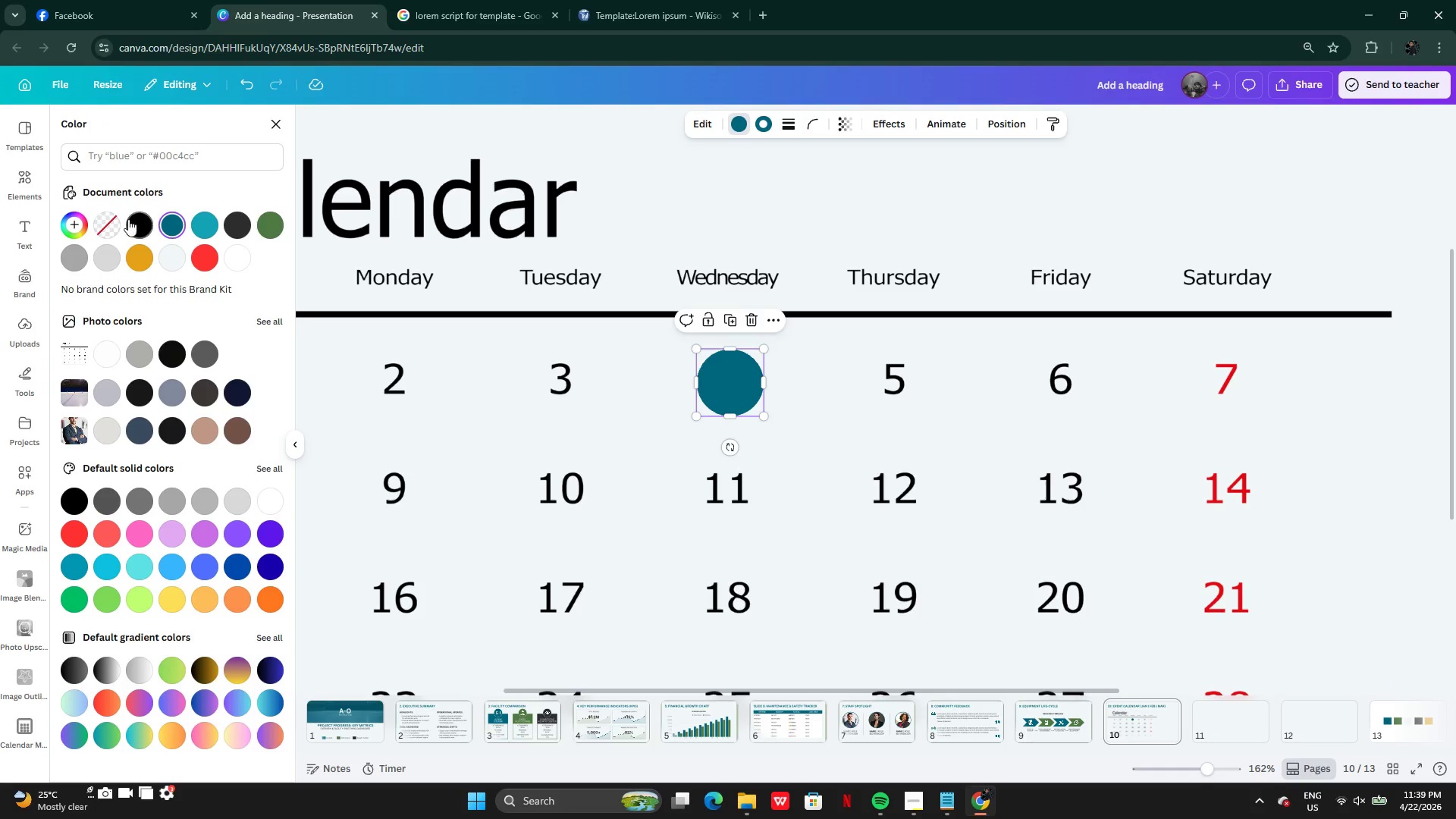 
left_click([119, 214])
 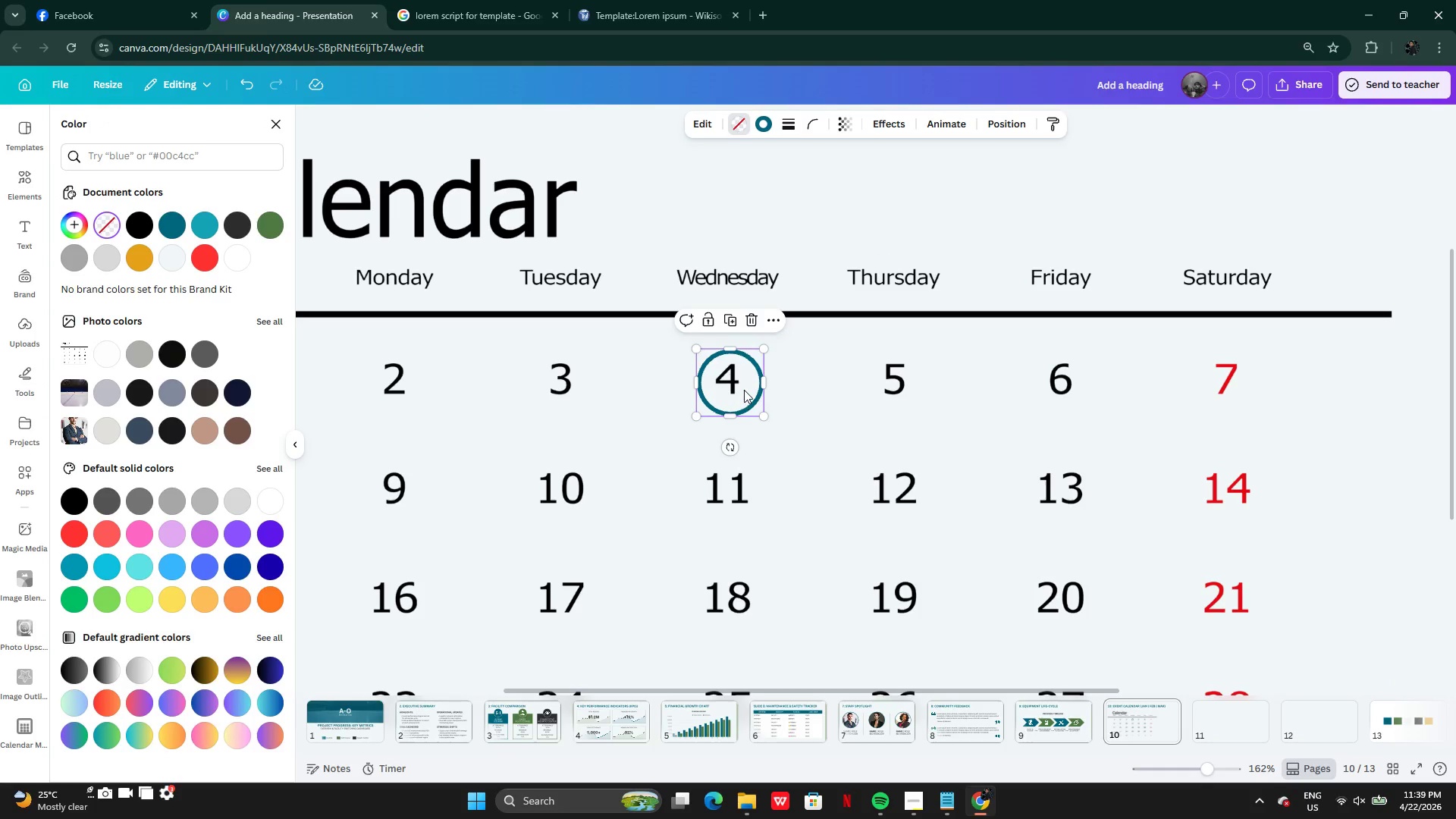 
left_click_drag(start_coordinate=[744, 390], to_coordinate=[743, 385])
 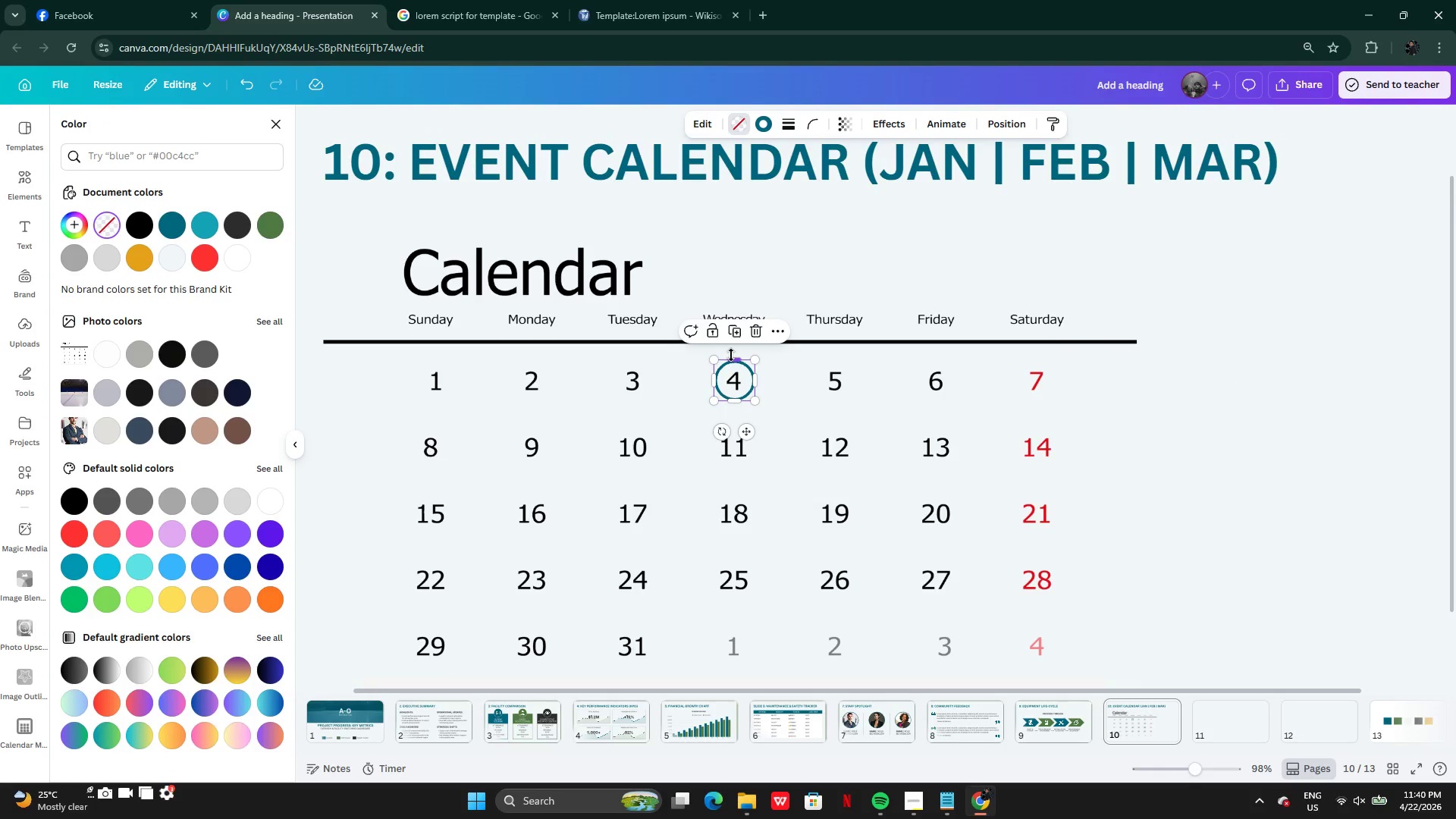 
left_click([736, 338])
 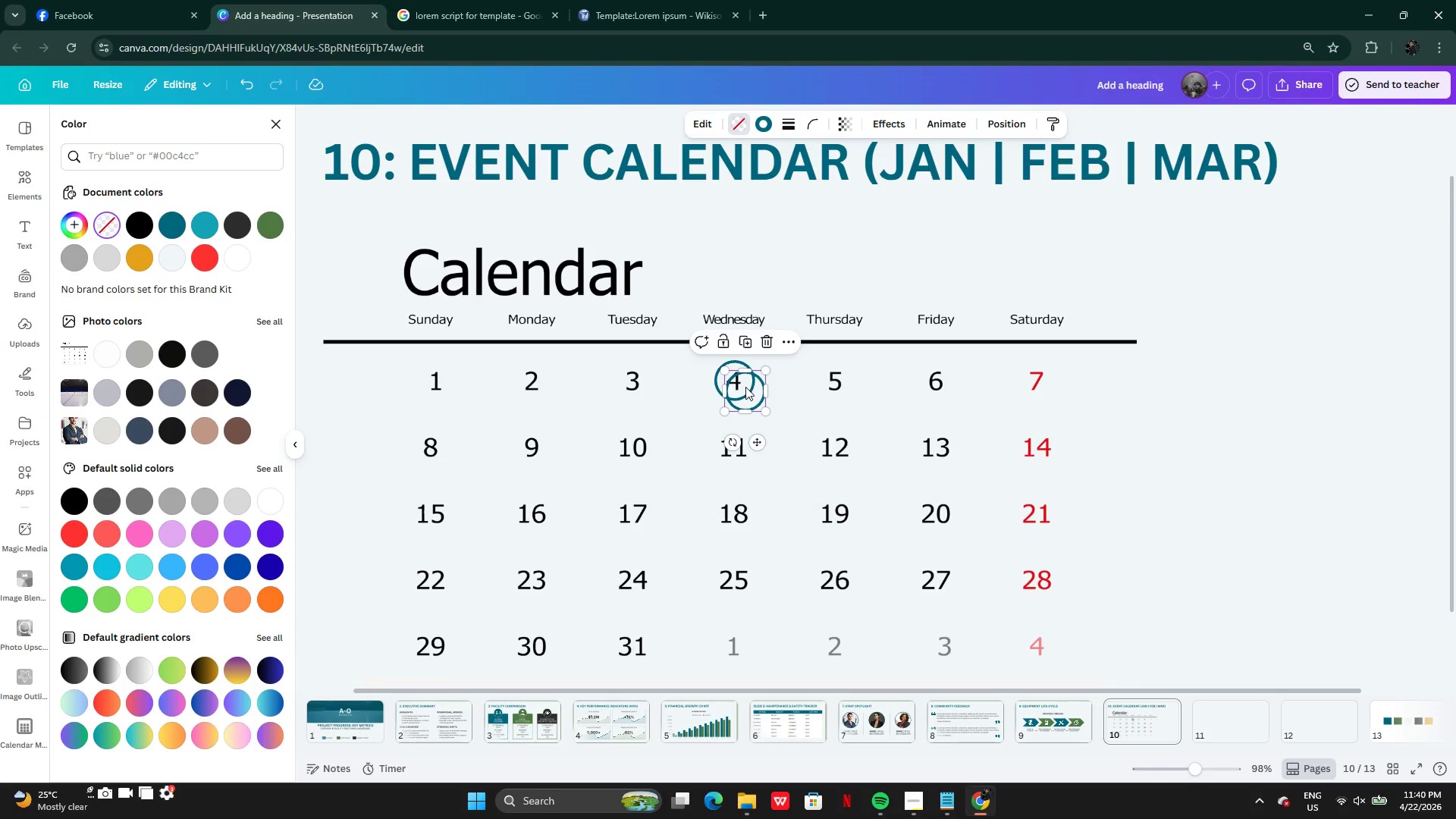 
left_click_drag(start_coordinate=[747, 389], to_coordinate=[633, 445])
 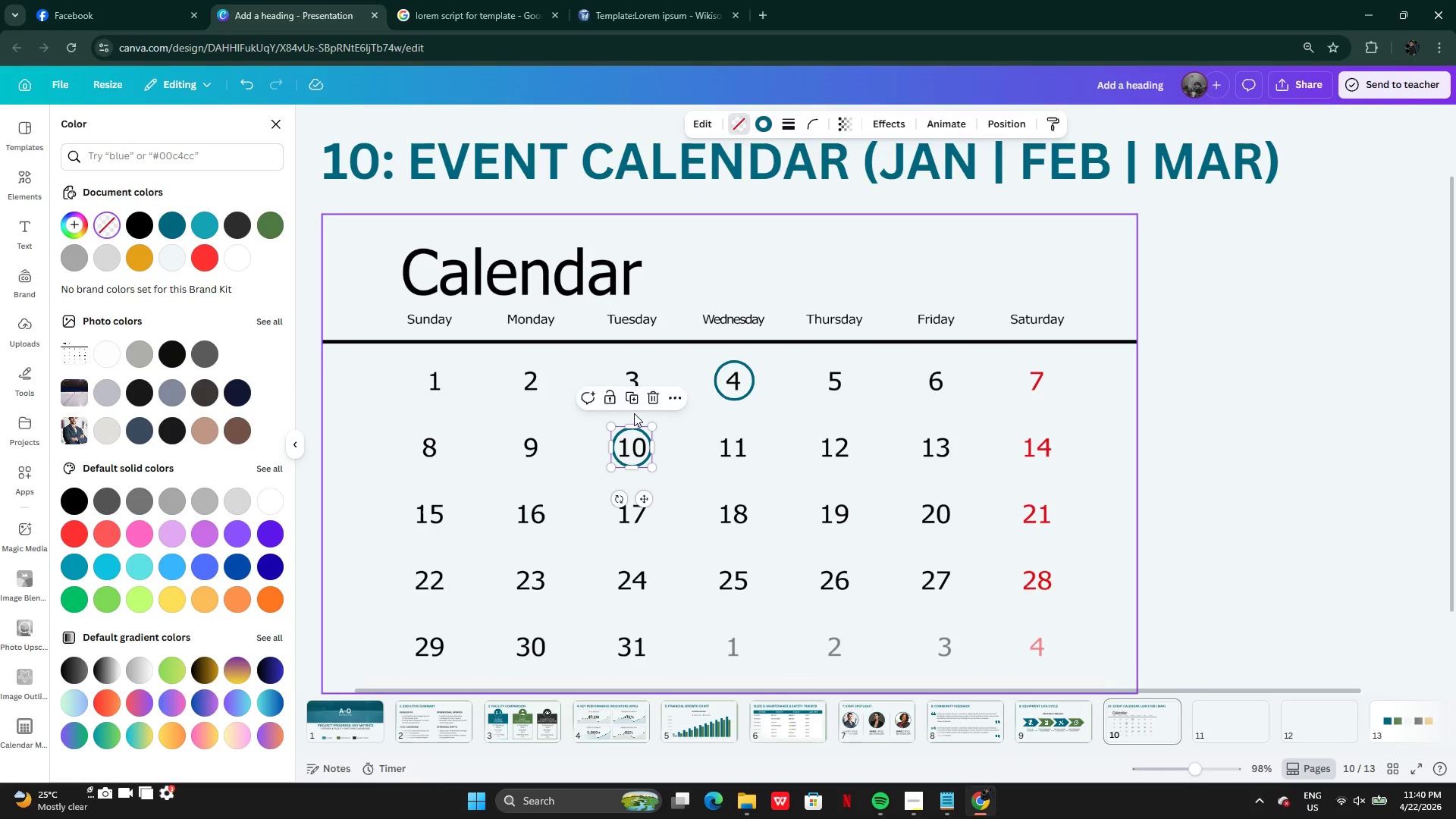 
left_click([637, 400])
 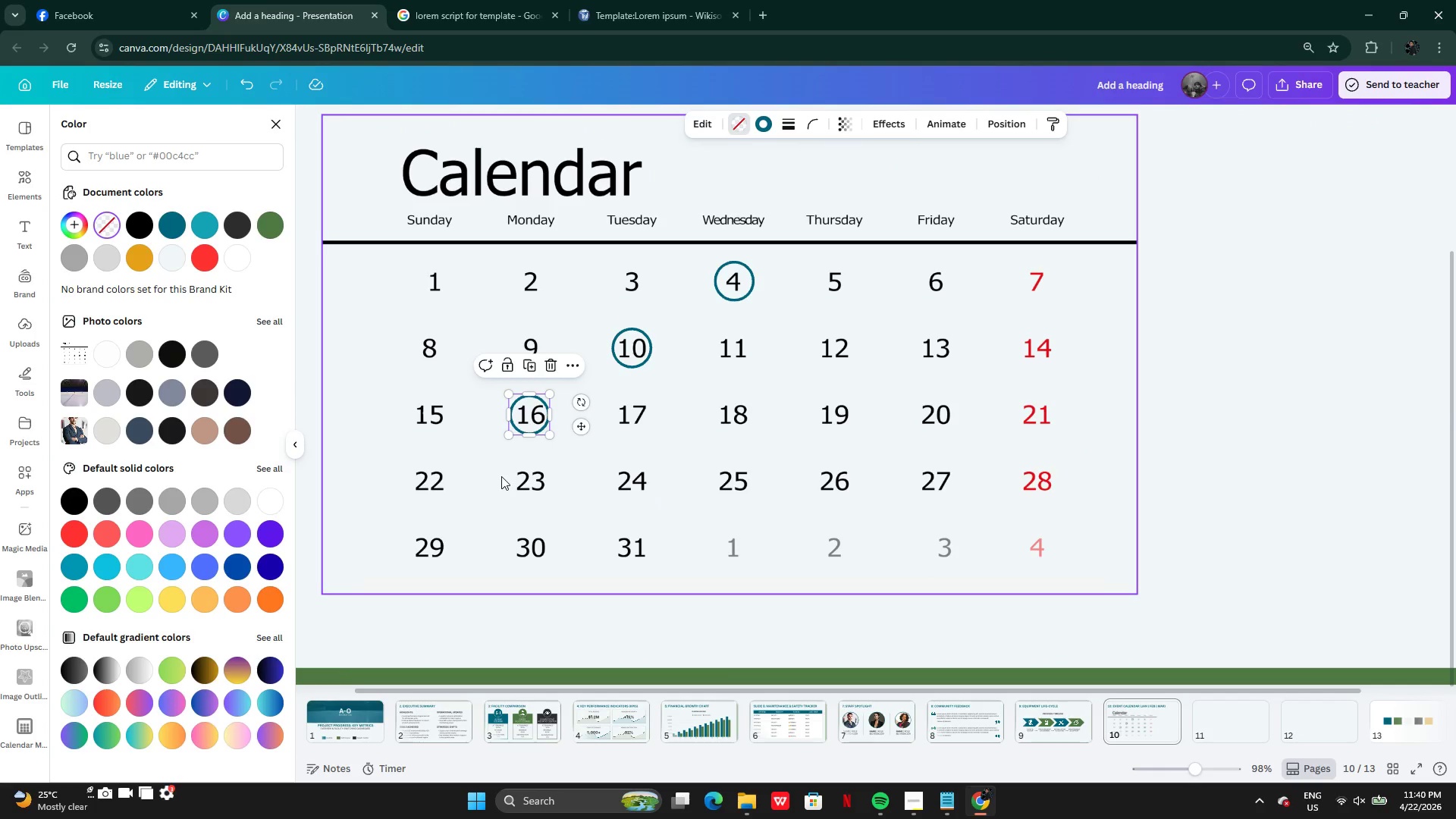 
left_click_drag(start_coordinate=[535, 420], to_coordinate=[436, 419])
 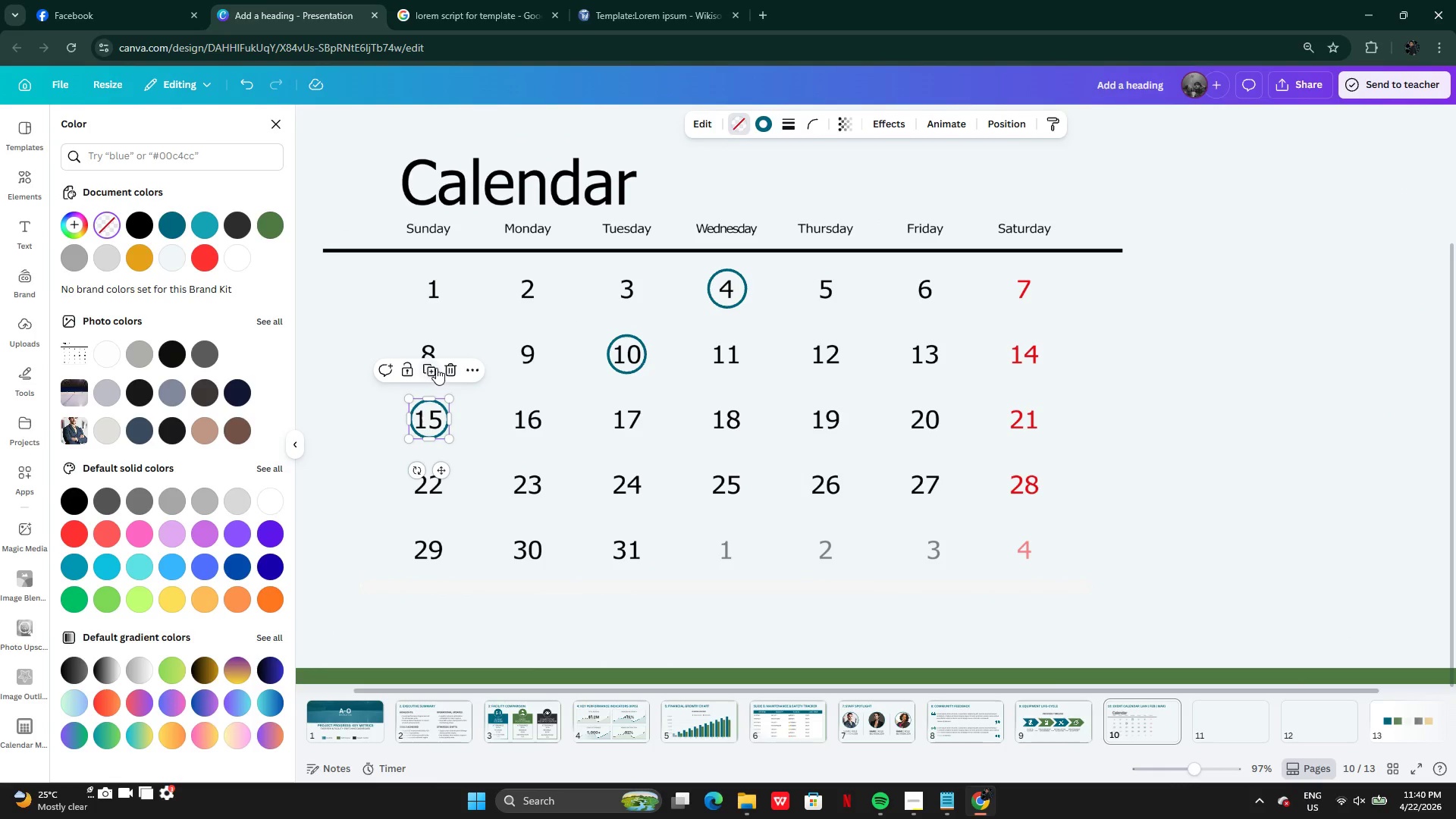 
left_click([435, 368])
 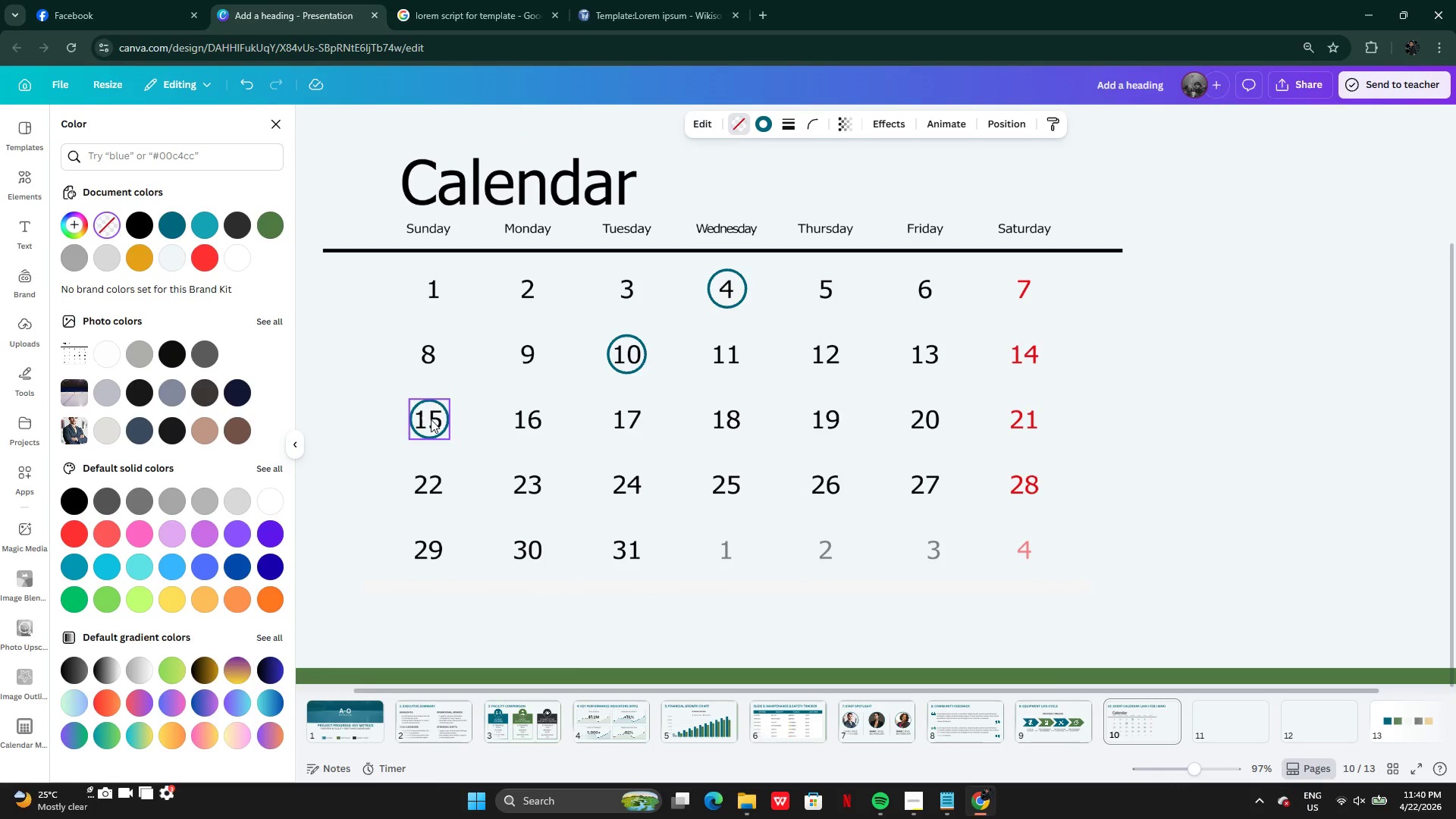 
left_click_drag(start_coordinate=[431, 419], to_coordinate=[729, 488])
 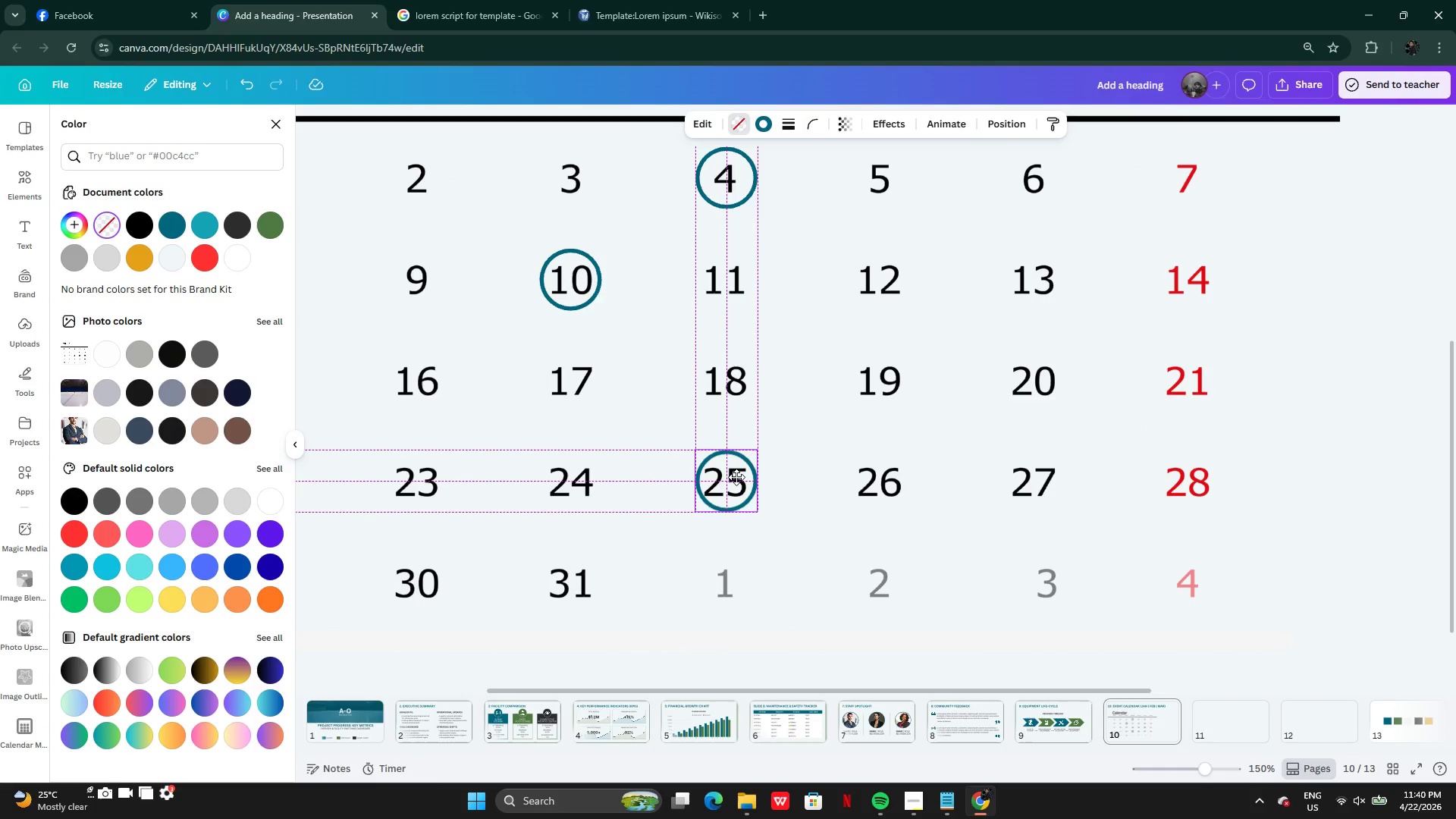 
left_click([730, 413])
 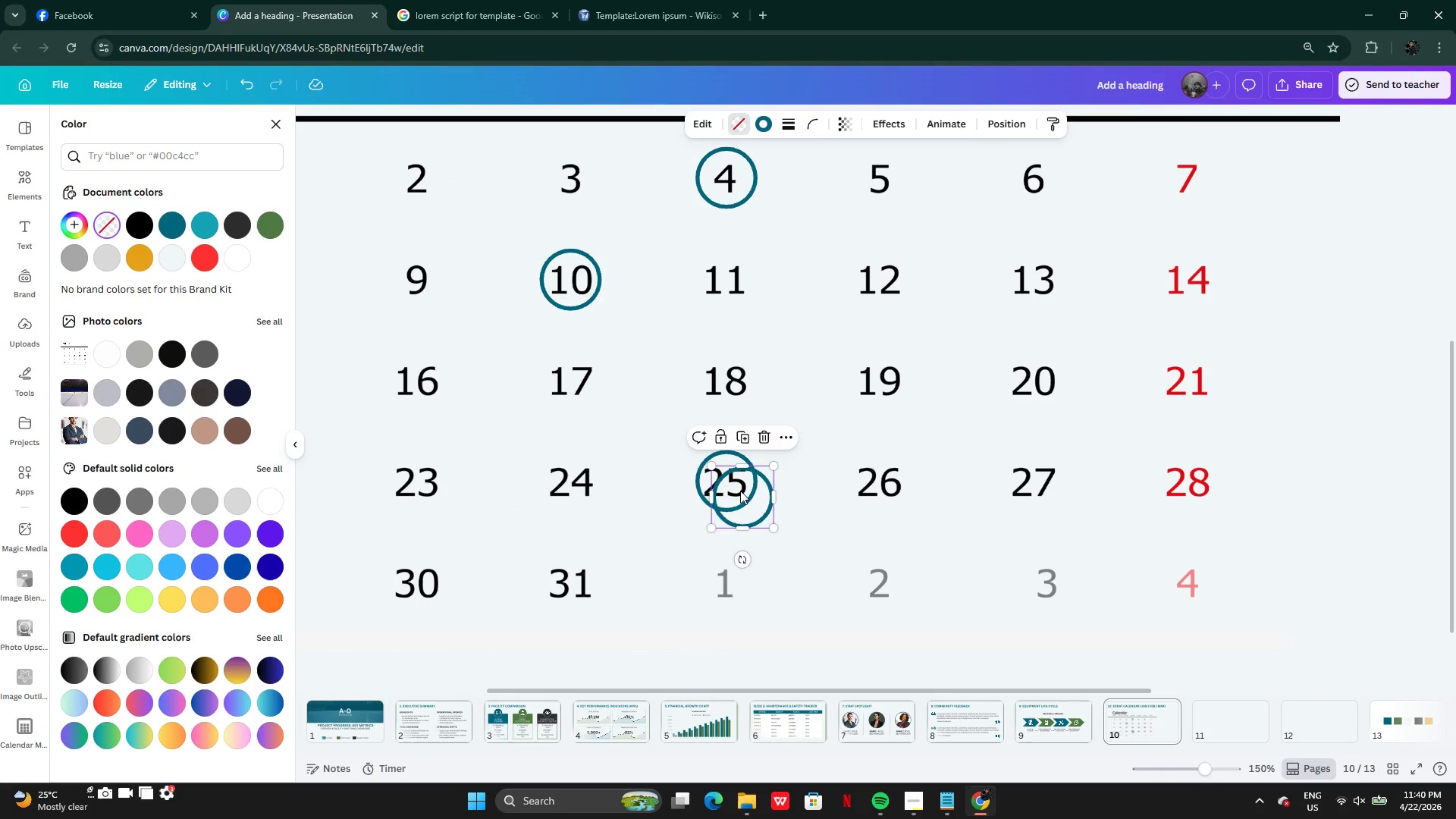 
left_click_drag(start_coordinate=[740, 491], to_coordinate=[727, 375])
 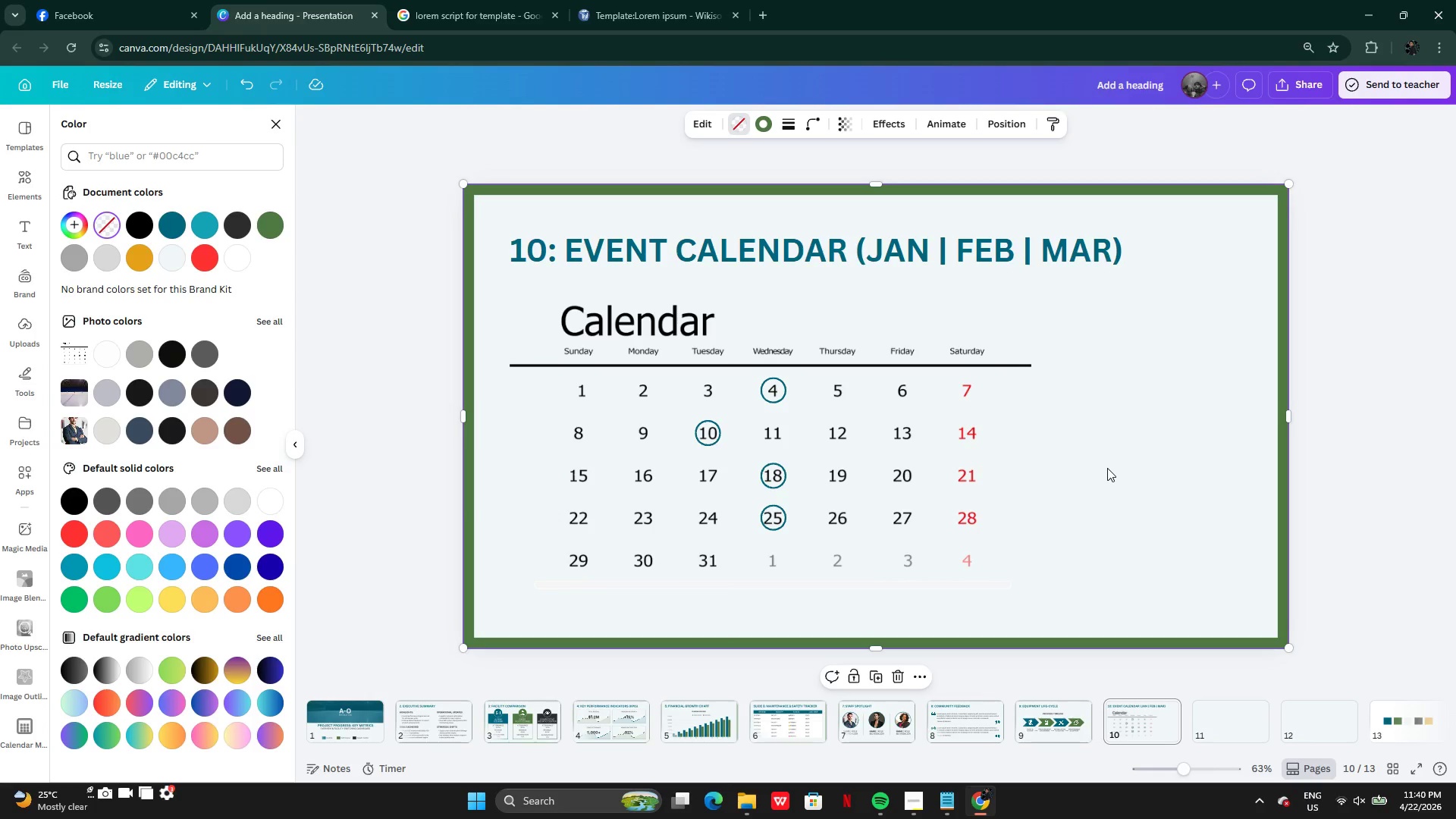 
wait(7.89)
 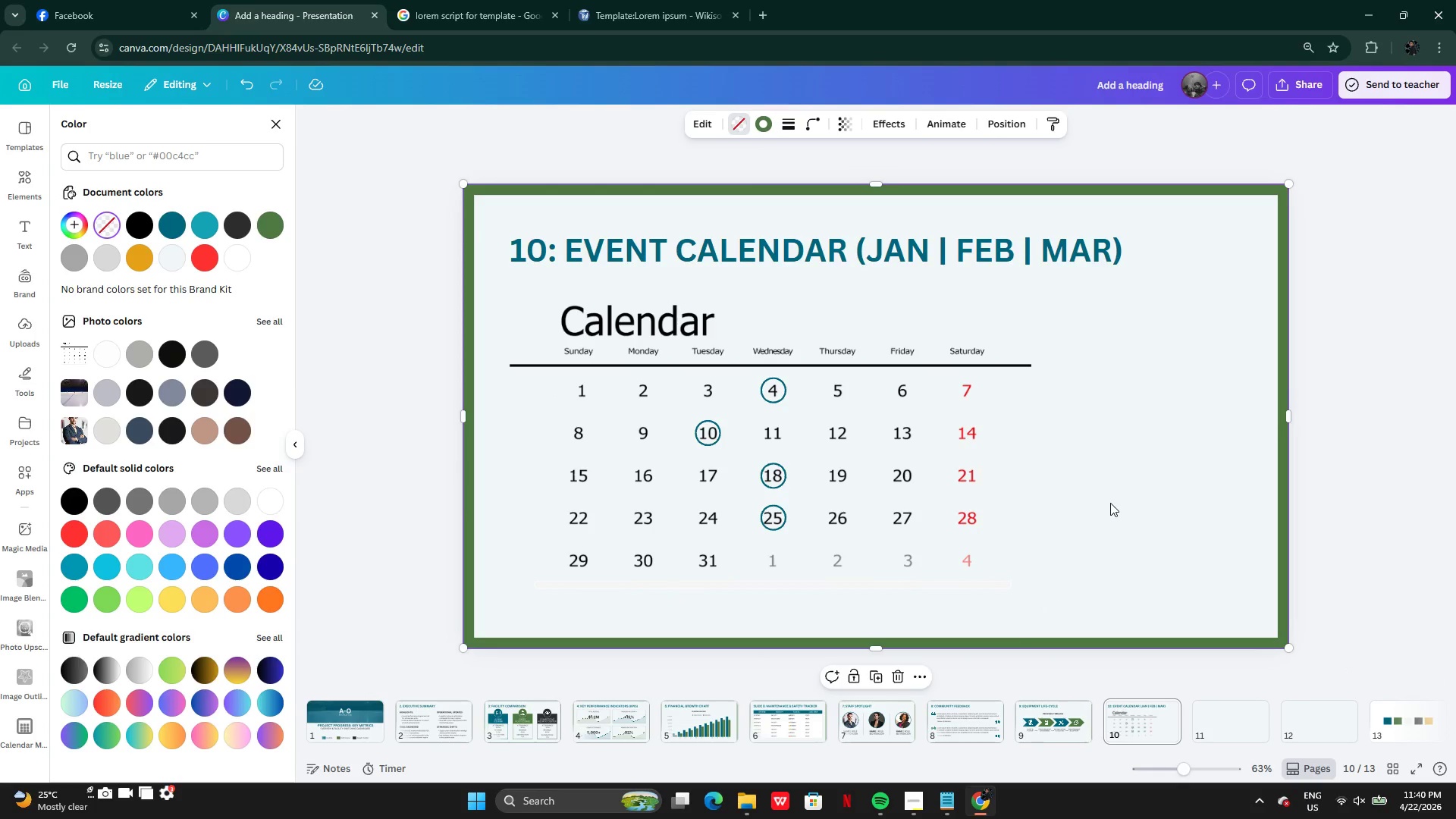 
left_click([494, 297])
 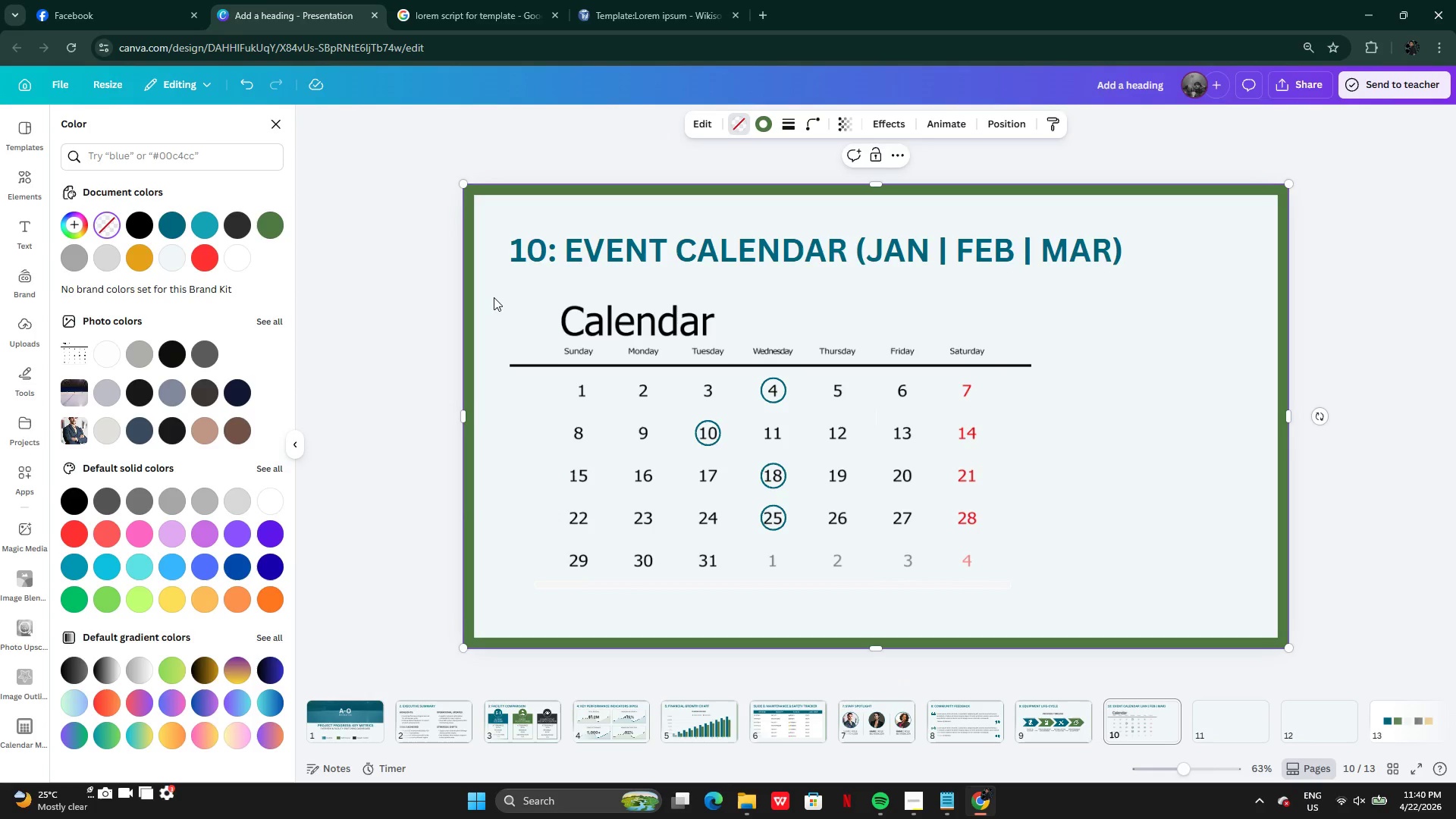 
left_click_drag(start_coordinate=[494, 297], to_coordinate=[638, 356])
 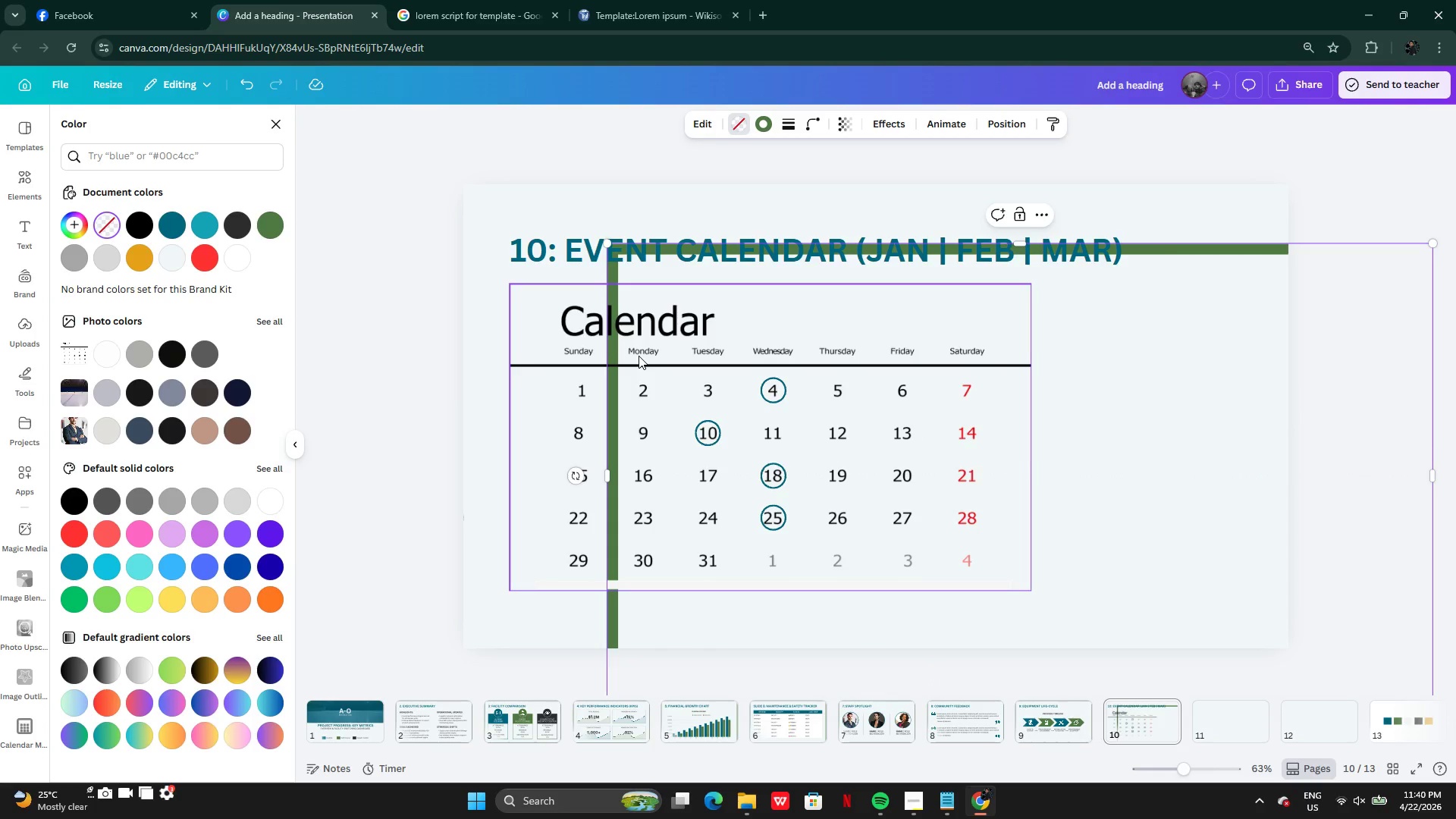 
key(Control+Z)
 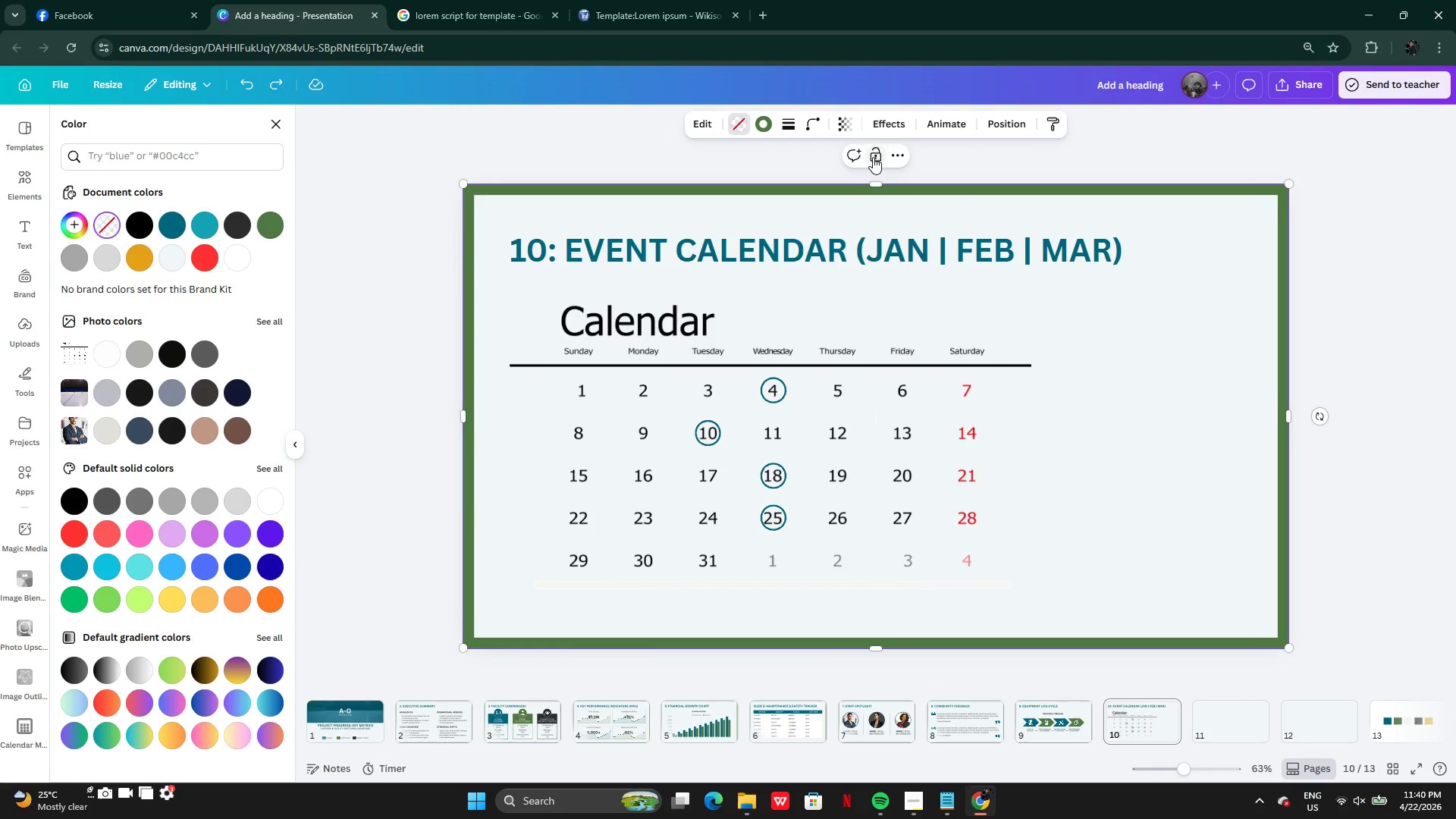 
left_click([873, 155])
 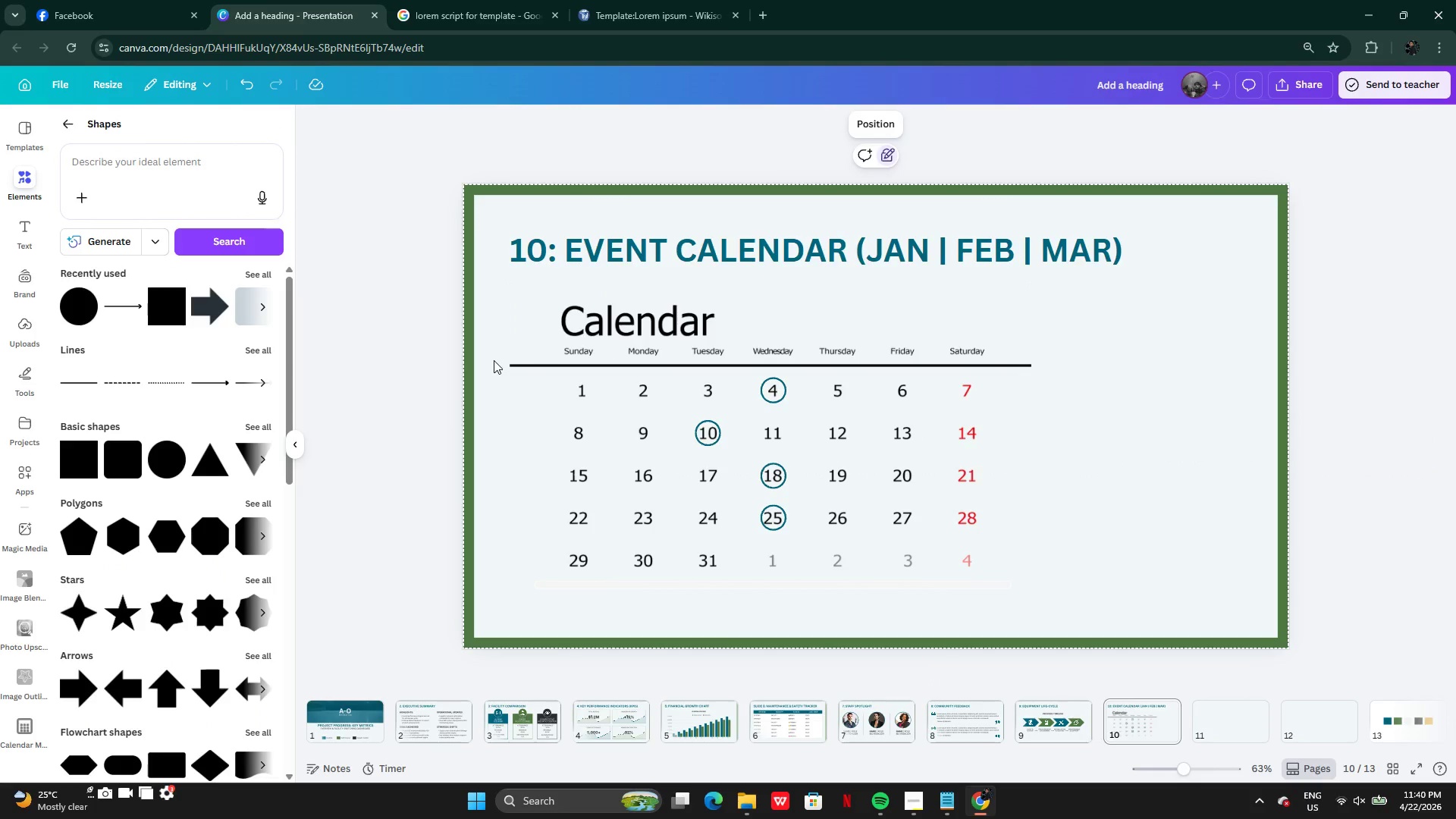 
left_click([487, 359])
 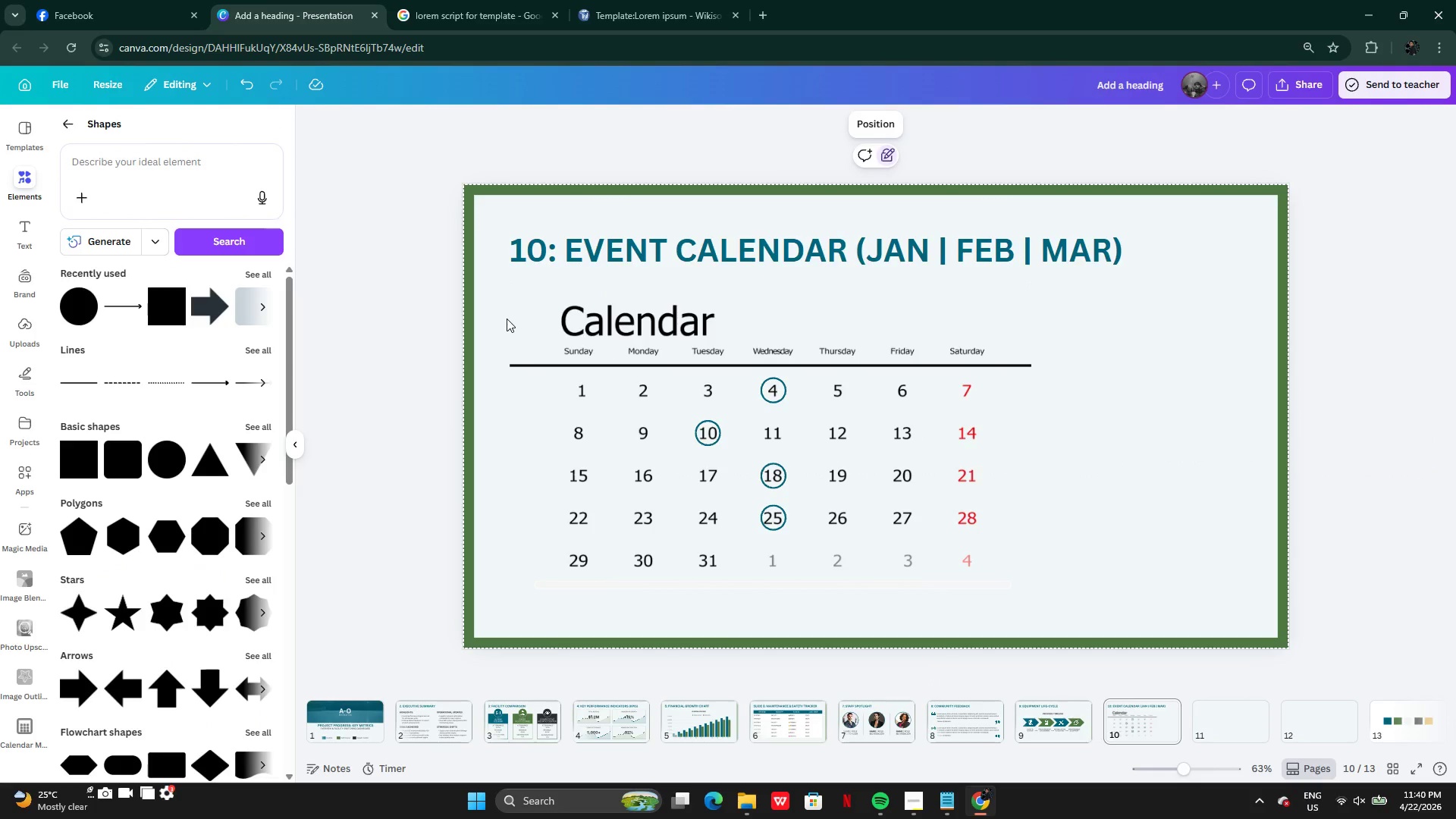 
left_click_drag(start_coordinate=[507, 318], to_coordinate=[871, 532])
 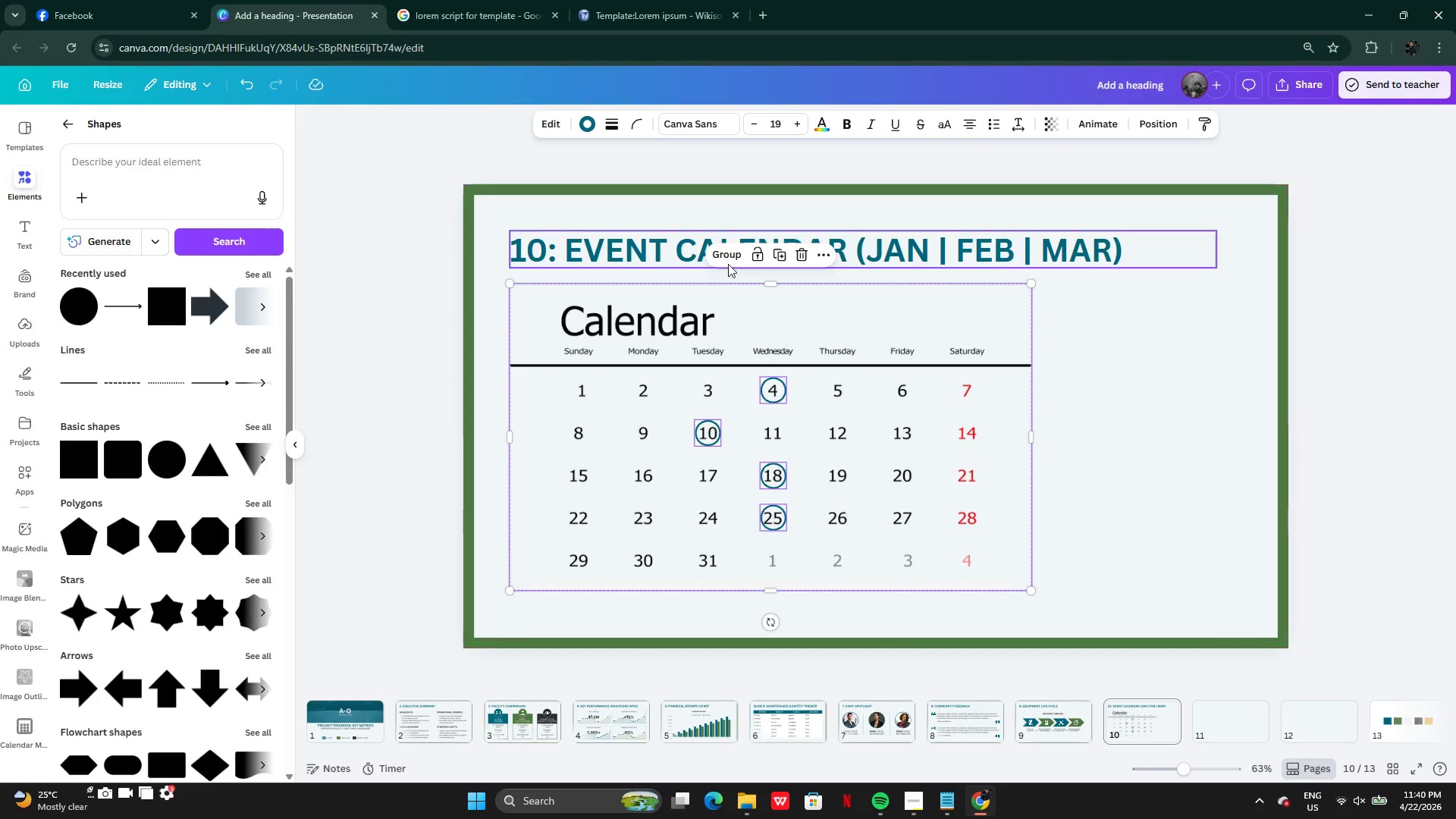 
left_click([728, 257])
 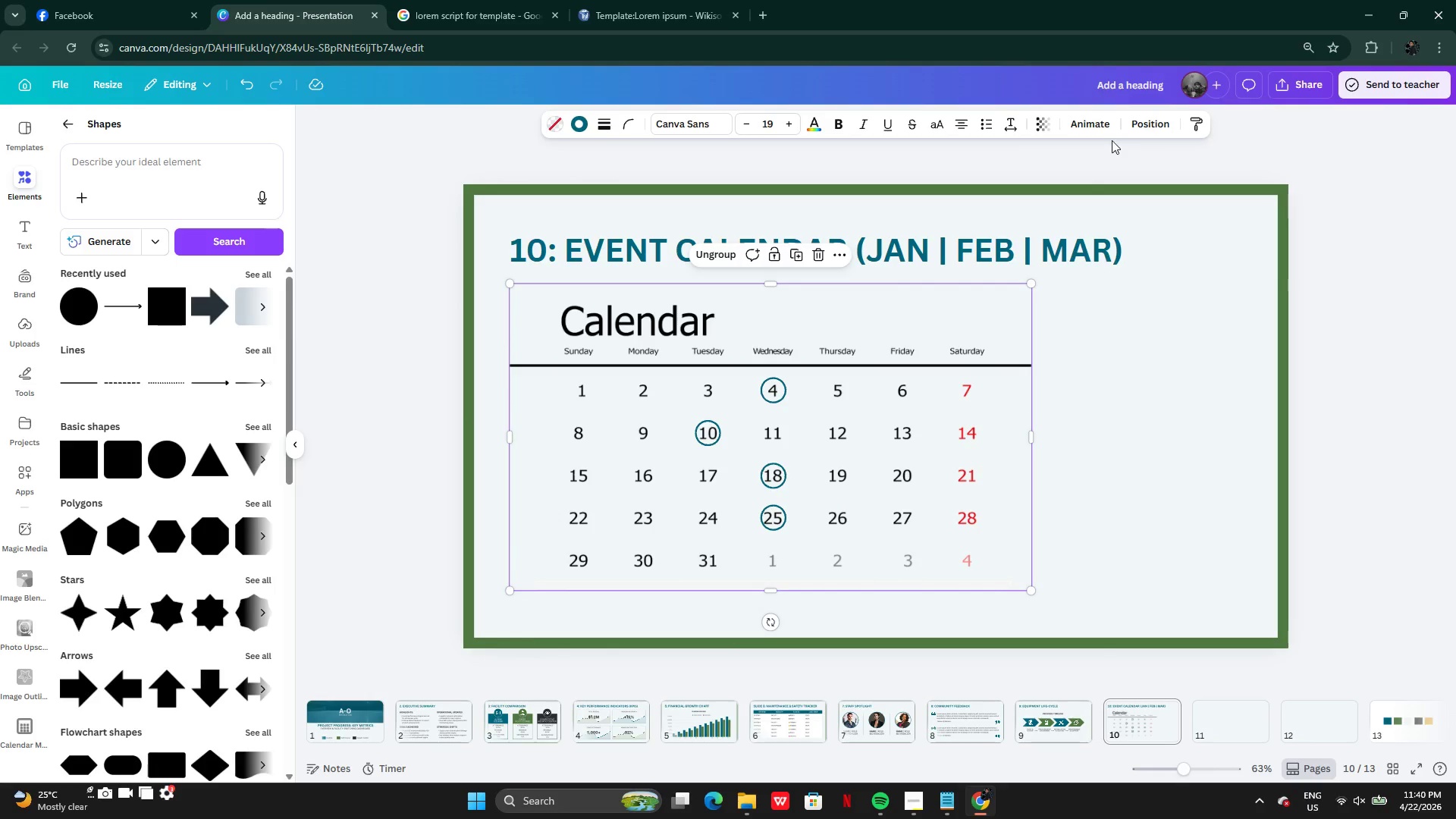 
left_click([1133, 129])
 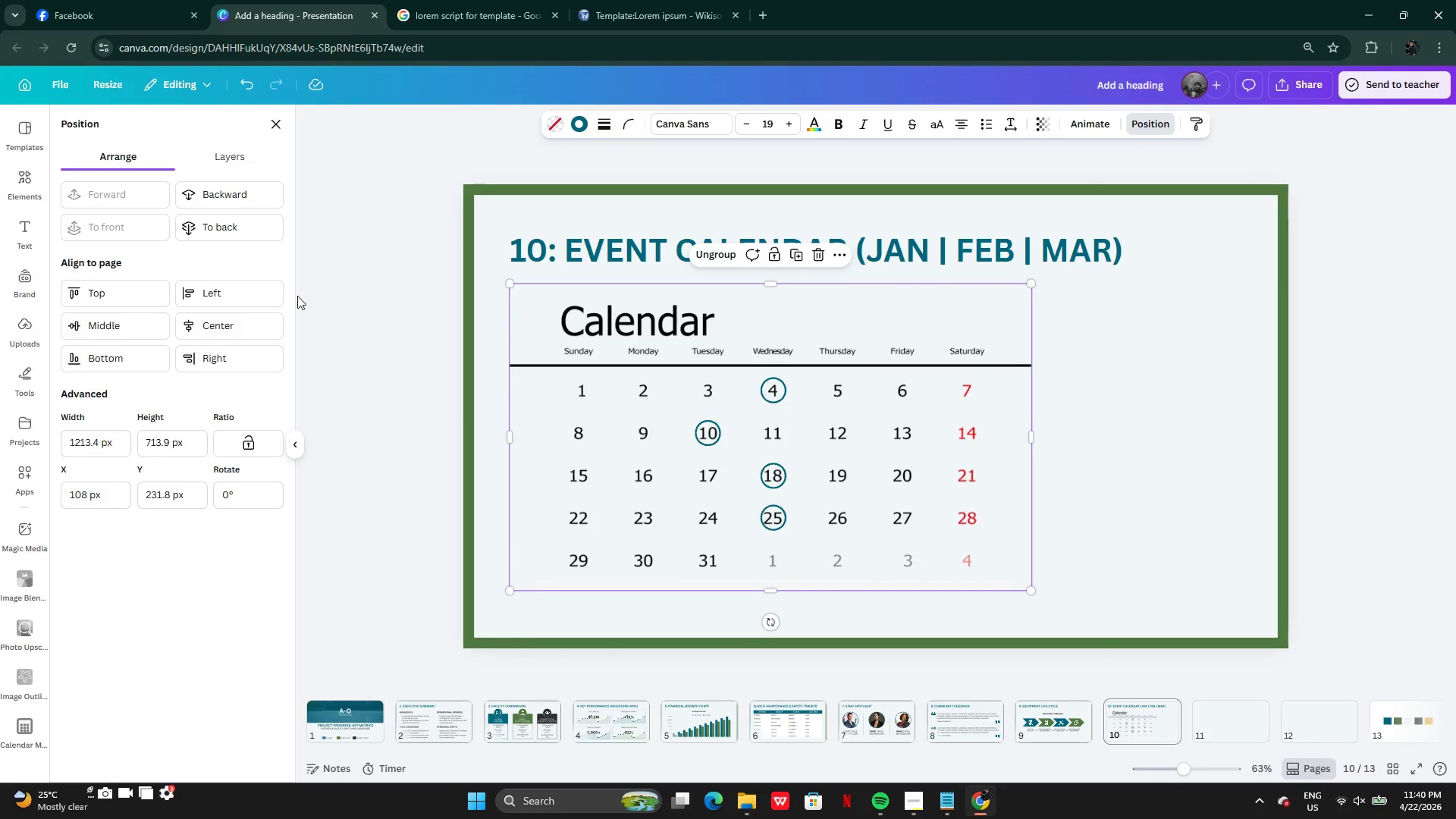 
left_click([240, 324])
 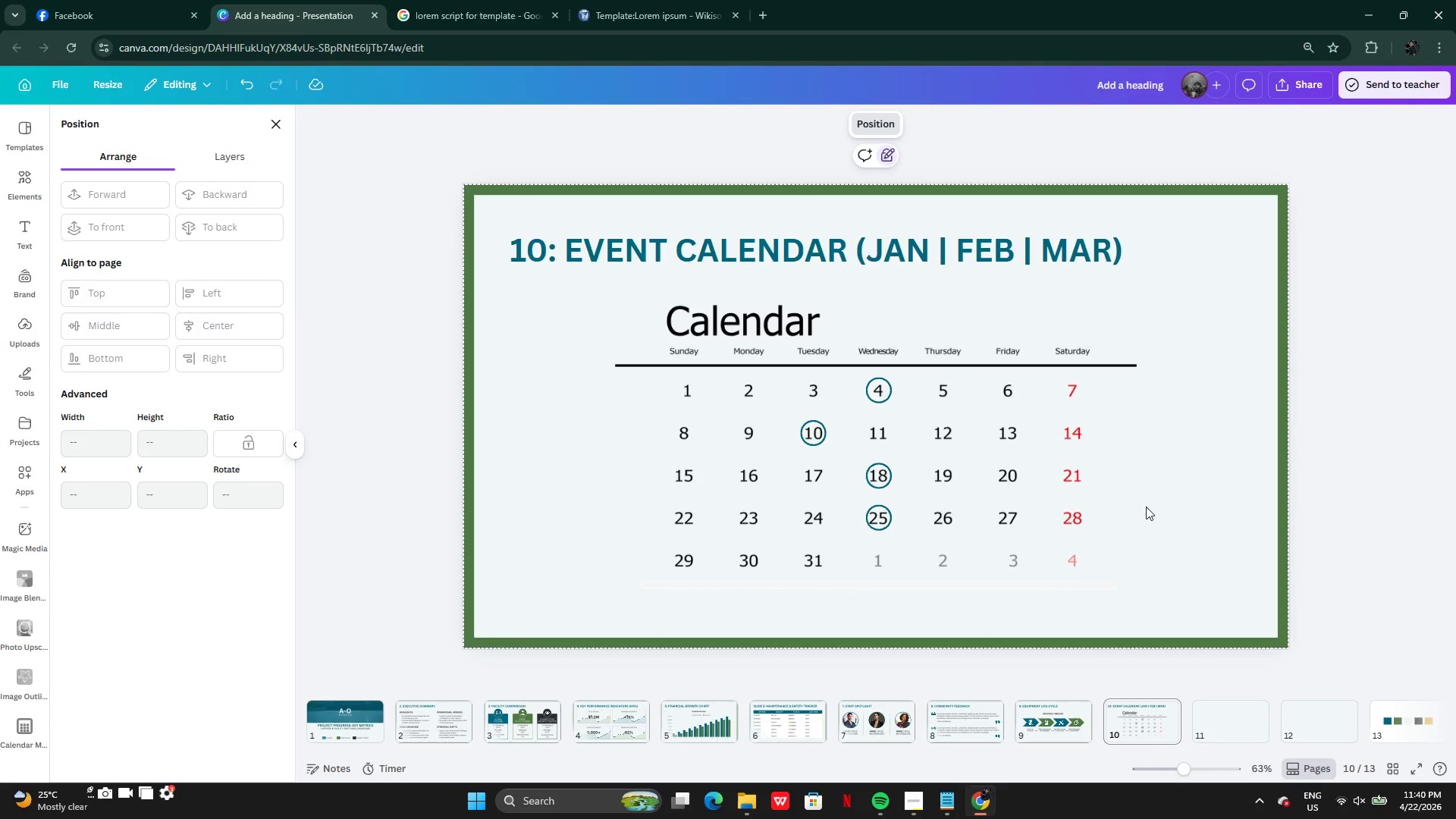 
wait(5.42)
 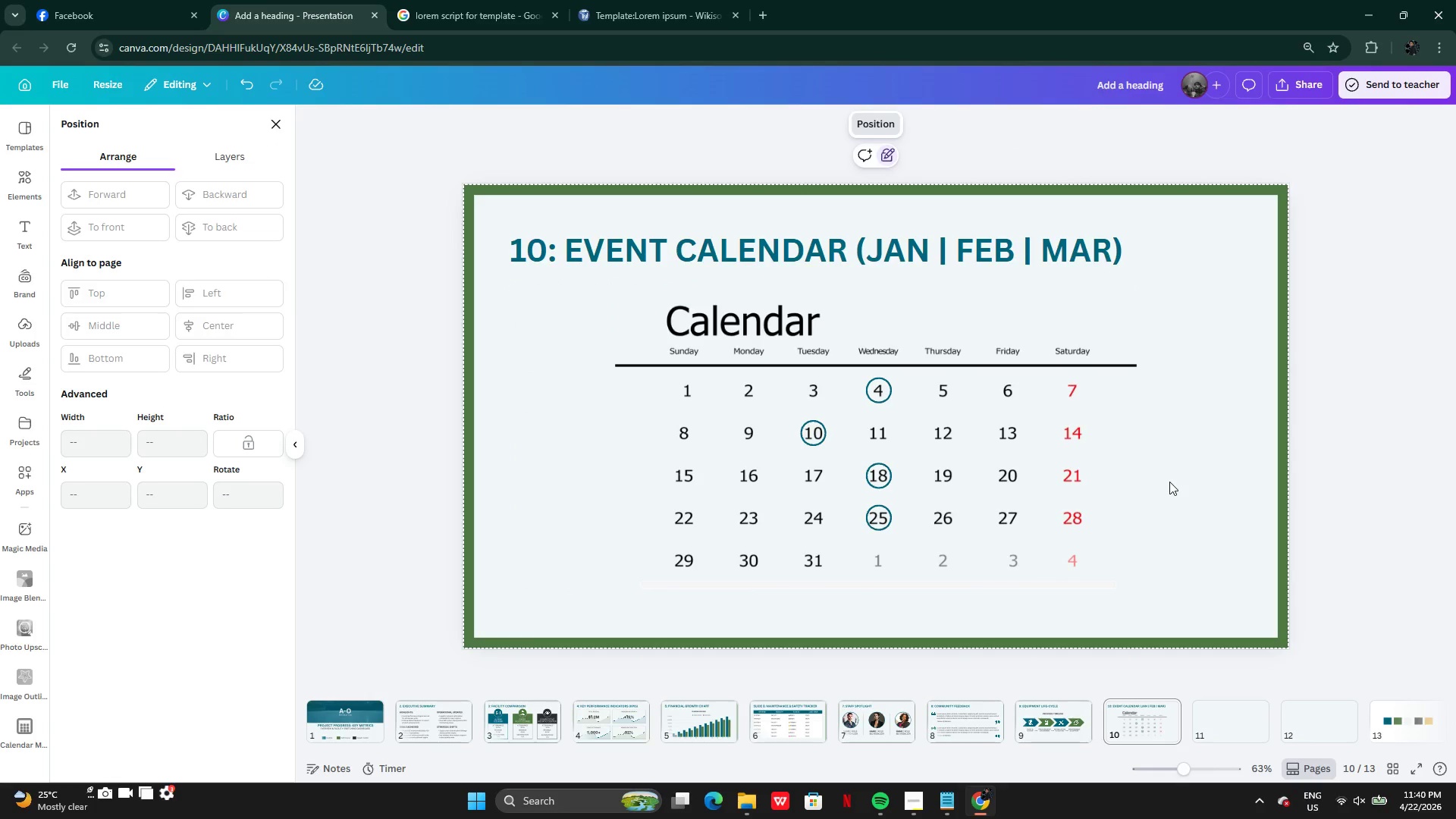 
left_click([639, 251])
 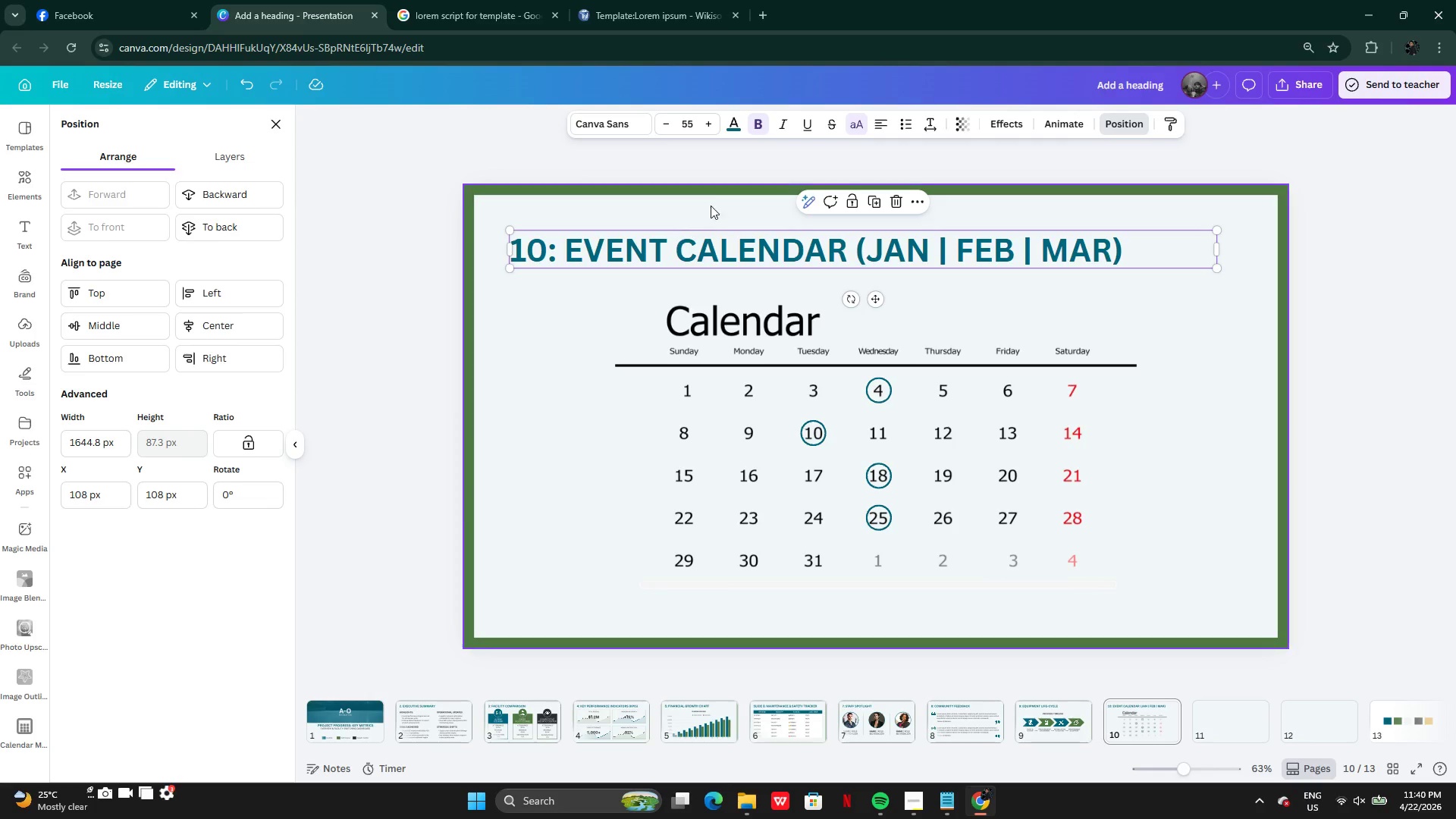 
left_click([714, 190])
 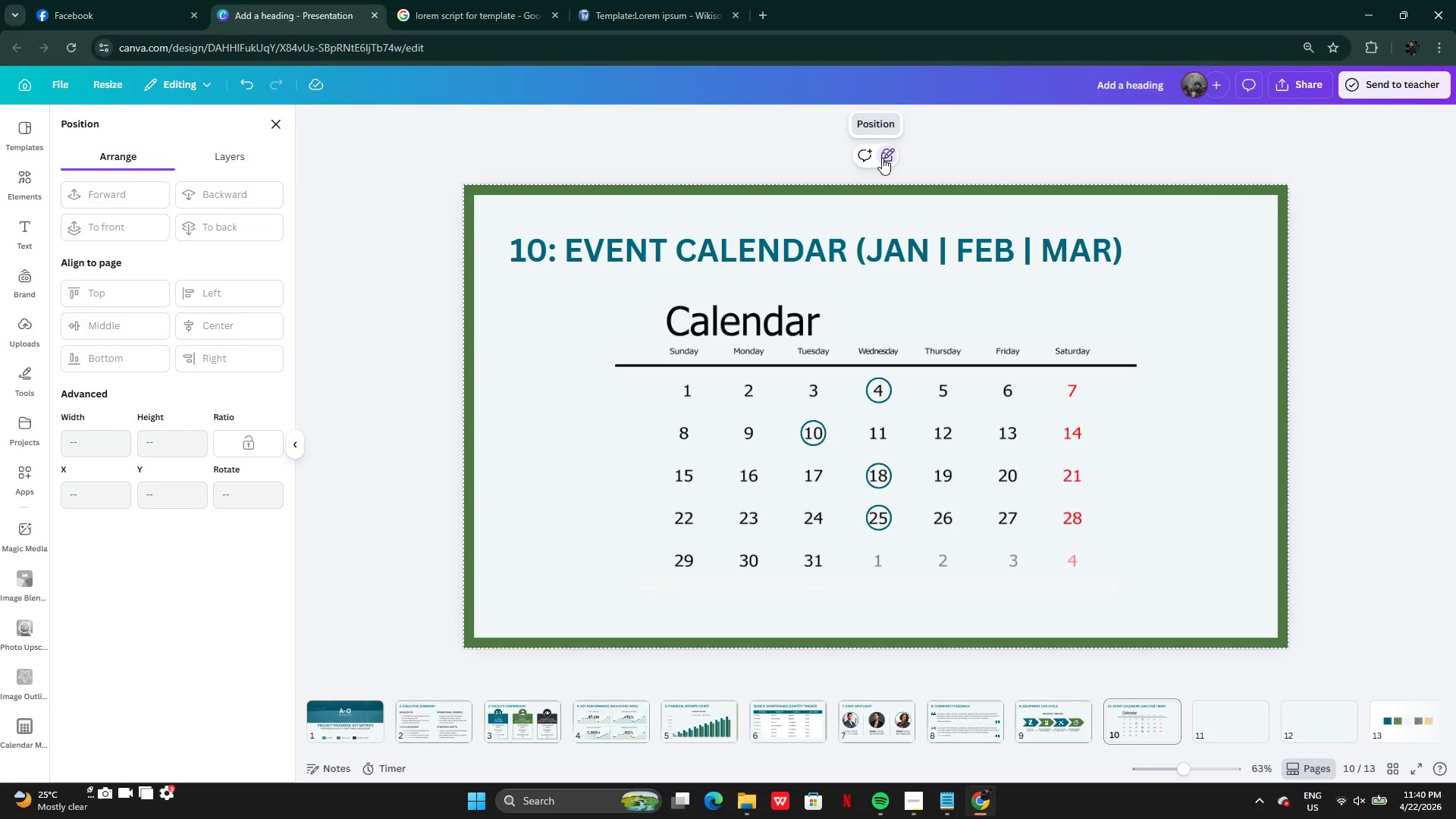 
double_click([882, 158])
 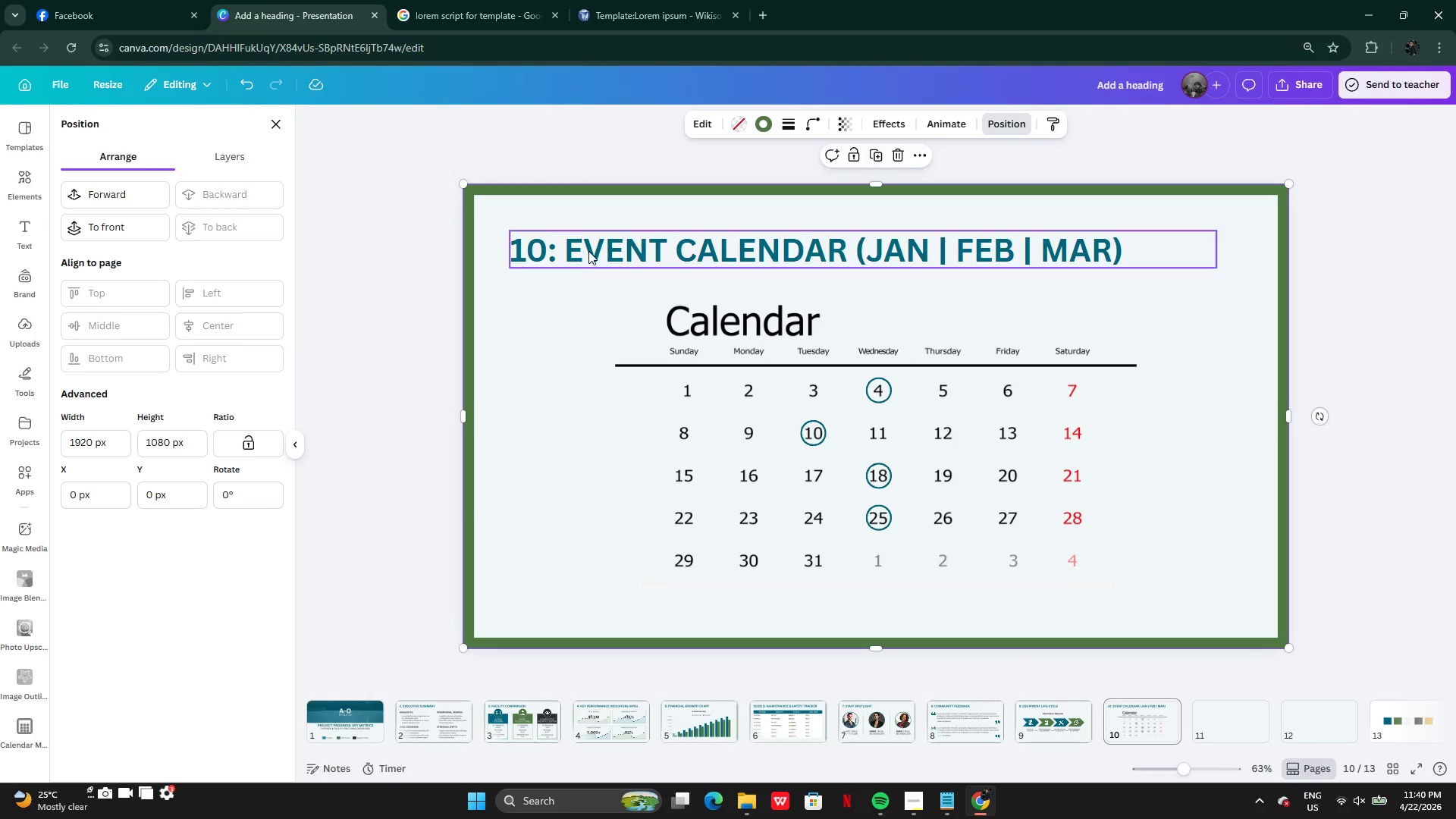 
left_click([577, 255])
 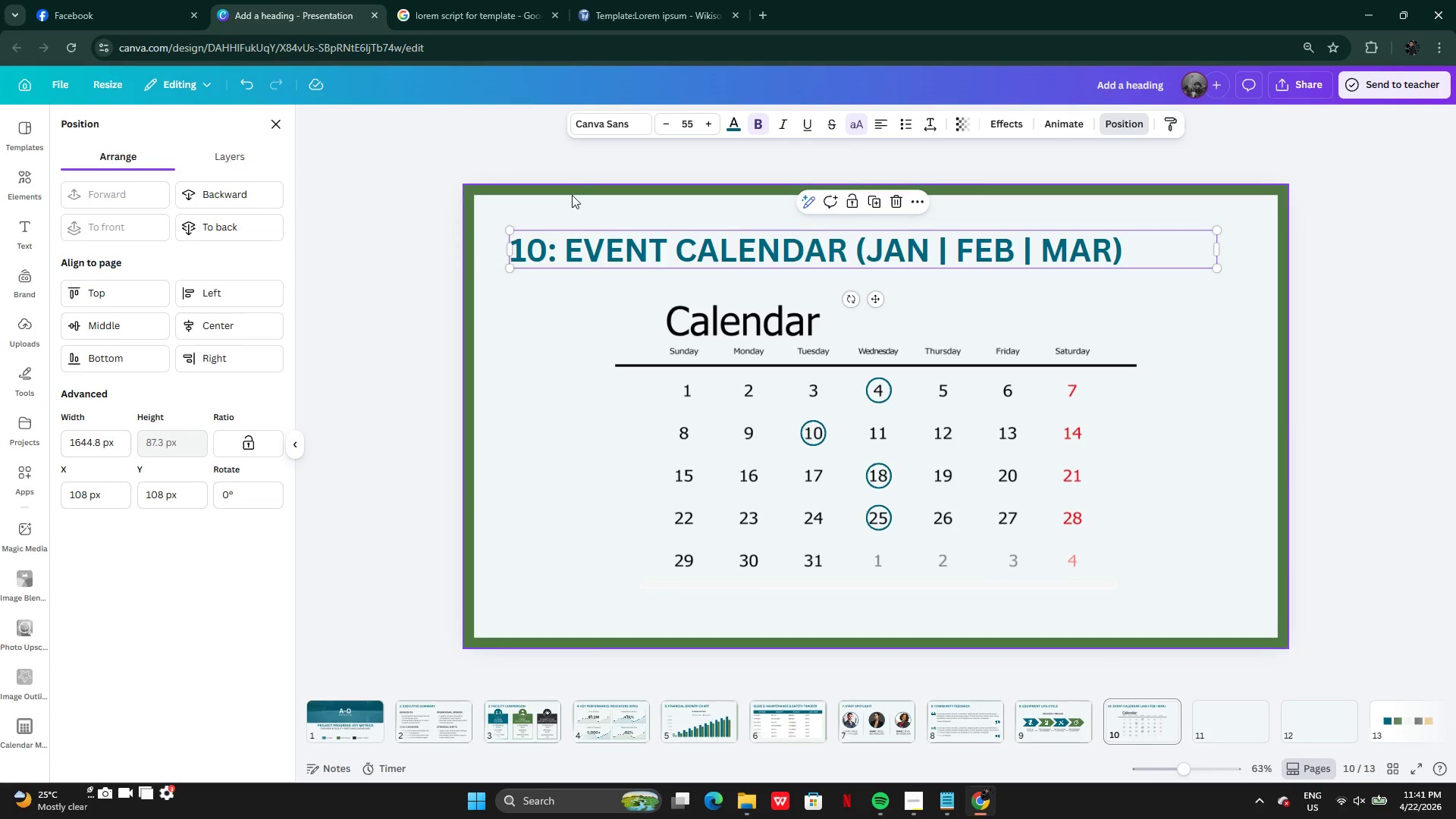 
hold_key(key=ShiftLeft, duration=0.8)
left_click([571, 193])
 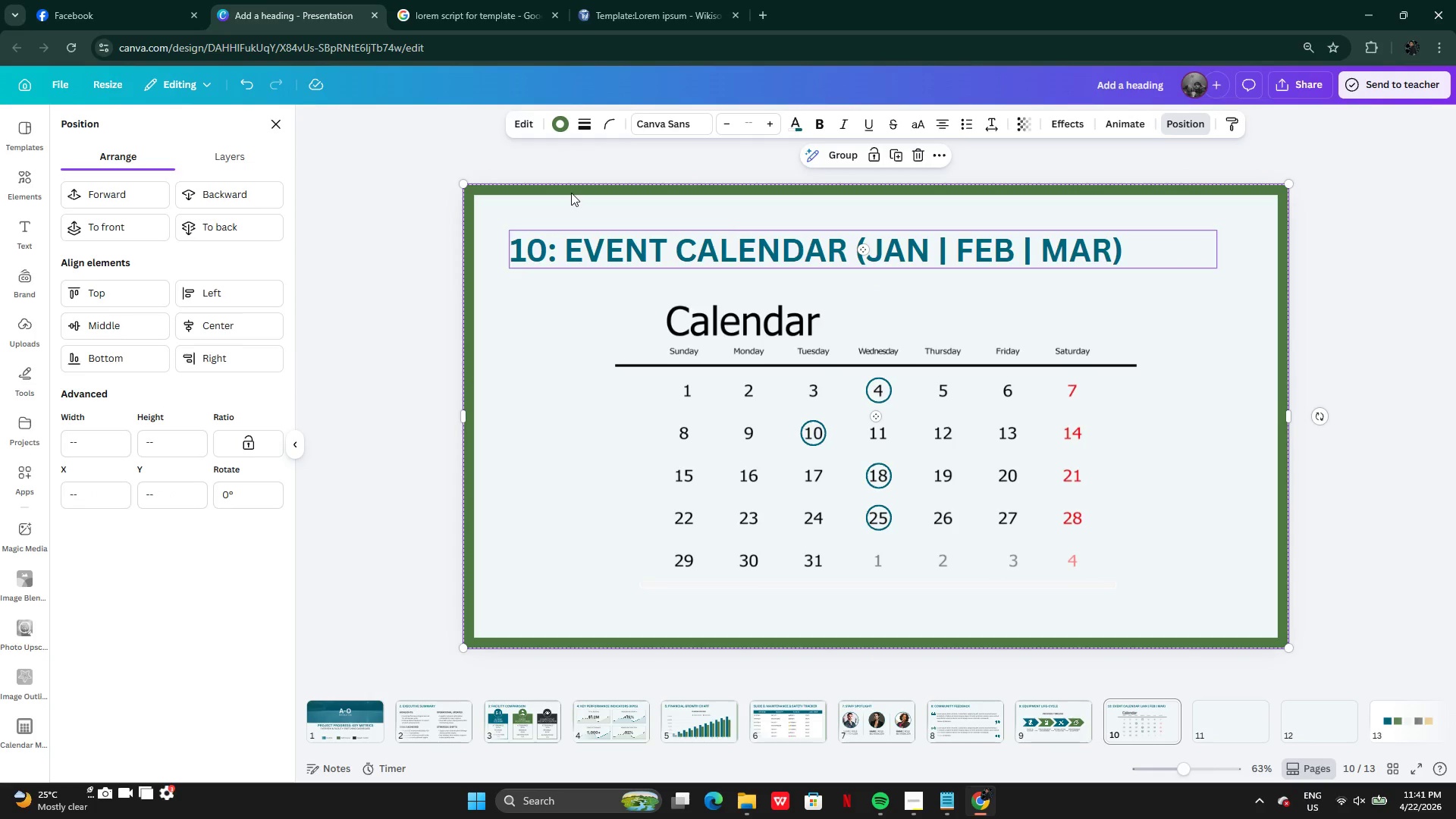 
key(Control+C)
 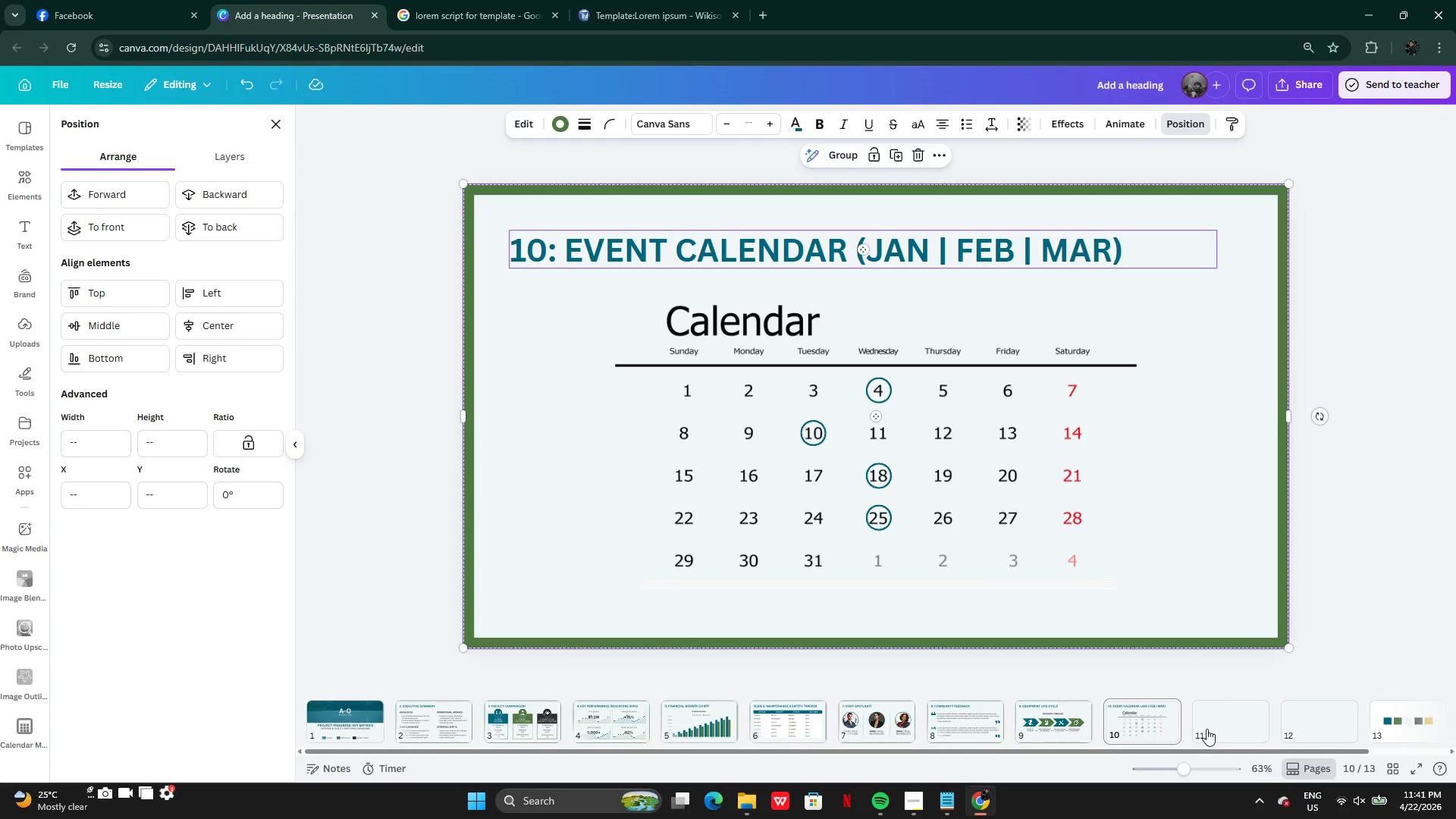 
left_click([1210, 729])
 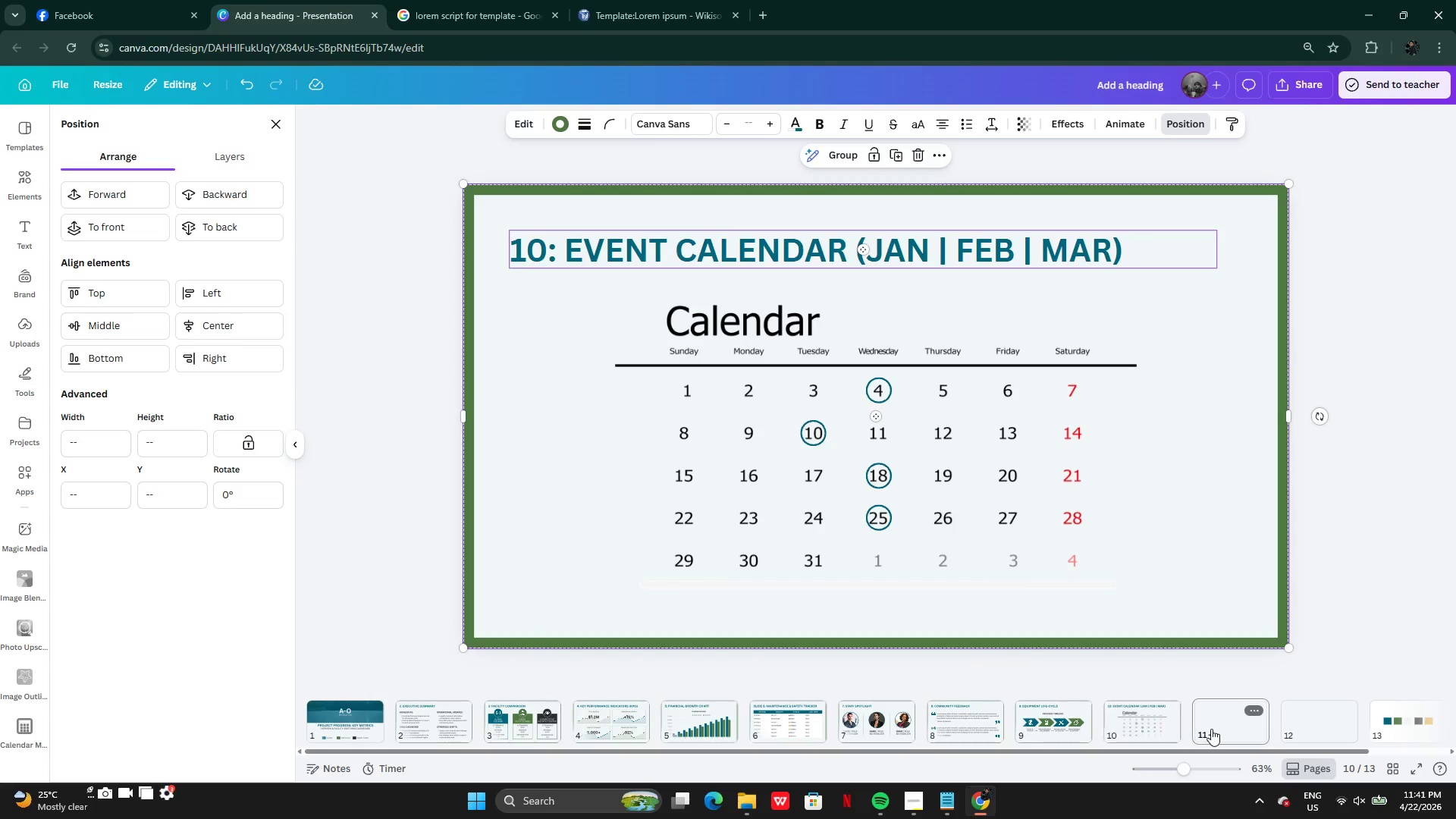 
key(Control+V)
 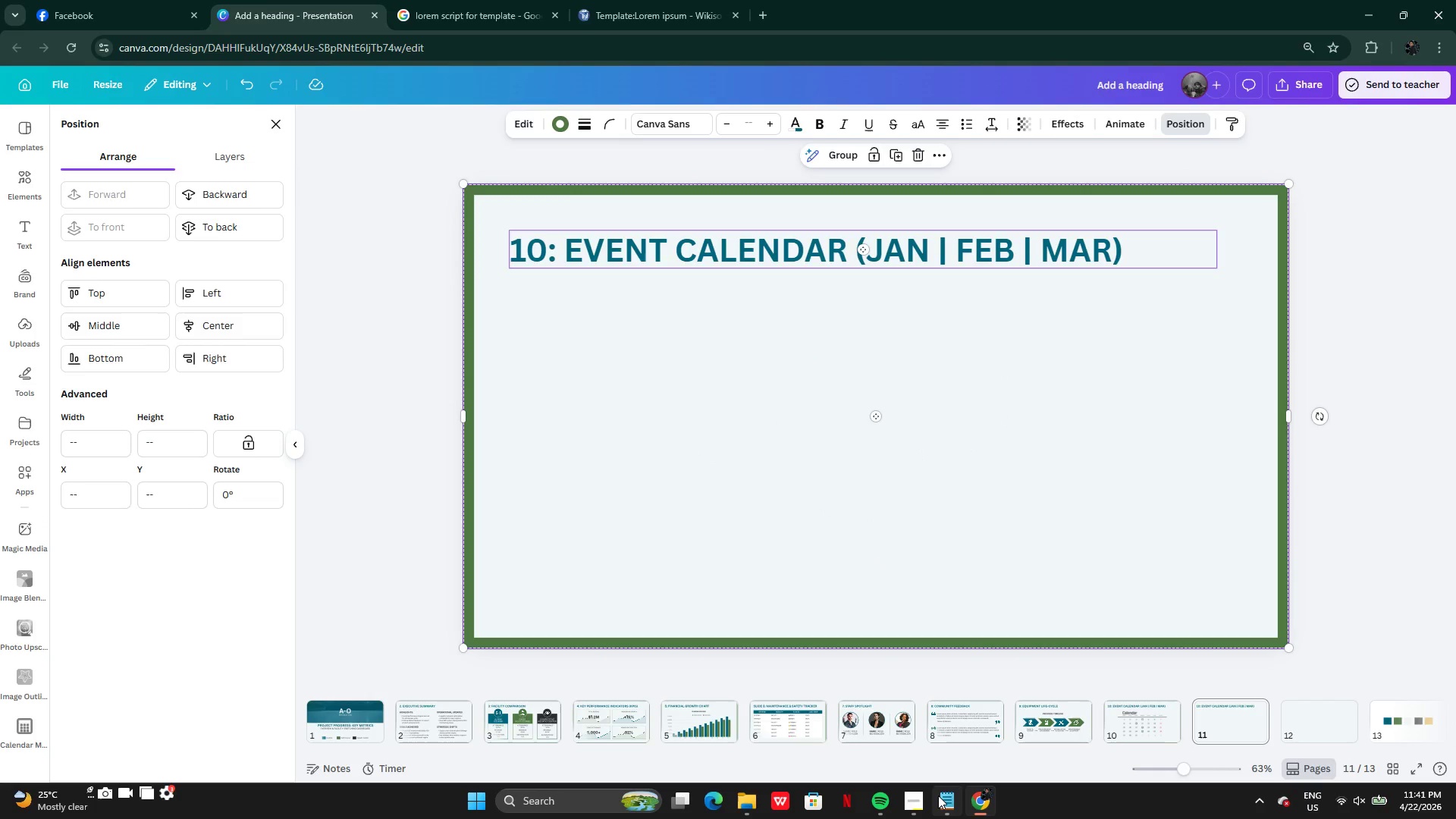 
left_click([918, 805])